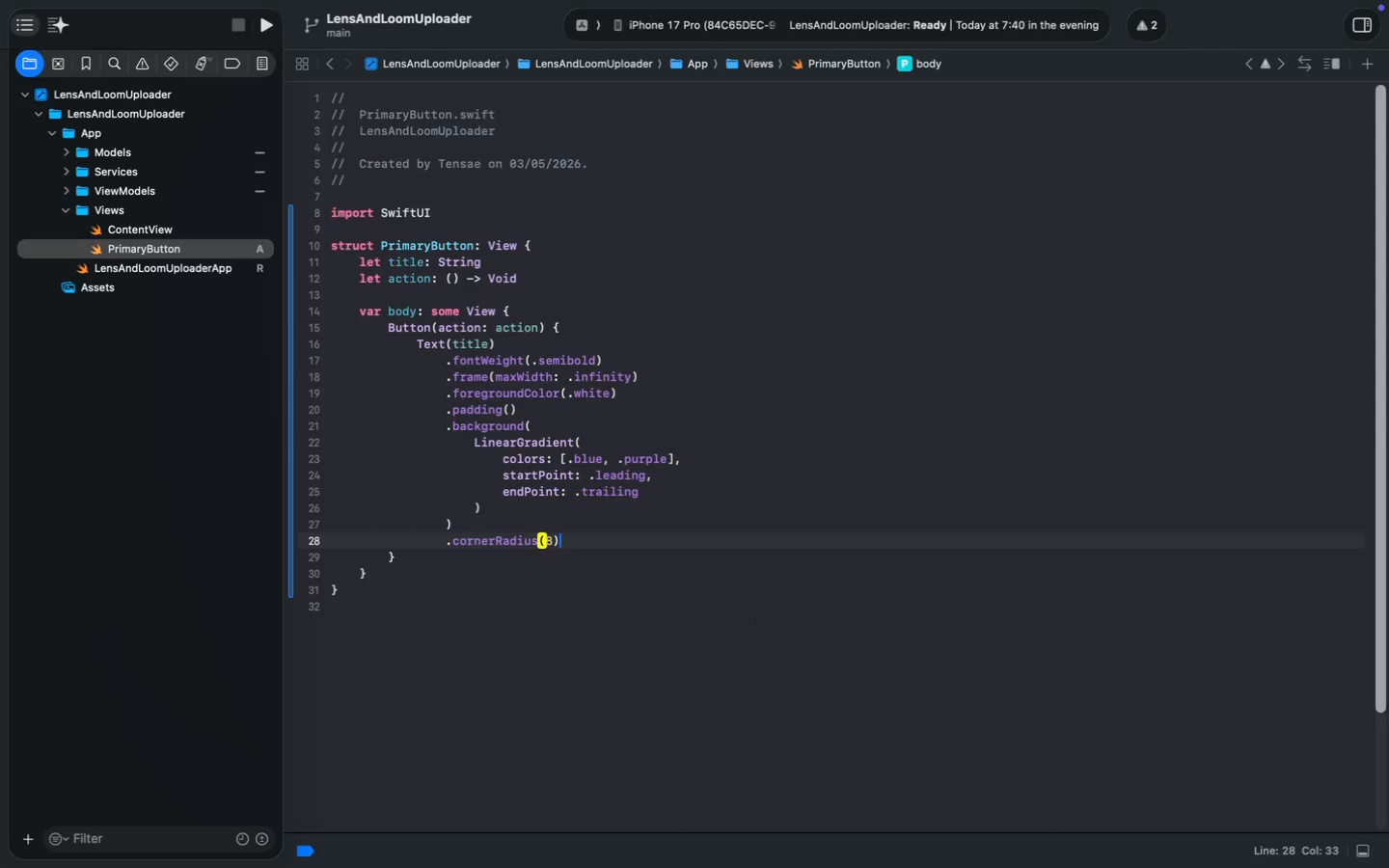 
key(ArrowRight)
 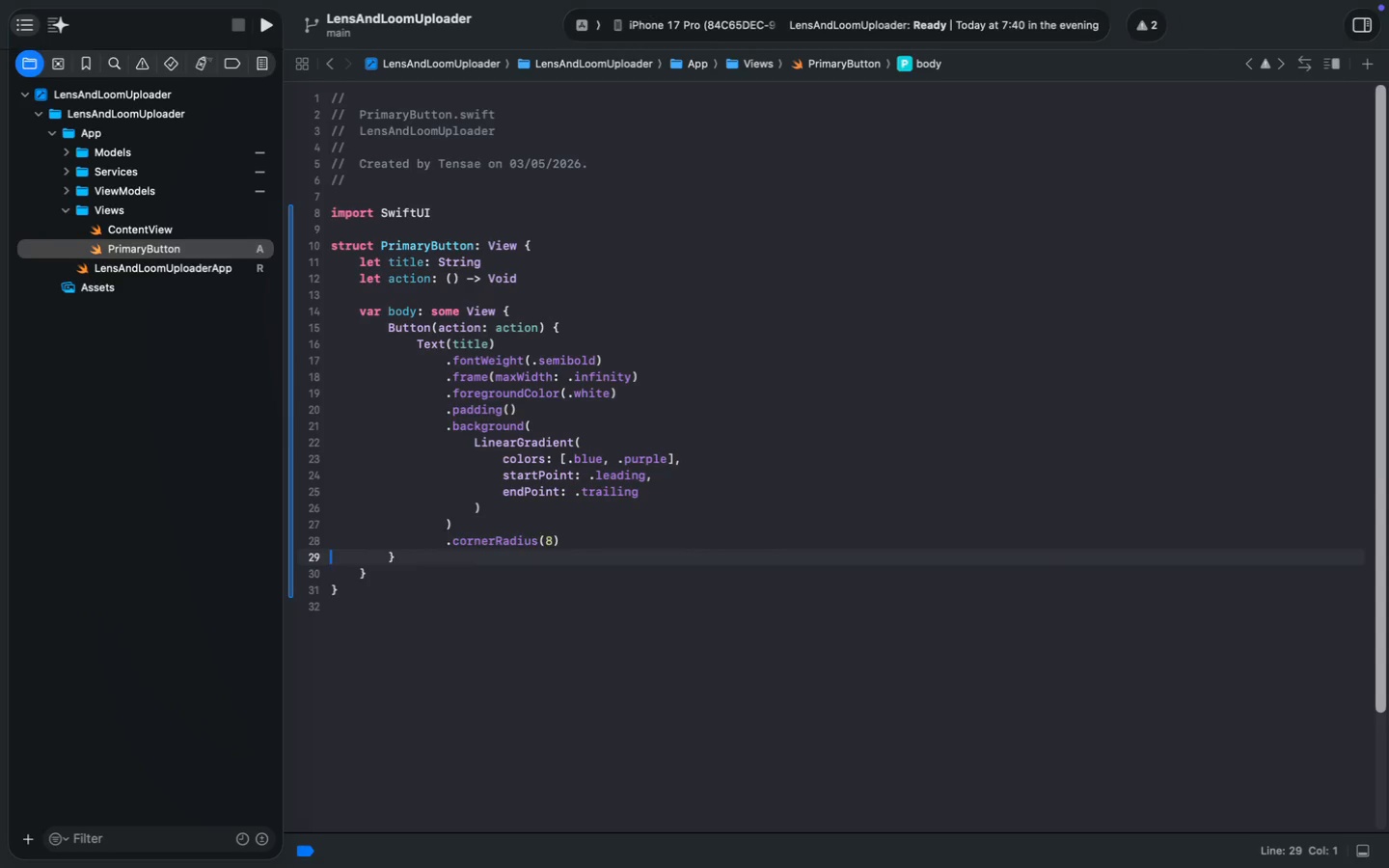 
key(ArrowLeft)
 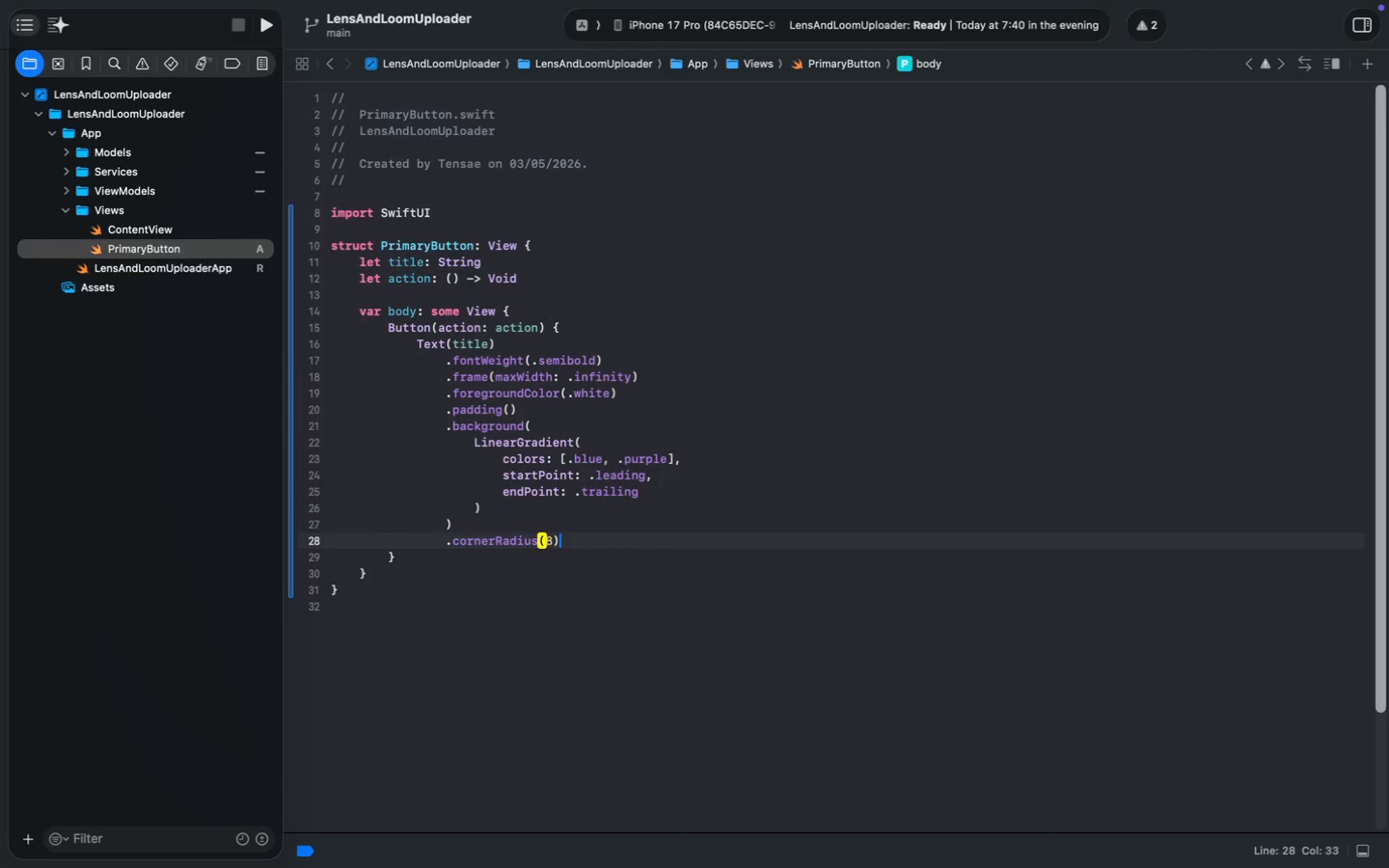 
key(ArrowLeft)
 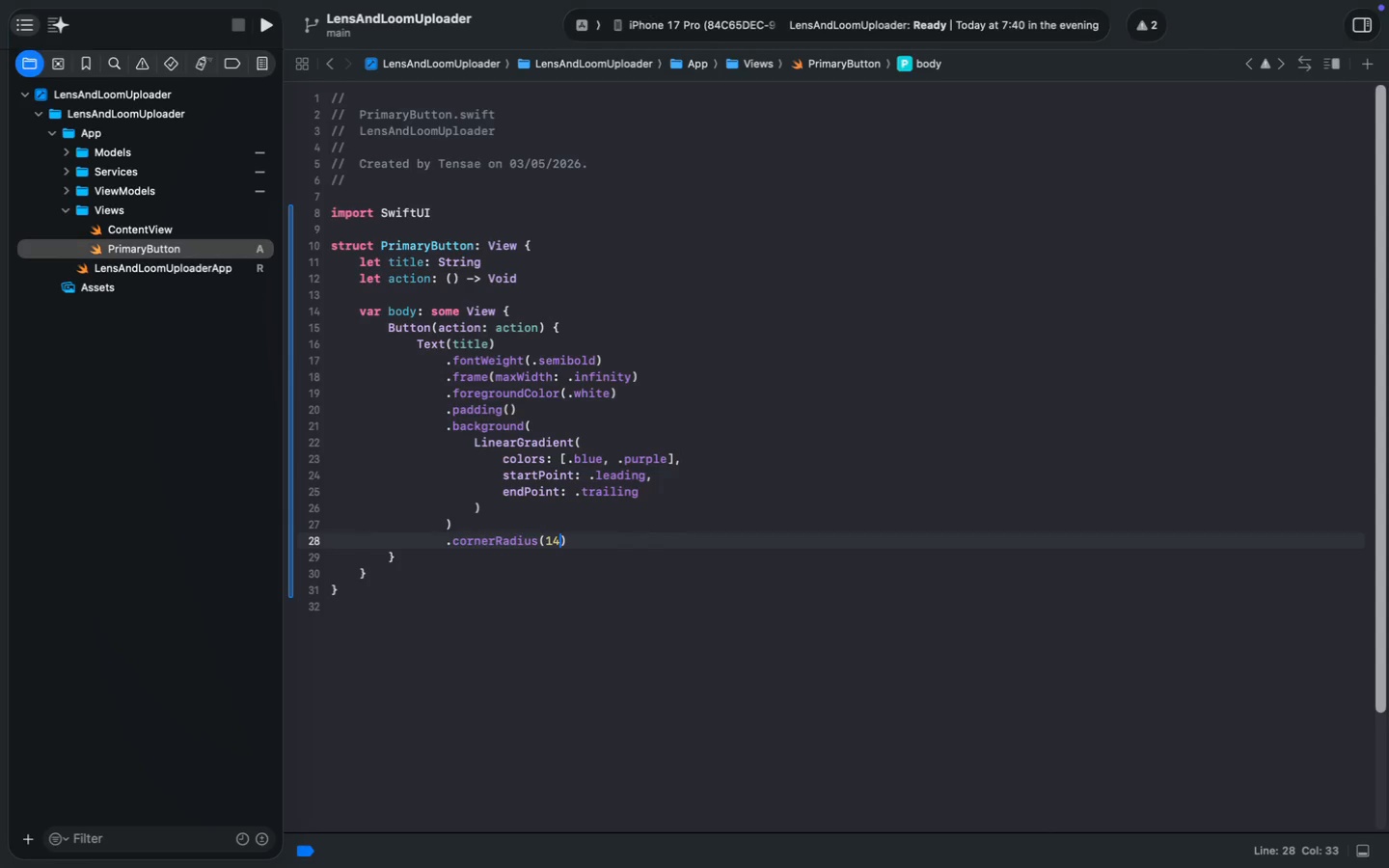 
key(Backspace)
type(14)
 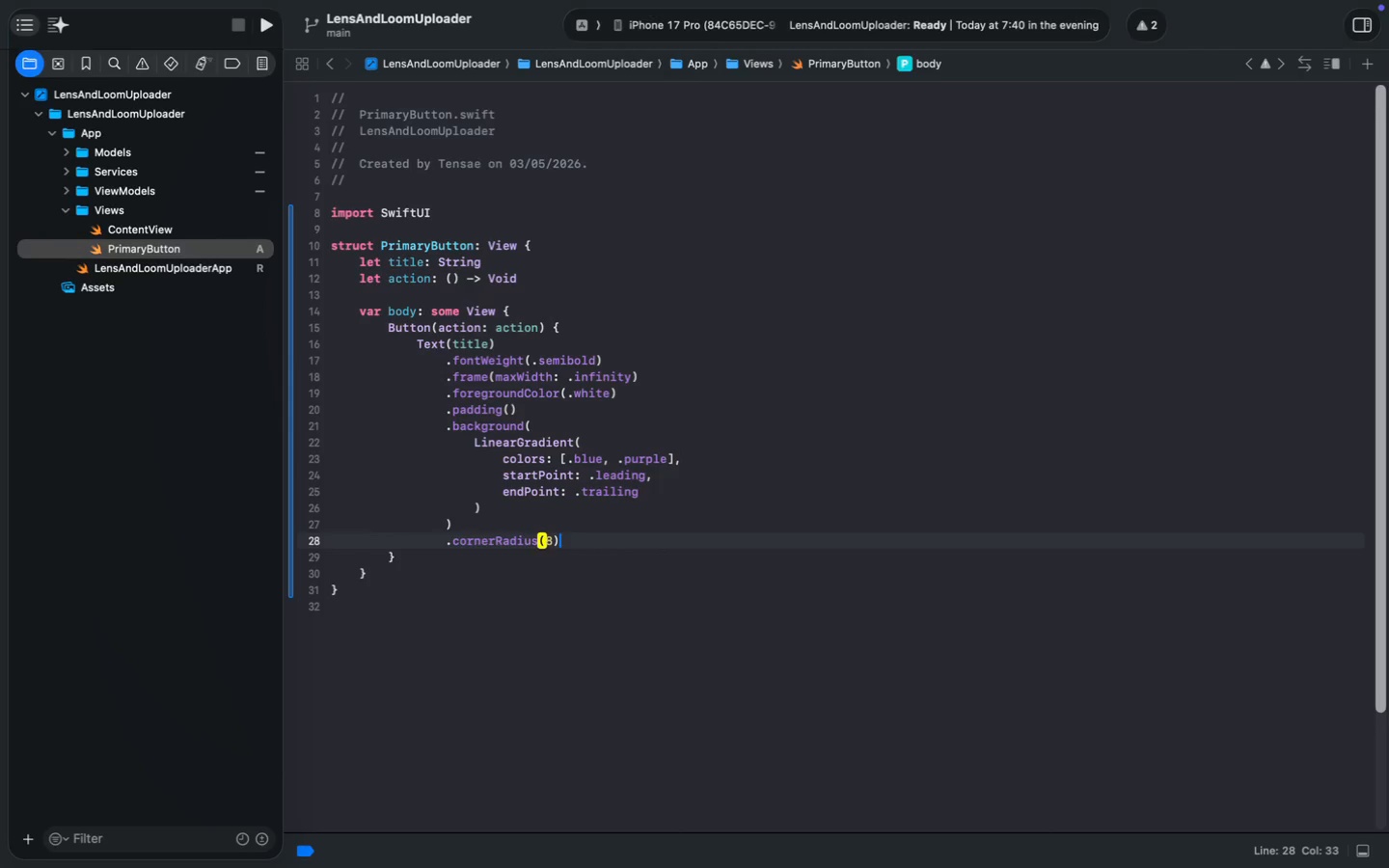 
wait(9.04)
 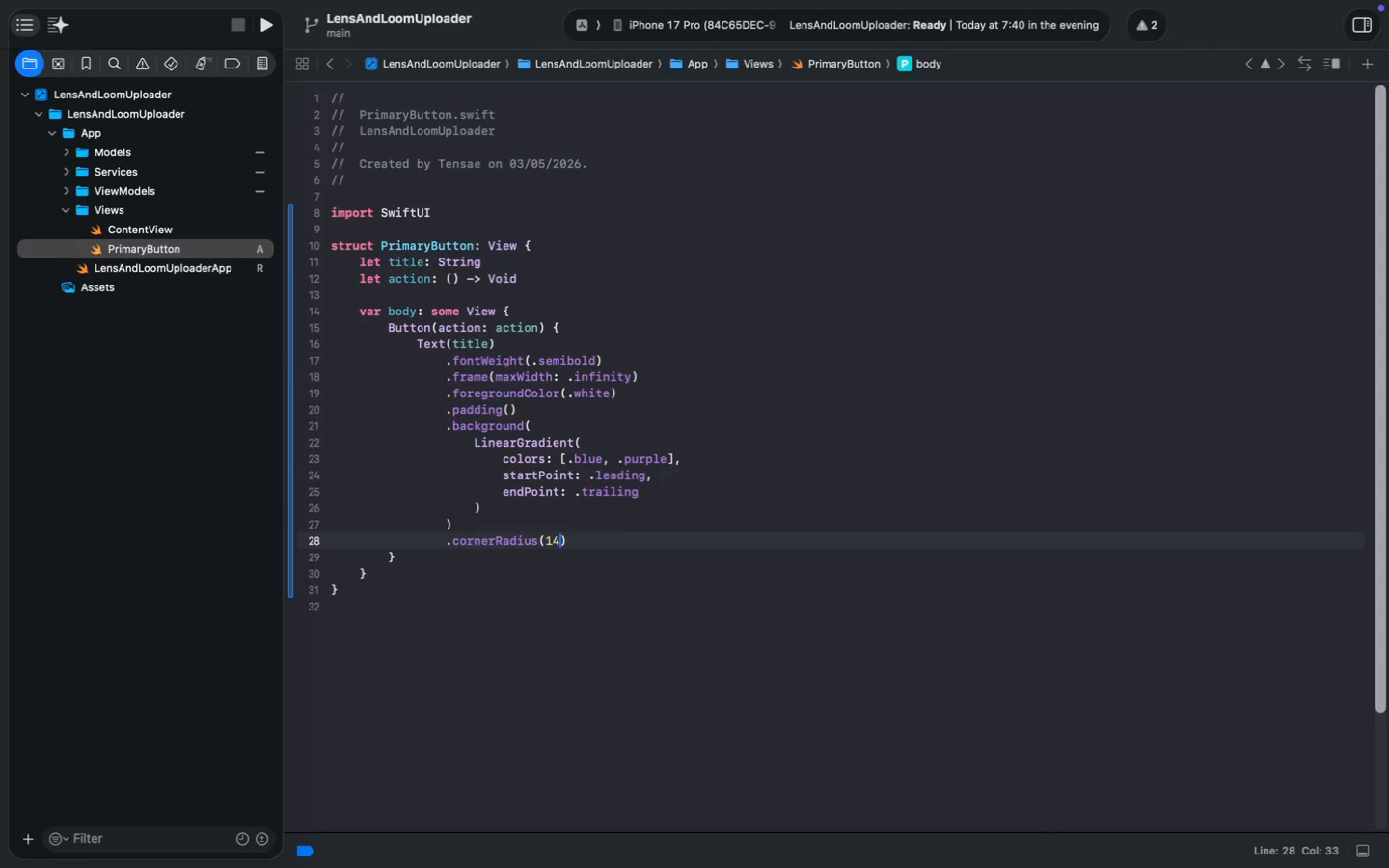 
key(ArrowRight)
 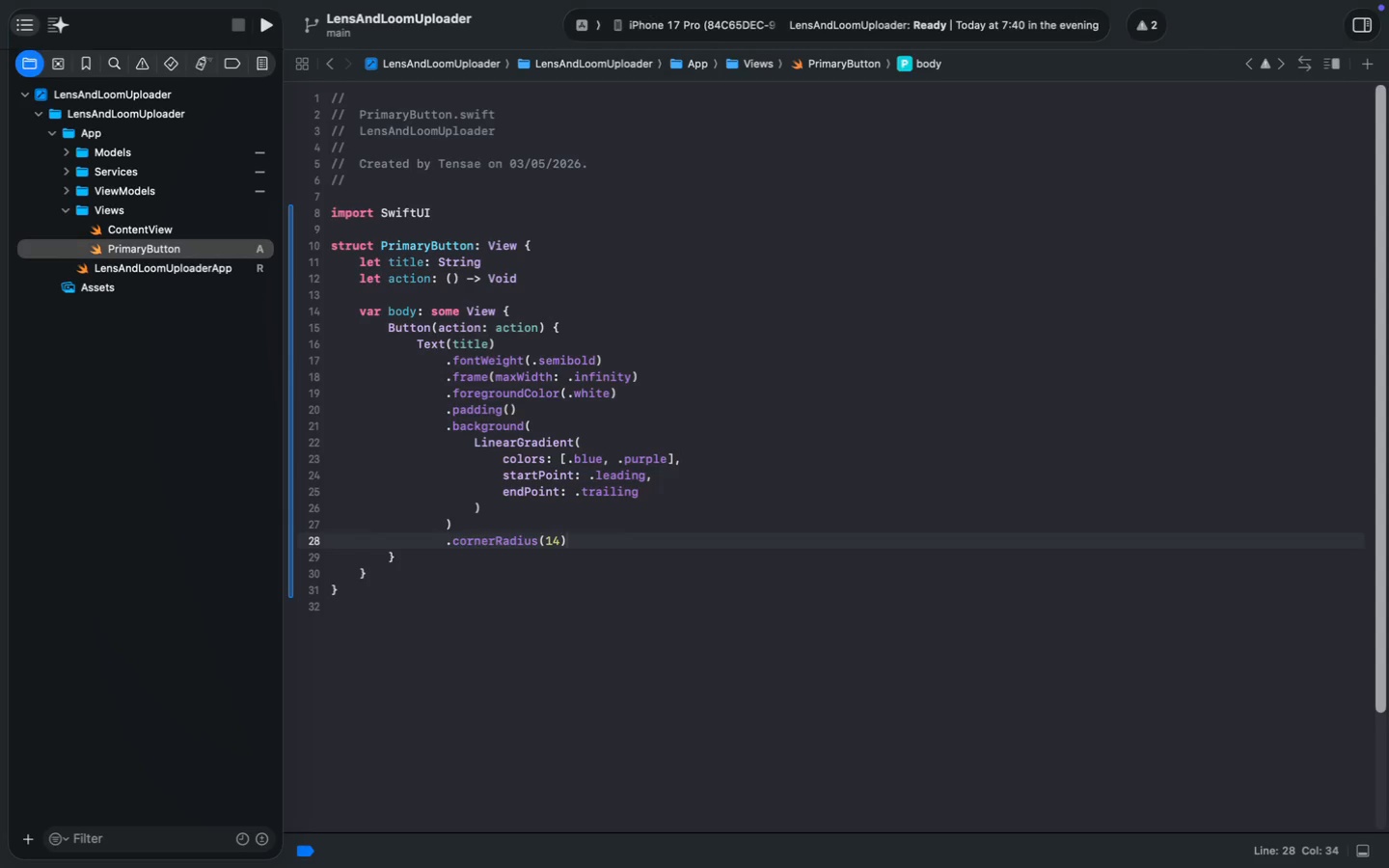 
hold_key(key=ShiftRight, duration=2.58)
 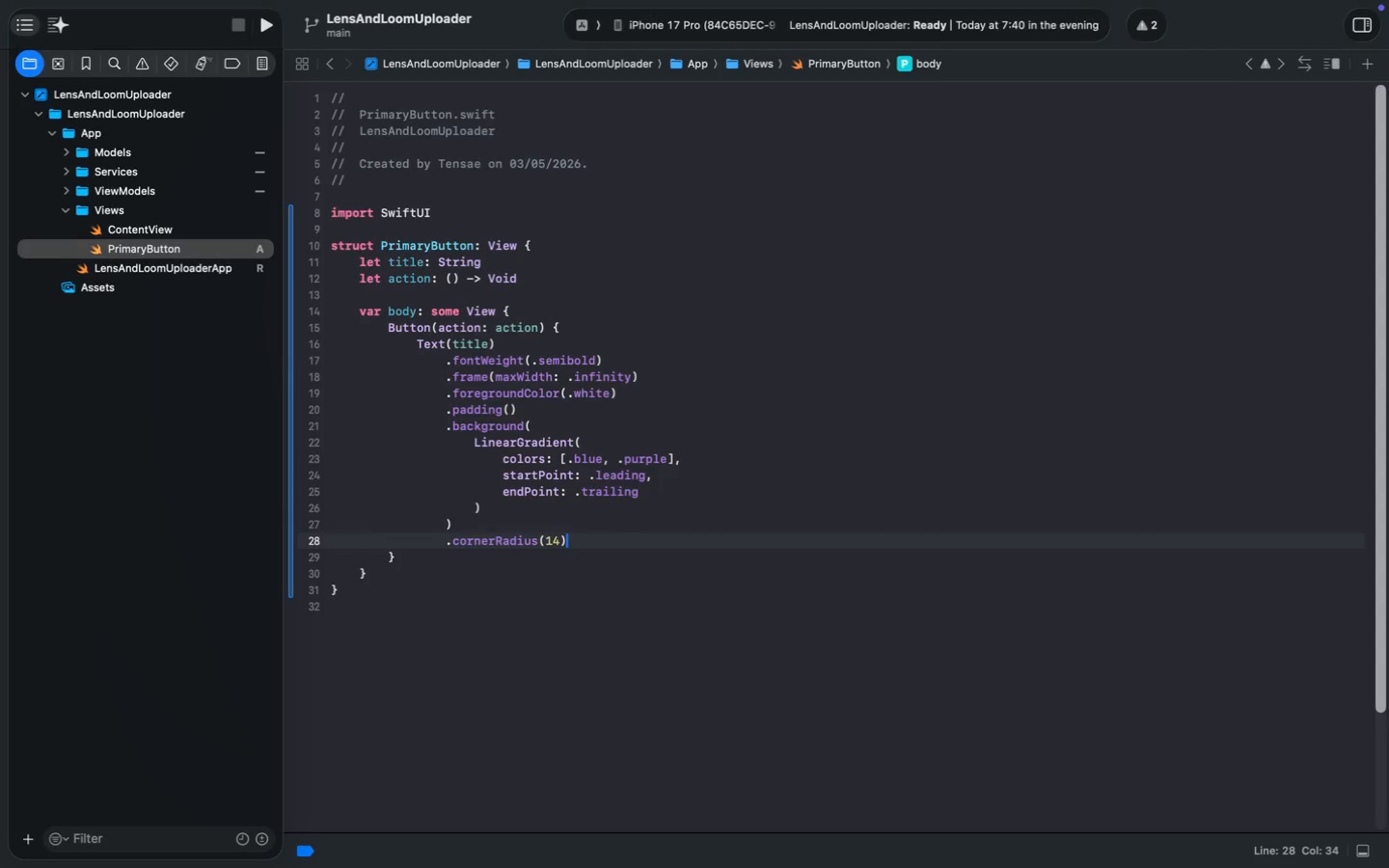 
key(Shift+ShiftRight)
 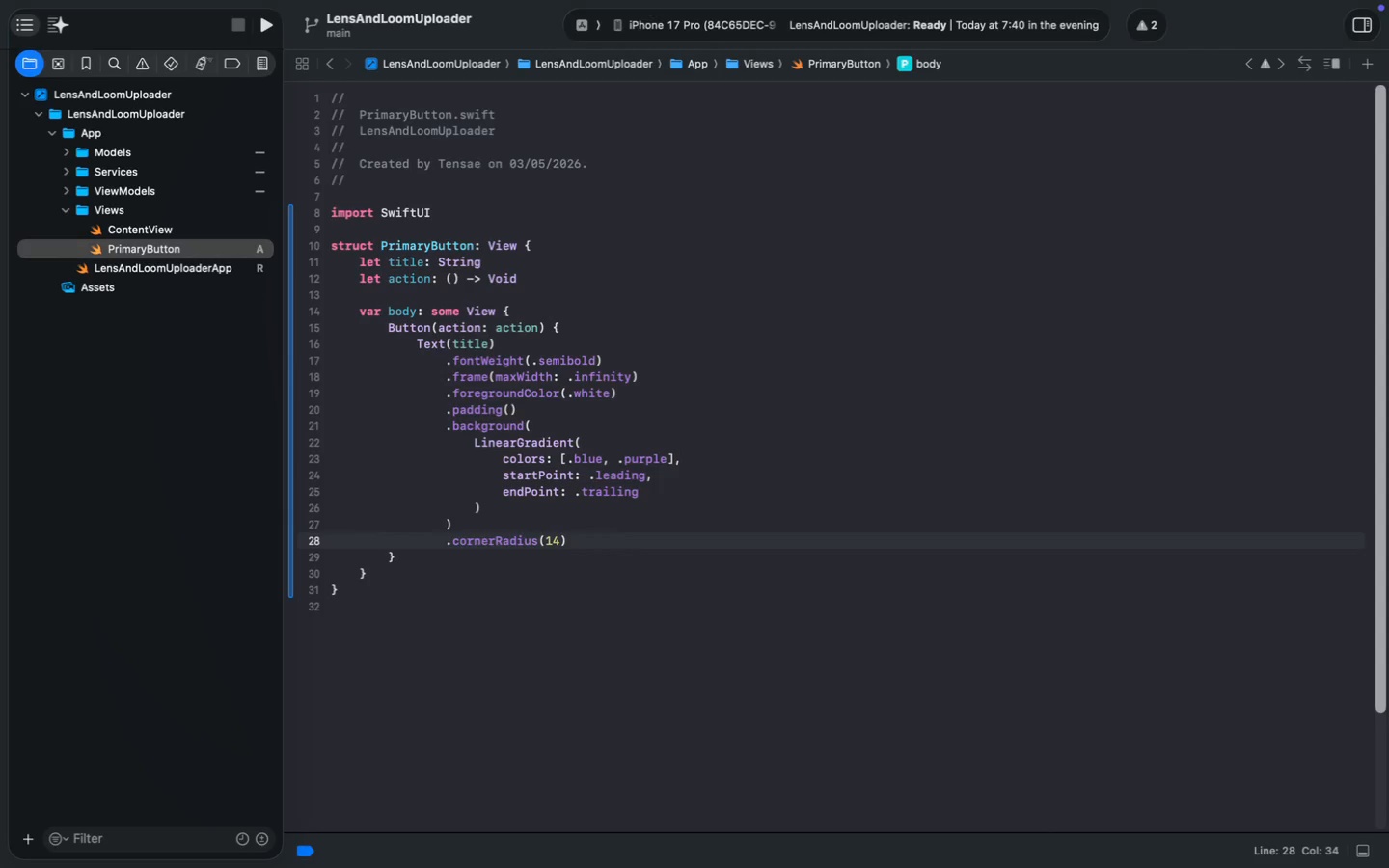 
key(Shift+ShiftRight)
 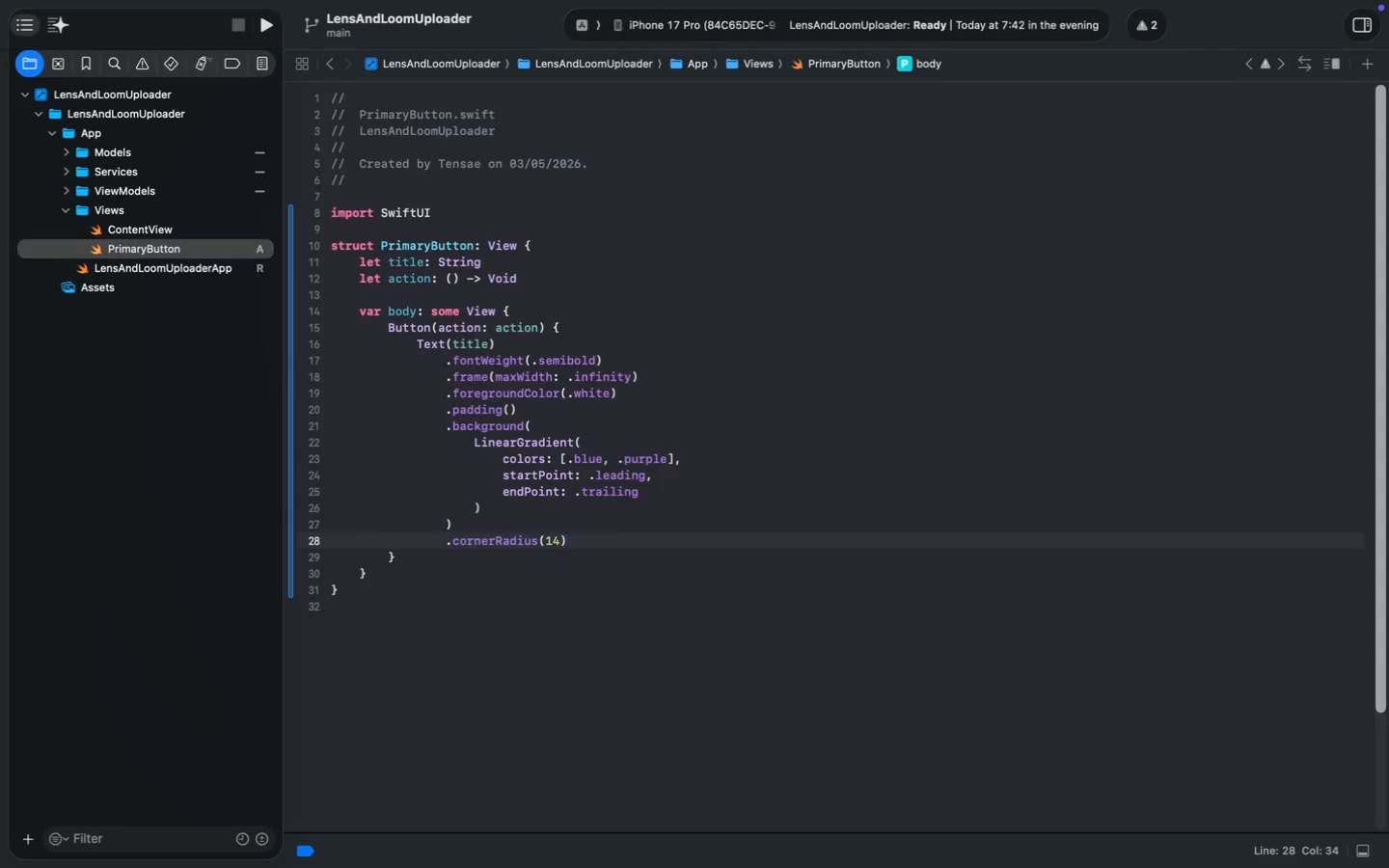 
wait(11.92)
 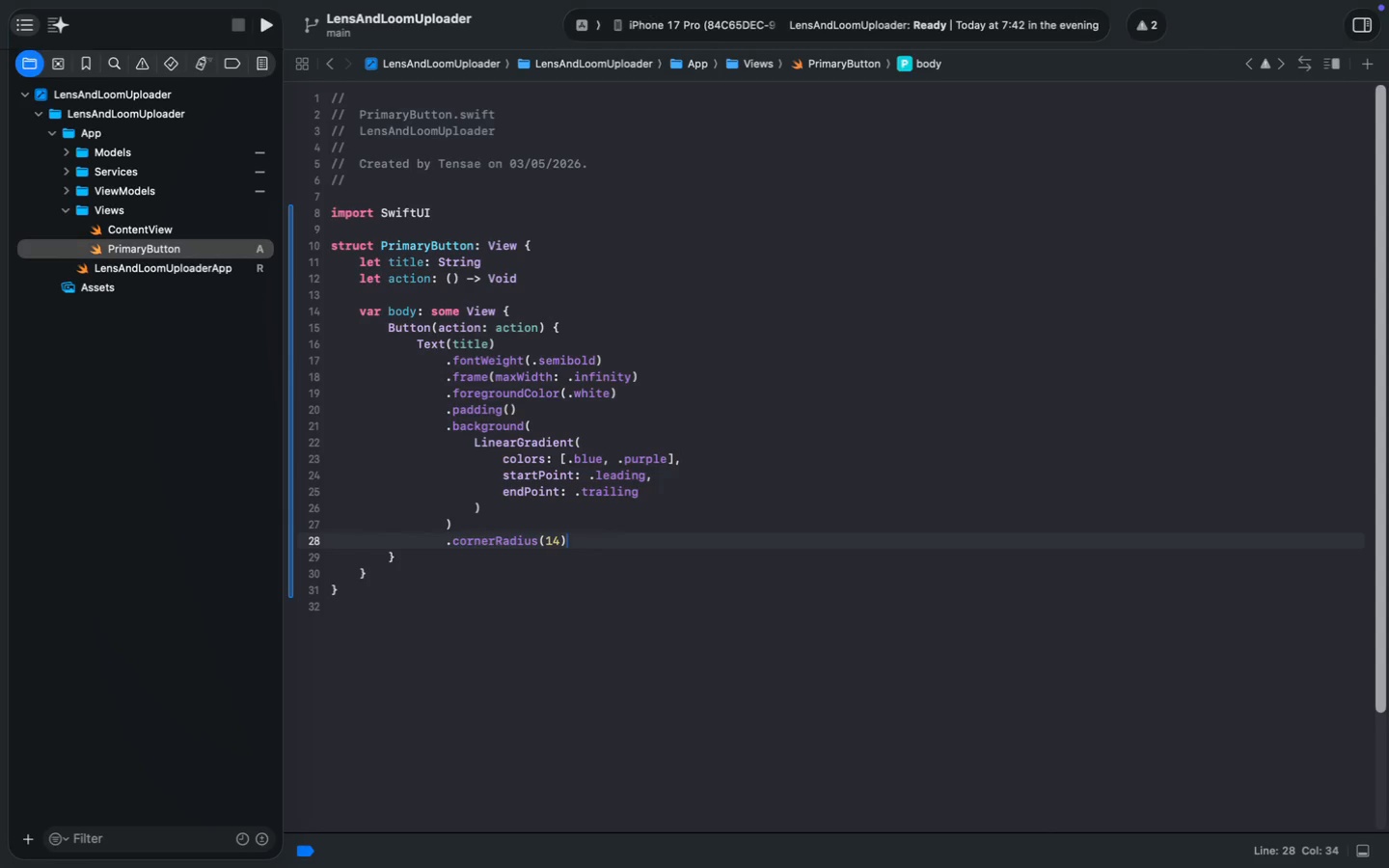 
key(Meta+Shift+ArrowLeft)
 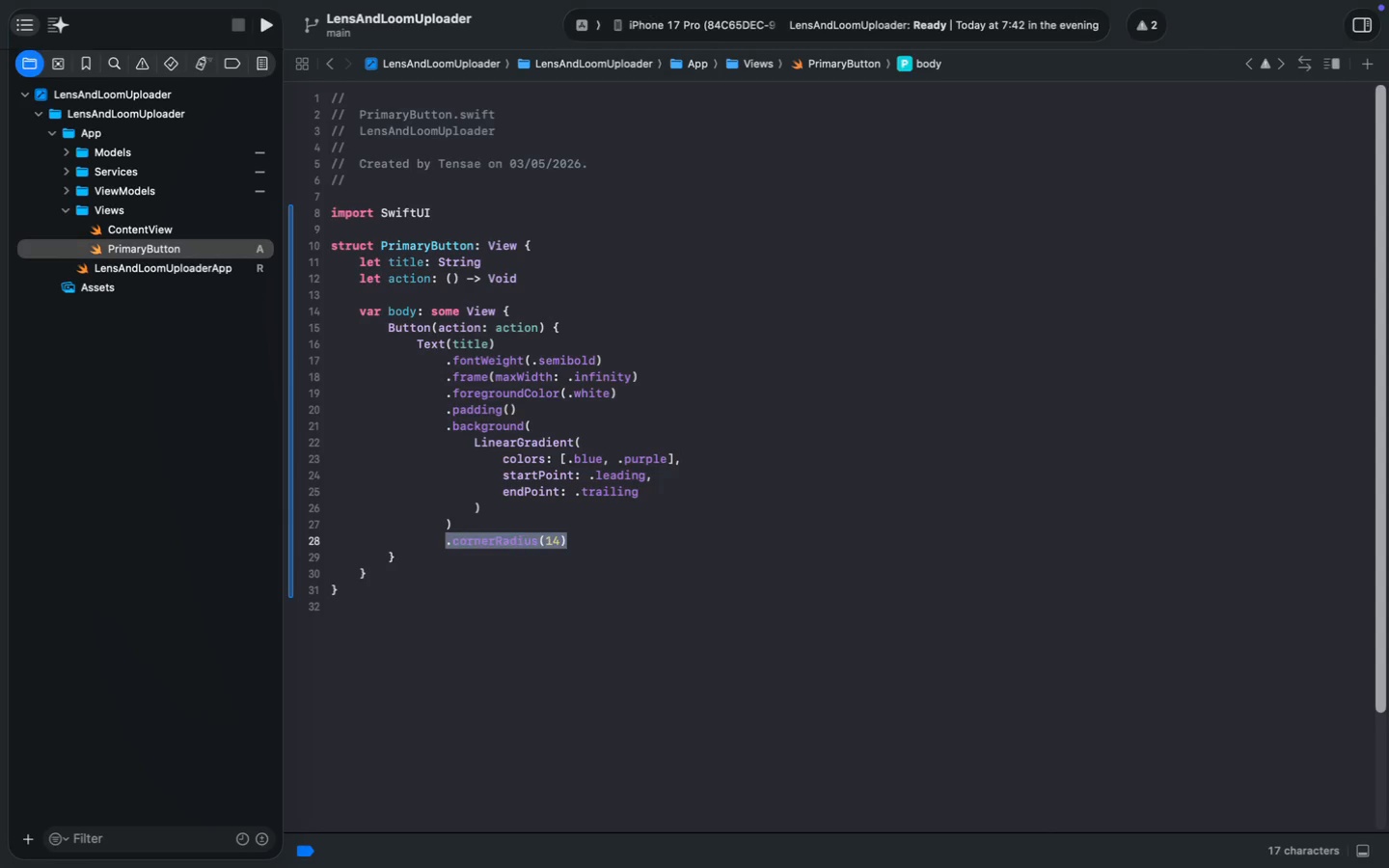 
key(Meta+X)
 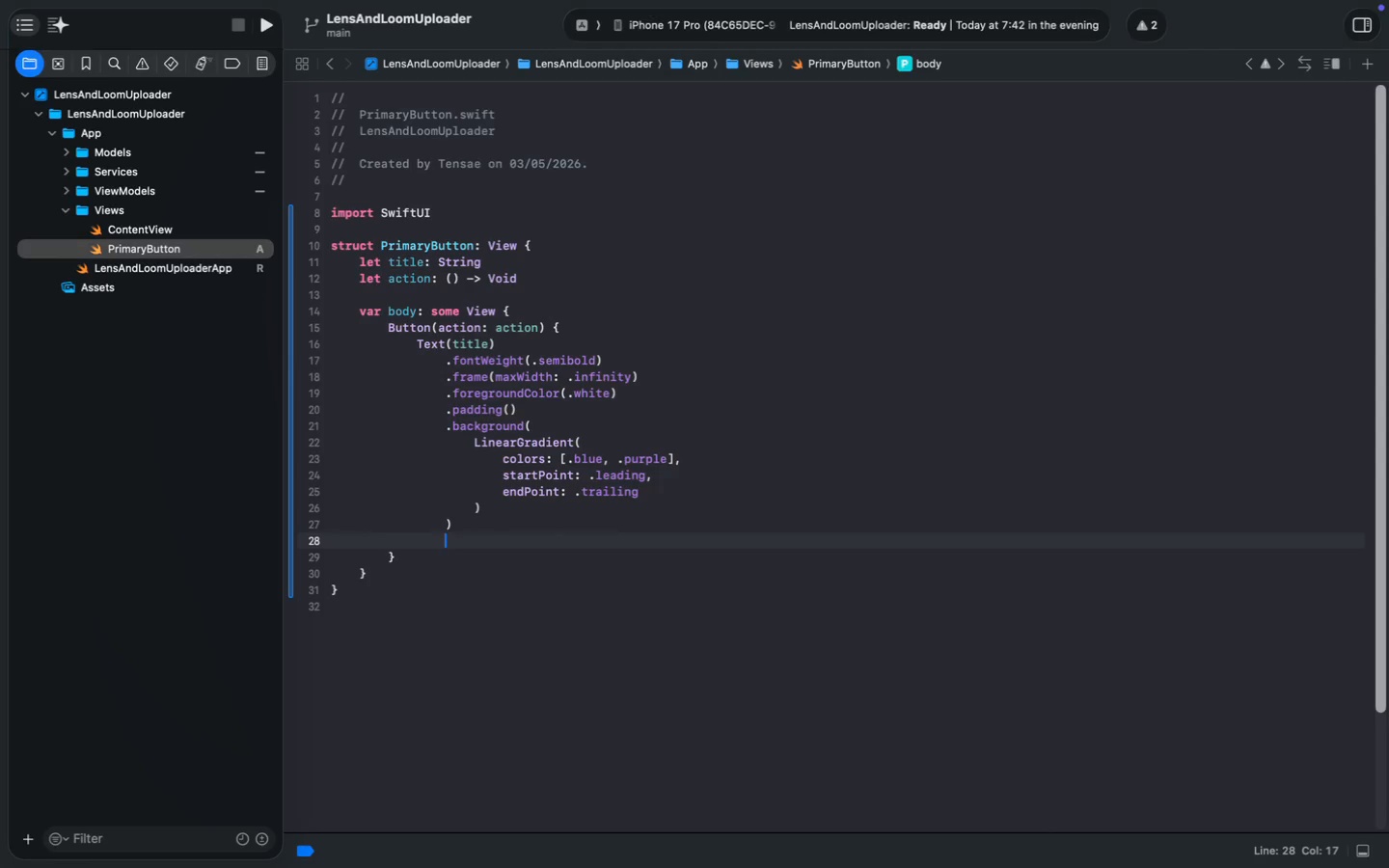 
key(ArrowUp)
 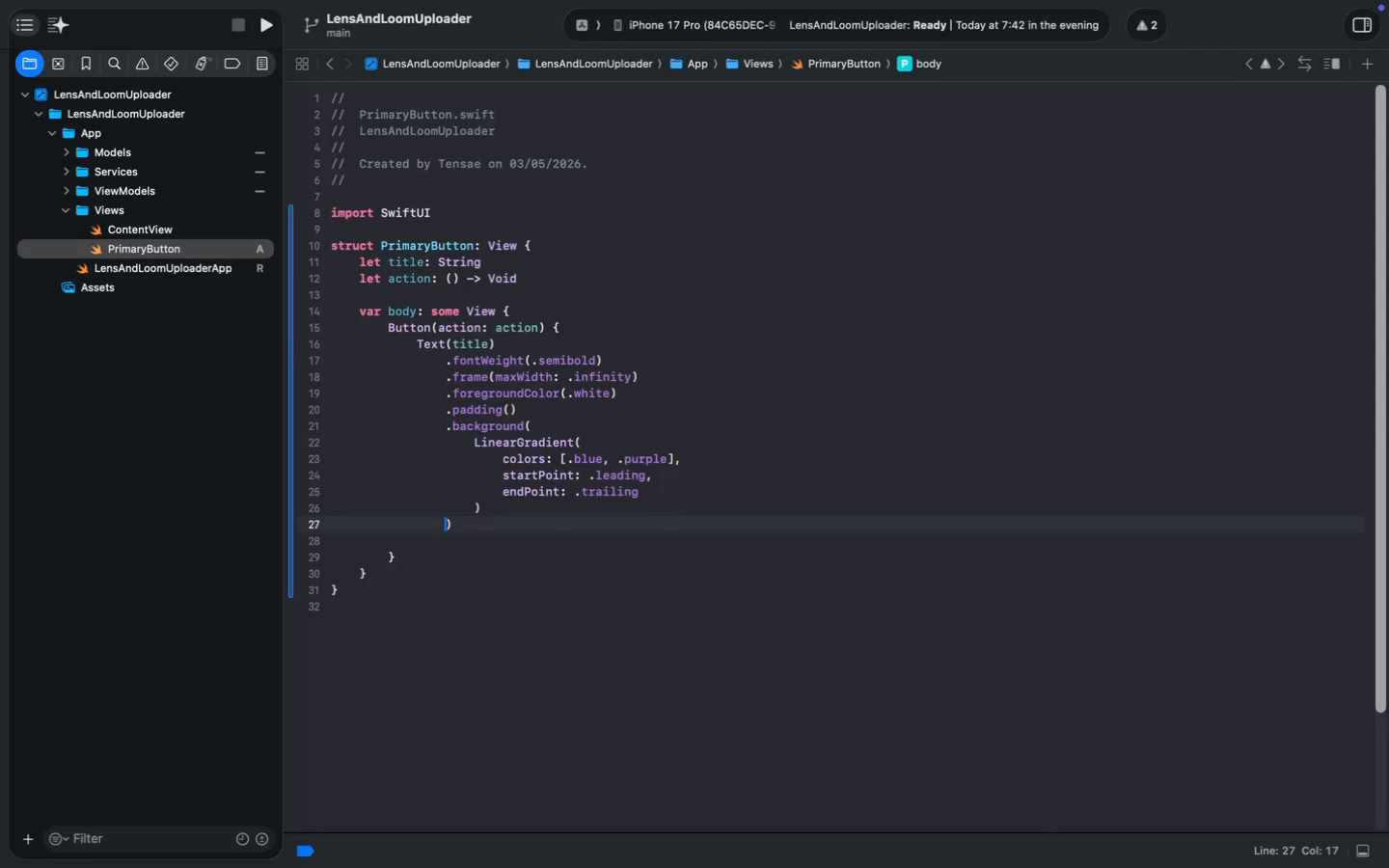 
key(ArrowUp)
 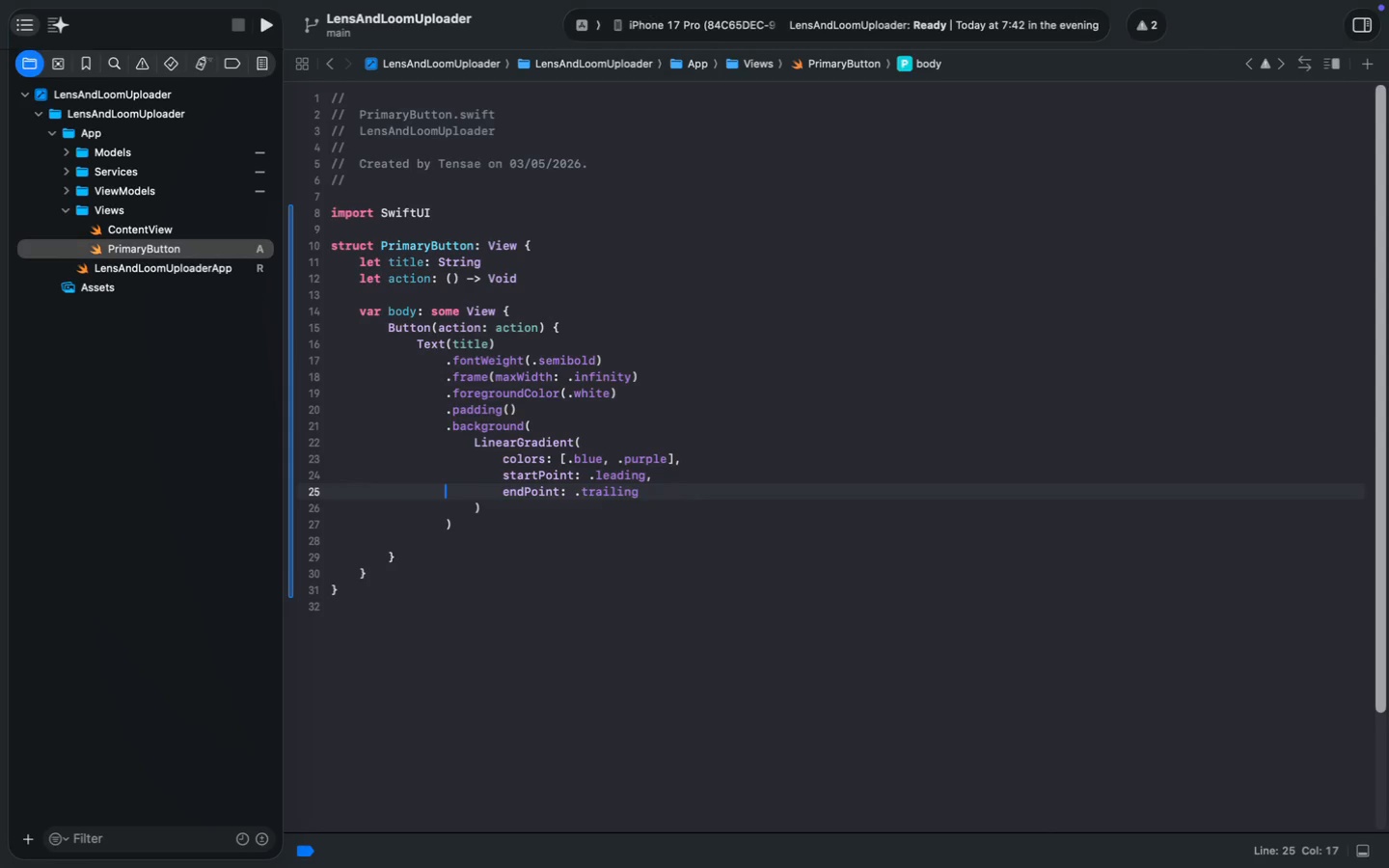 
key(ArrowUp)
 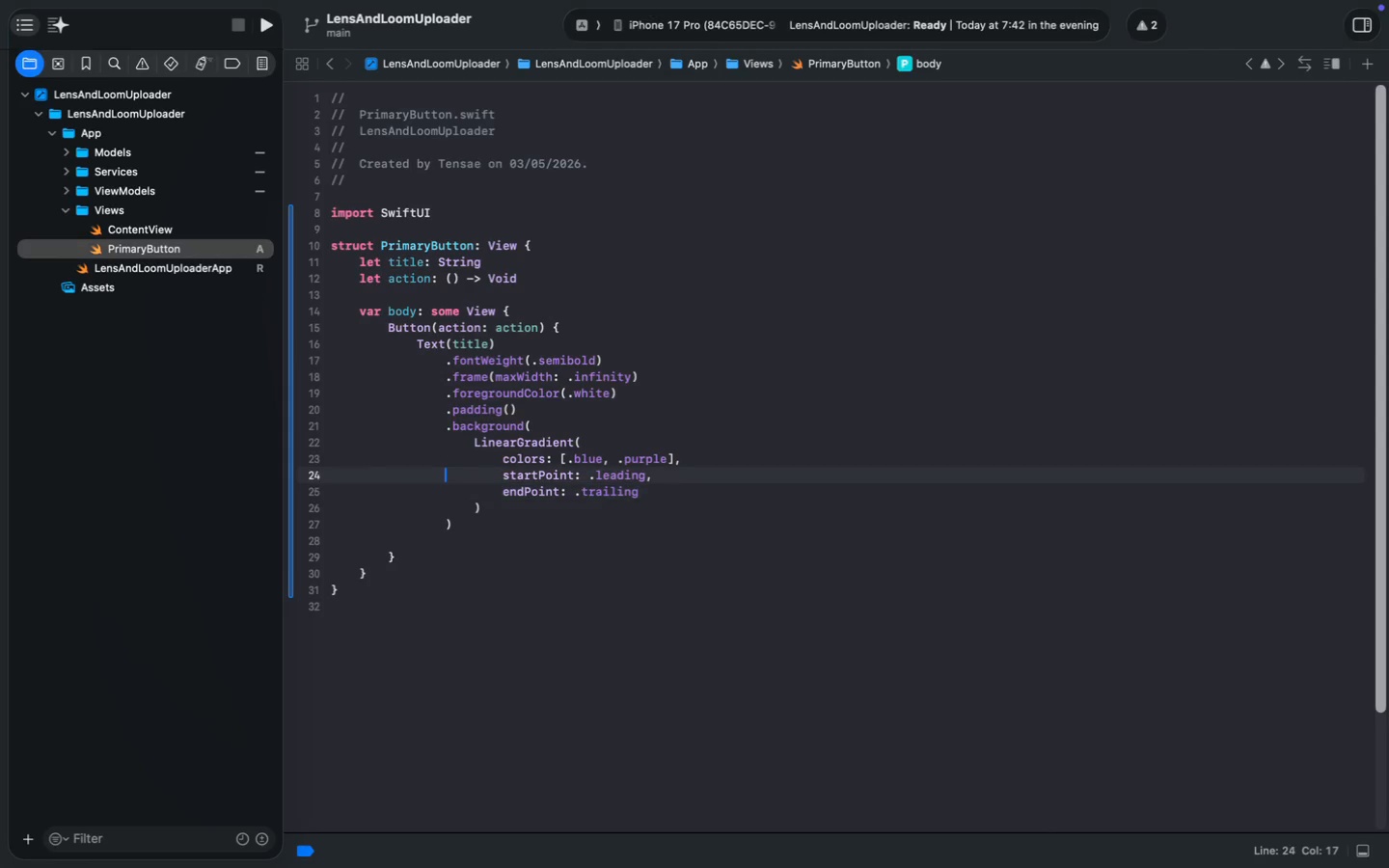 
key(ArrowUp)
 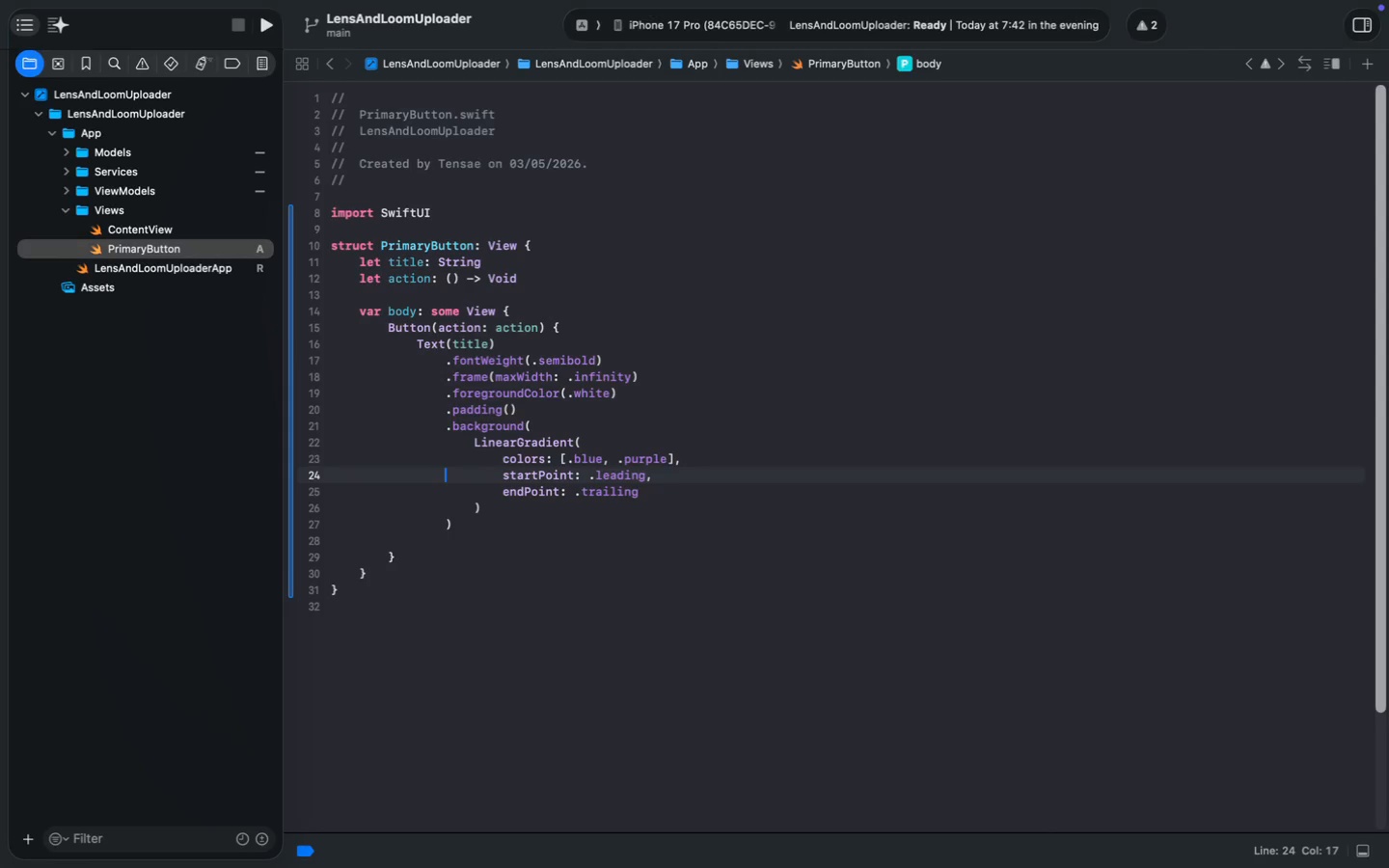 
key(ArrowUp)
 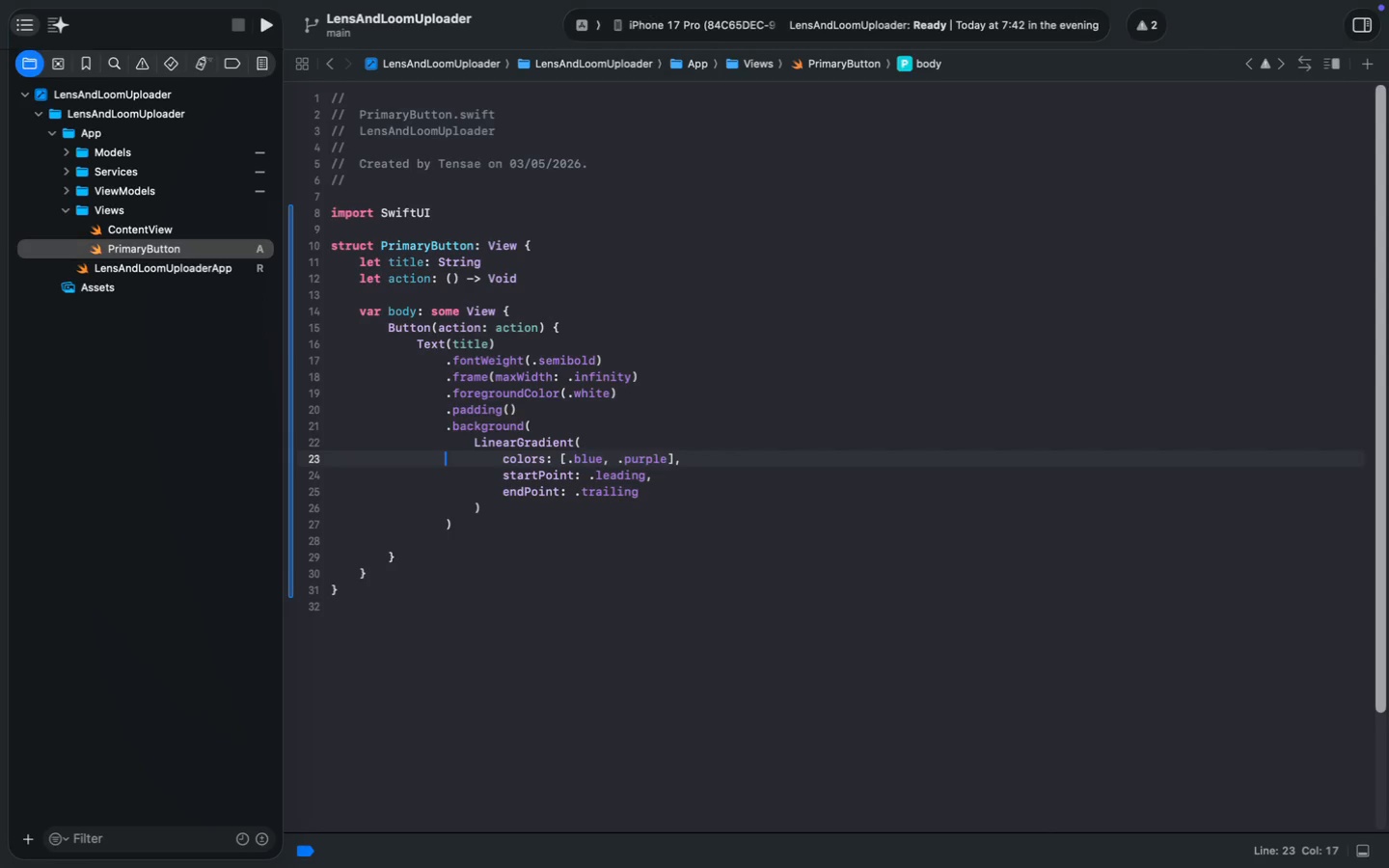 
key(ArrowUp)
 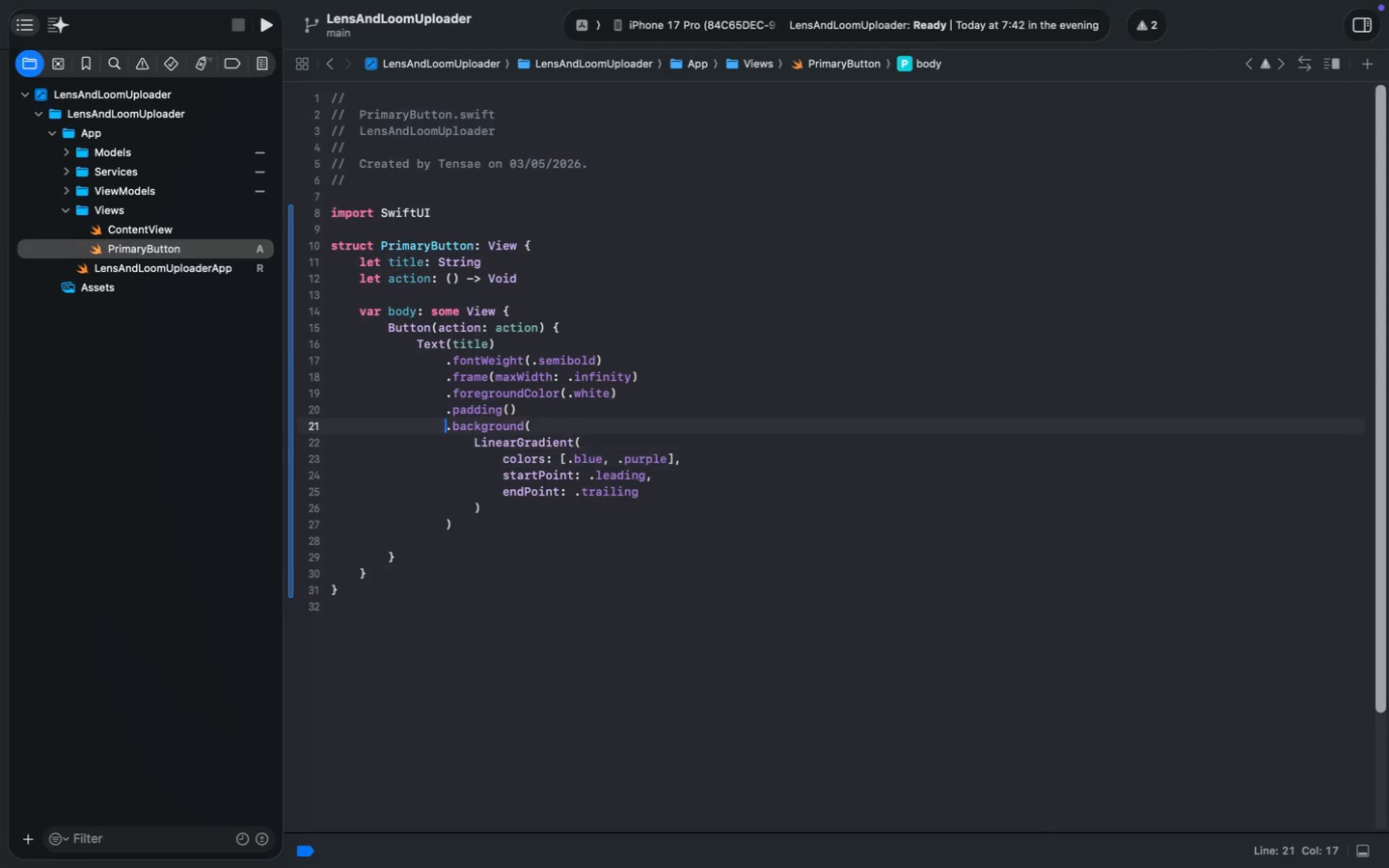 
key(ArrowUp)
 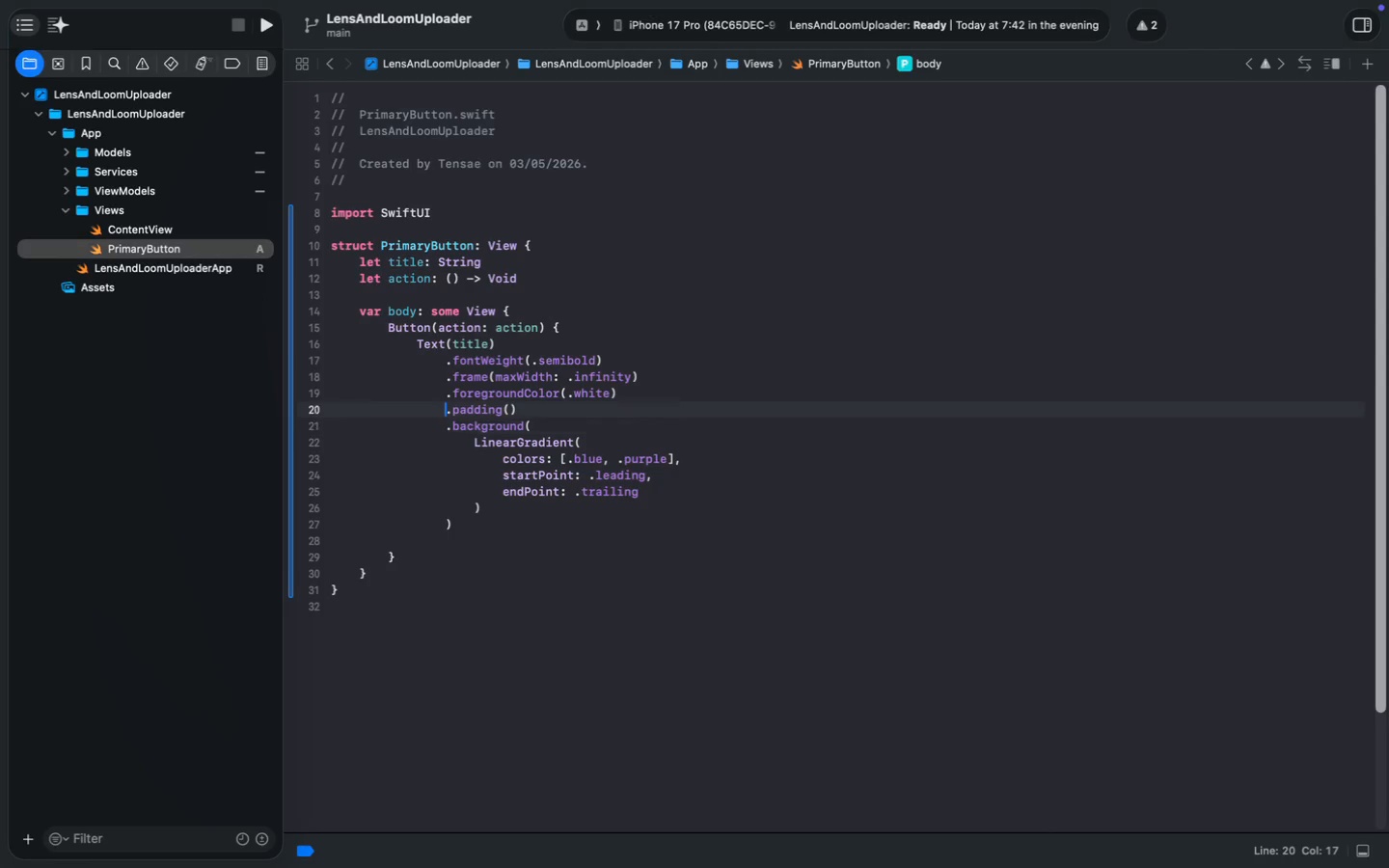 
key(ArrowUp)
 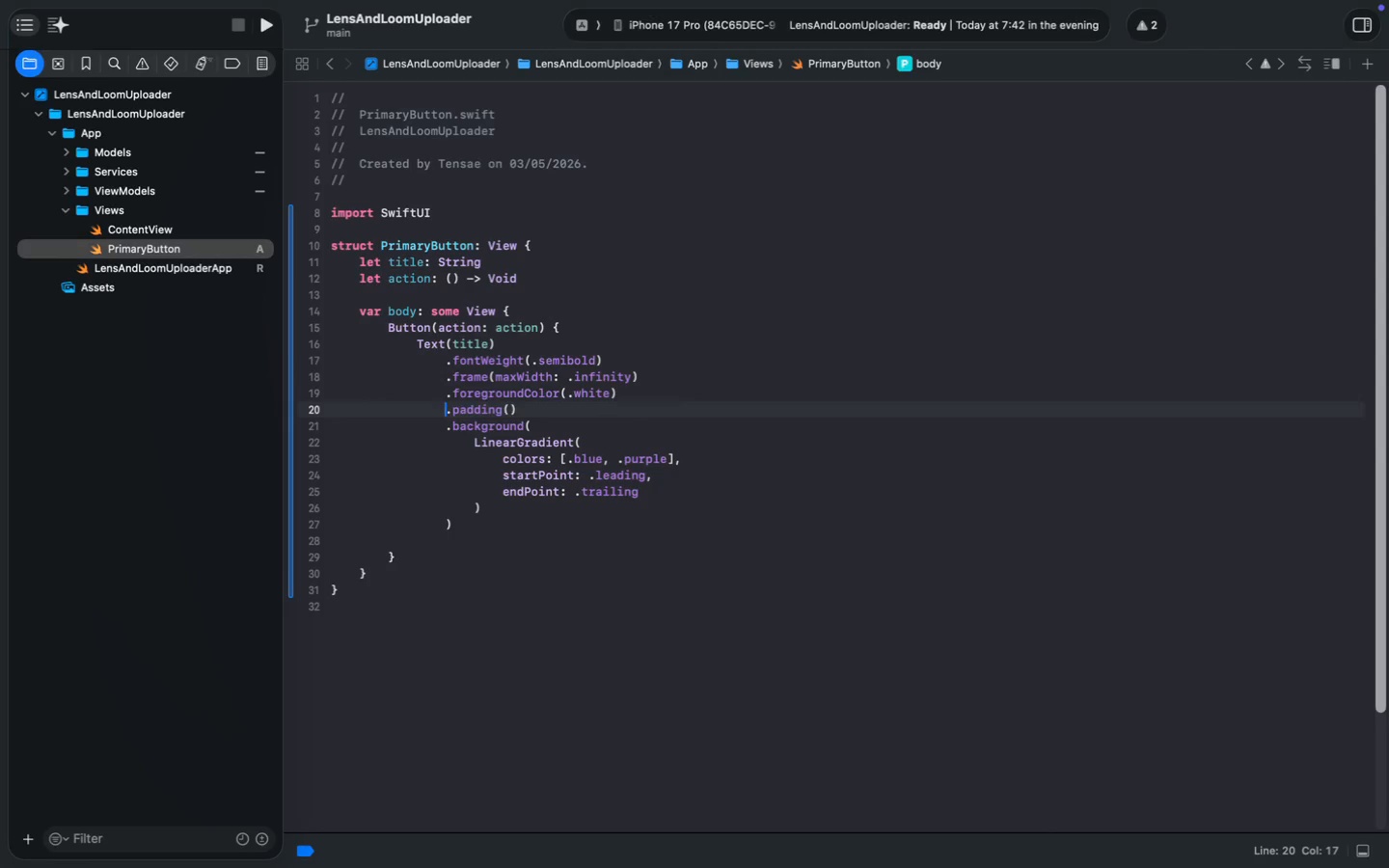 
key(Meta+MetaRight)
 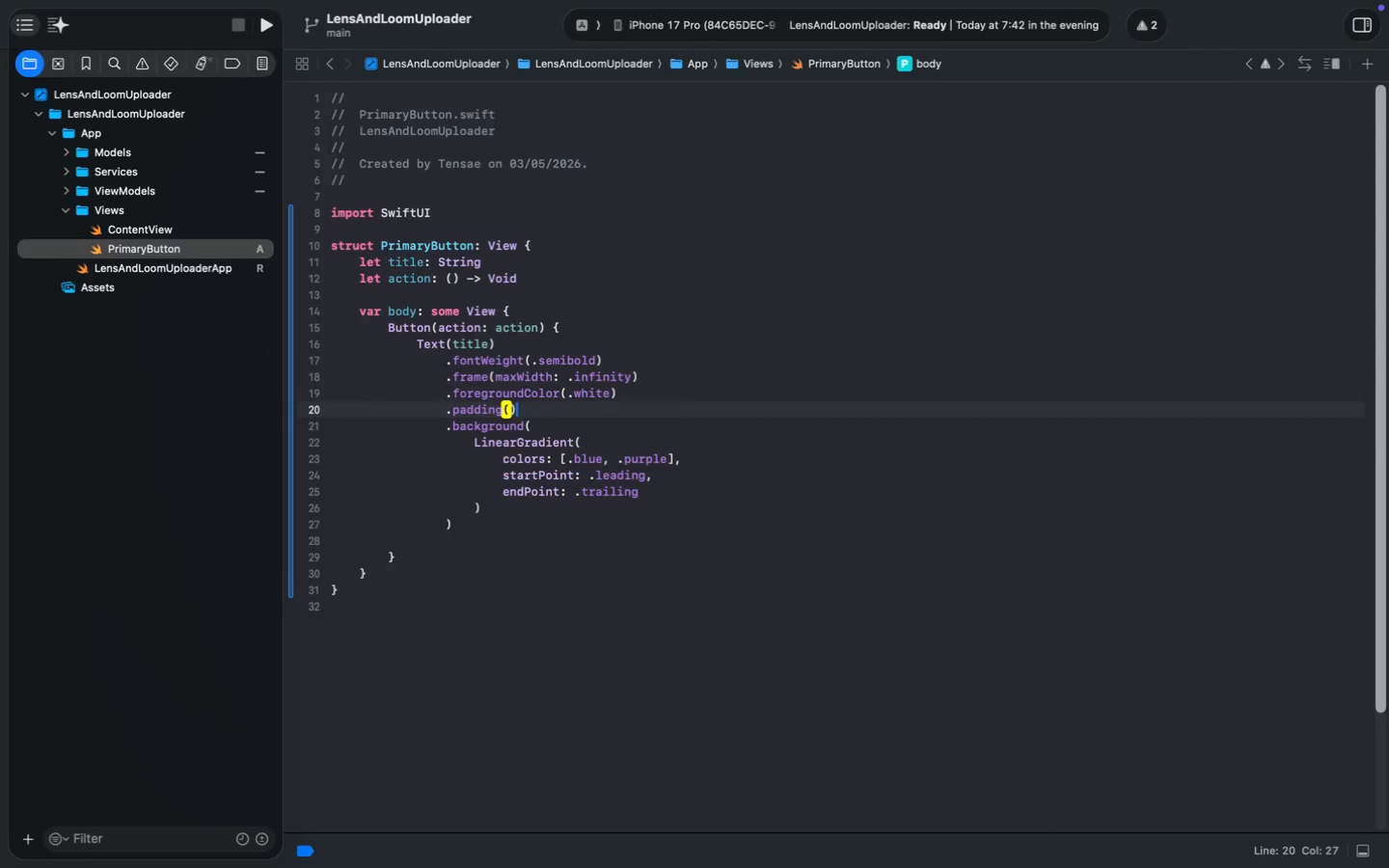 
key(Meta+ArrowRight)
 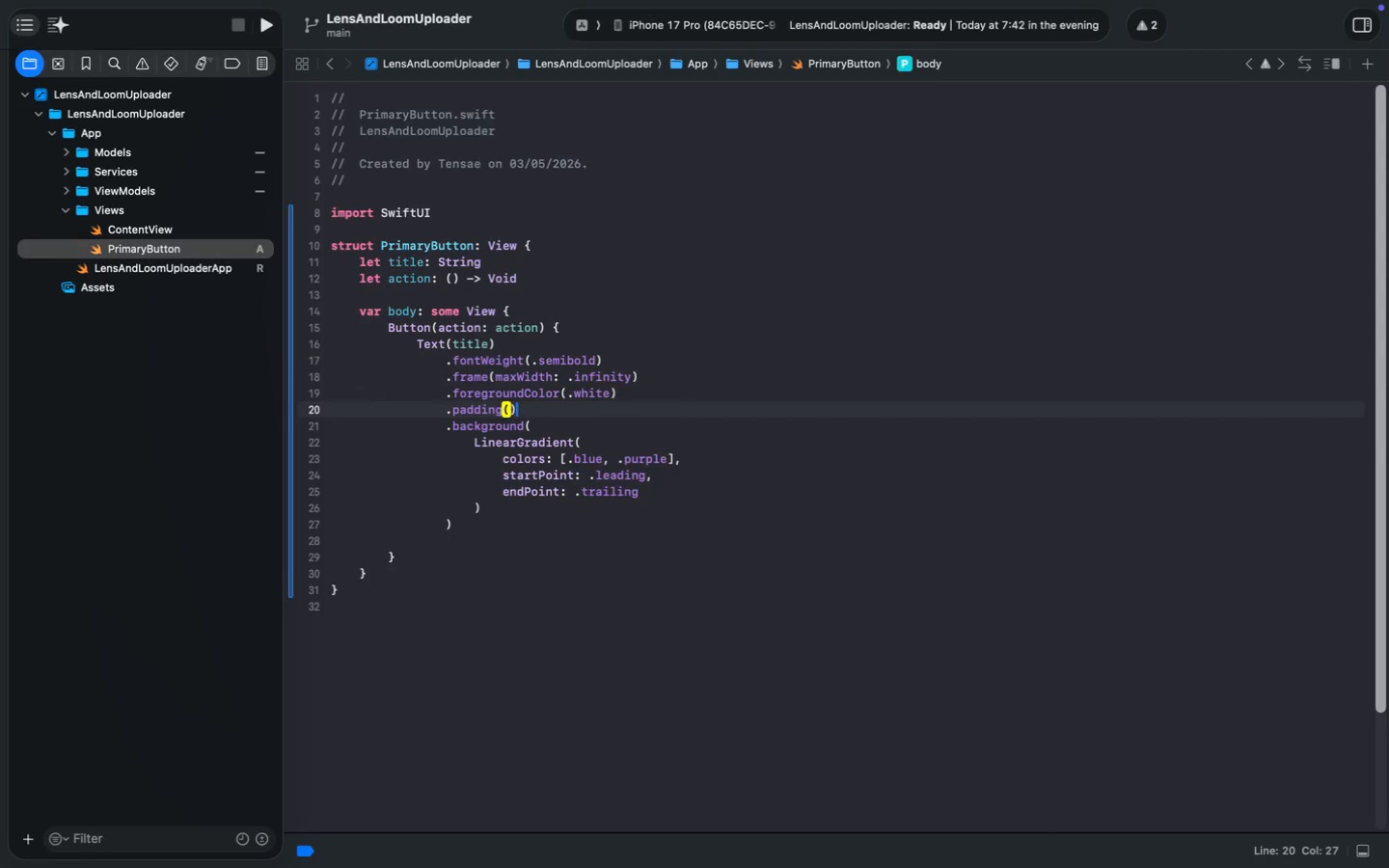 
key(Enter)
 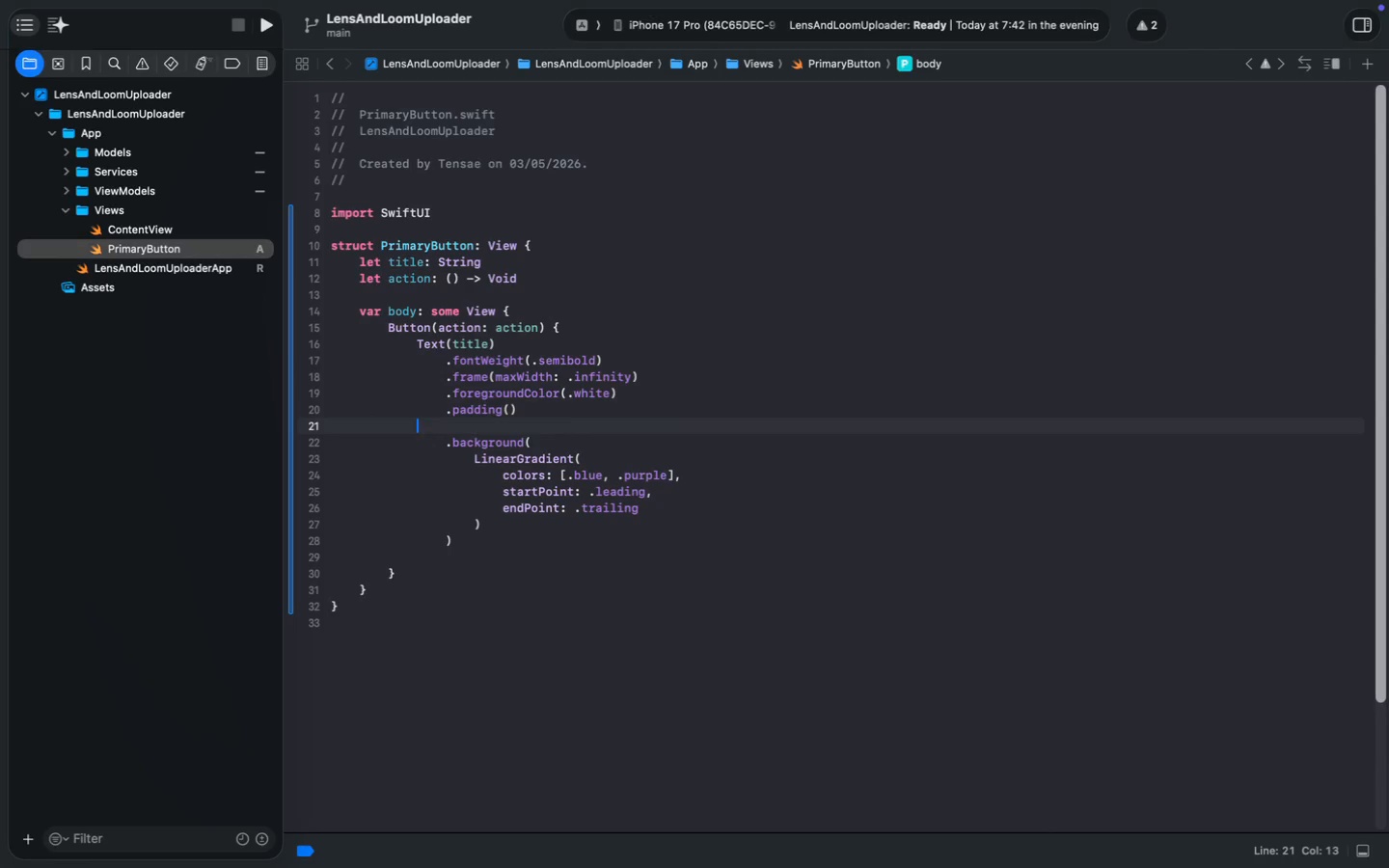 
key(Meta+V)
 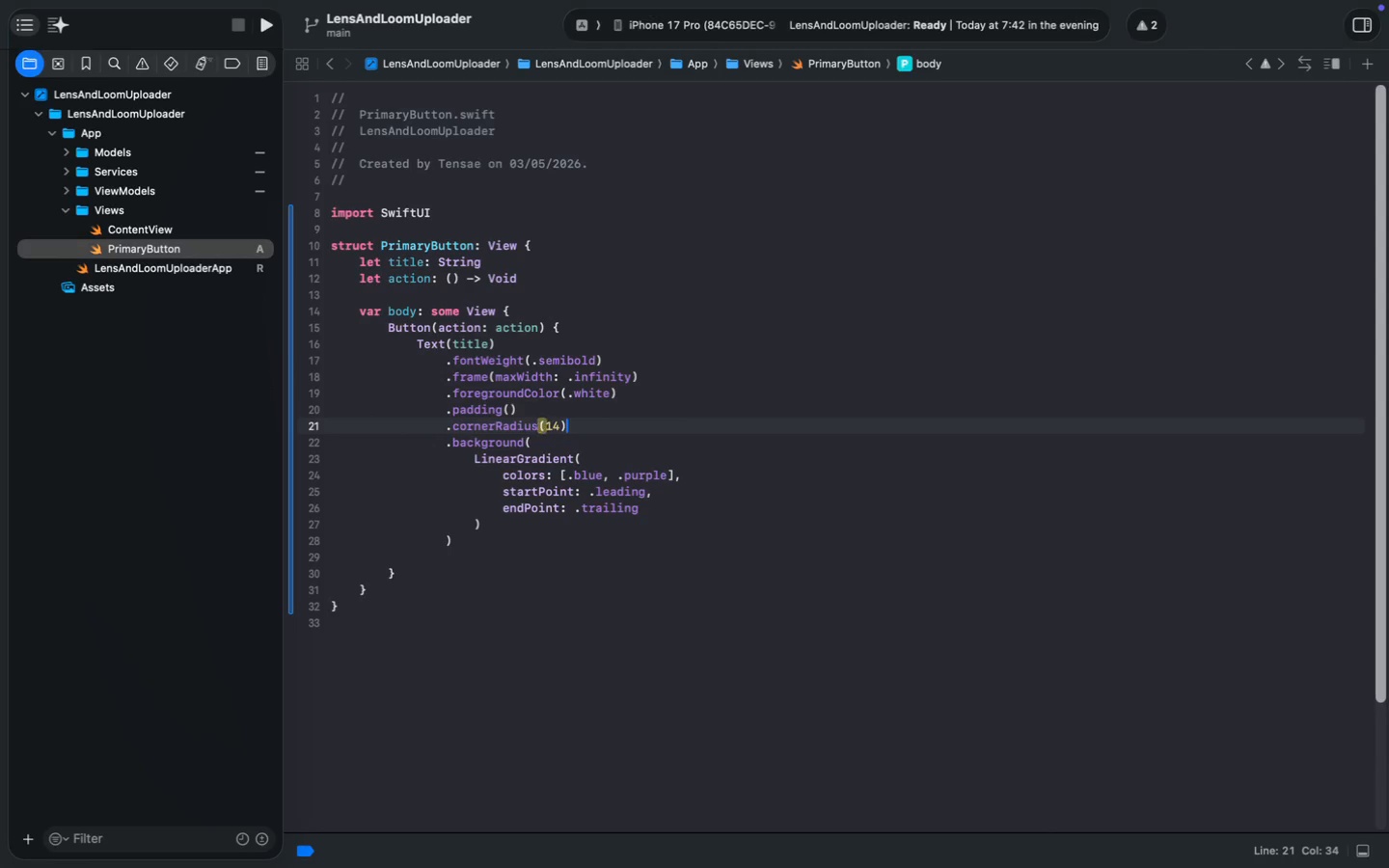 
key(Meta+S)
 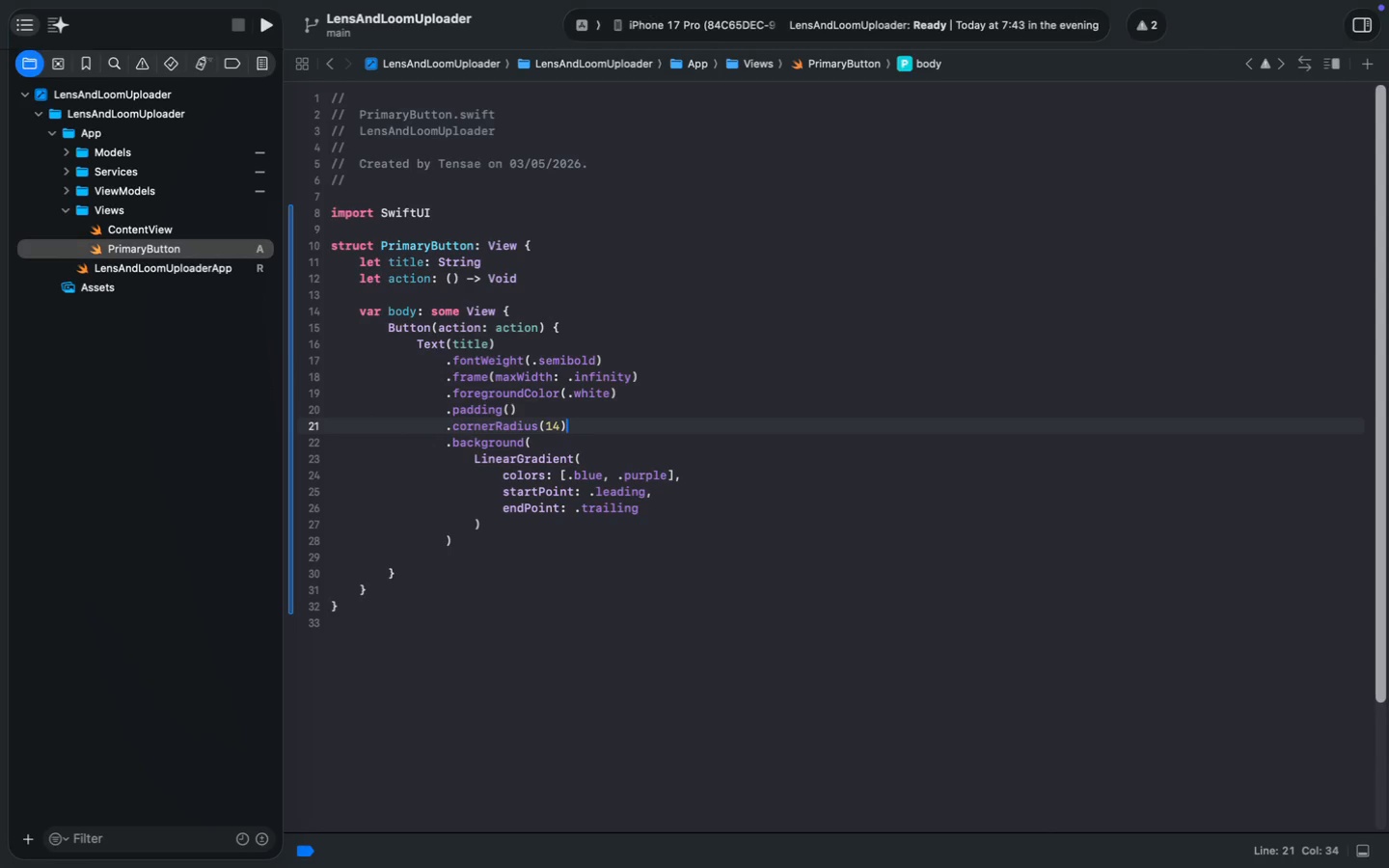 
key(ArrowDown)
 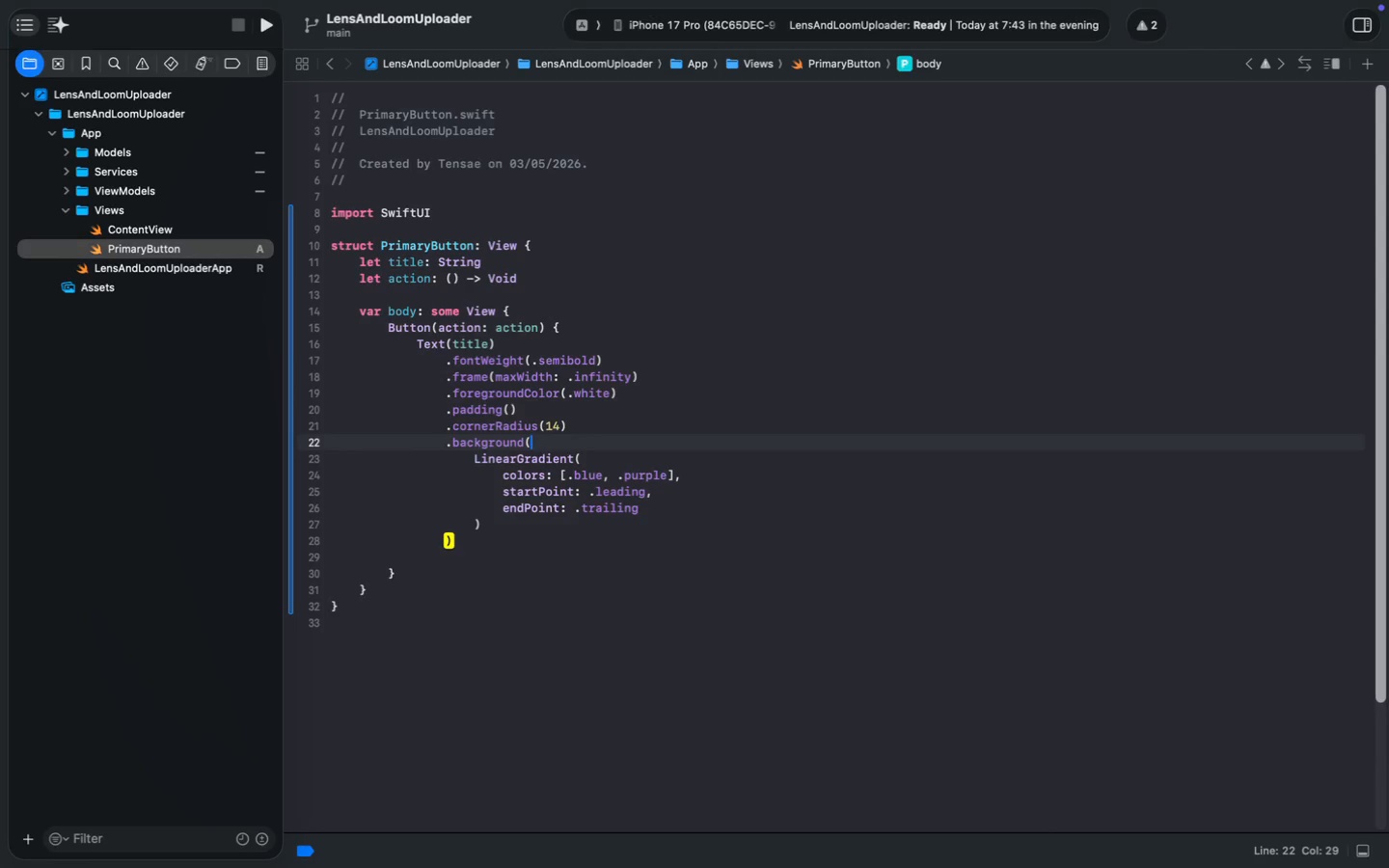 
key(ArrowDown)
 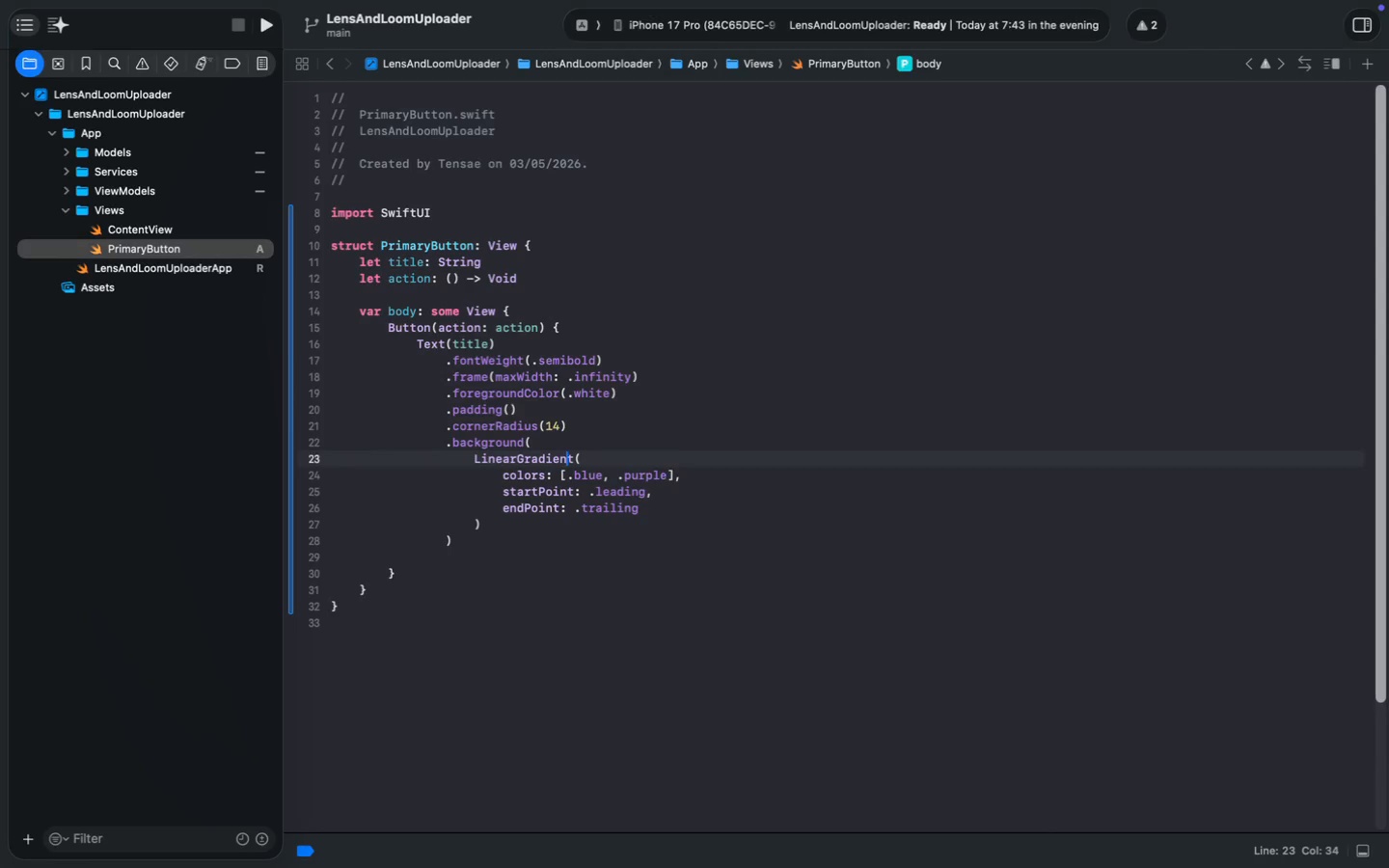 
key(ArrowDown)
 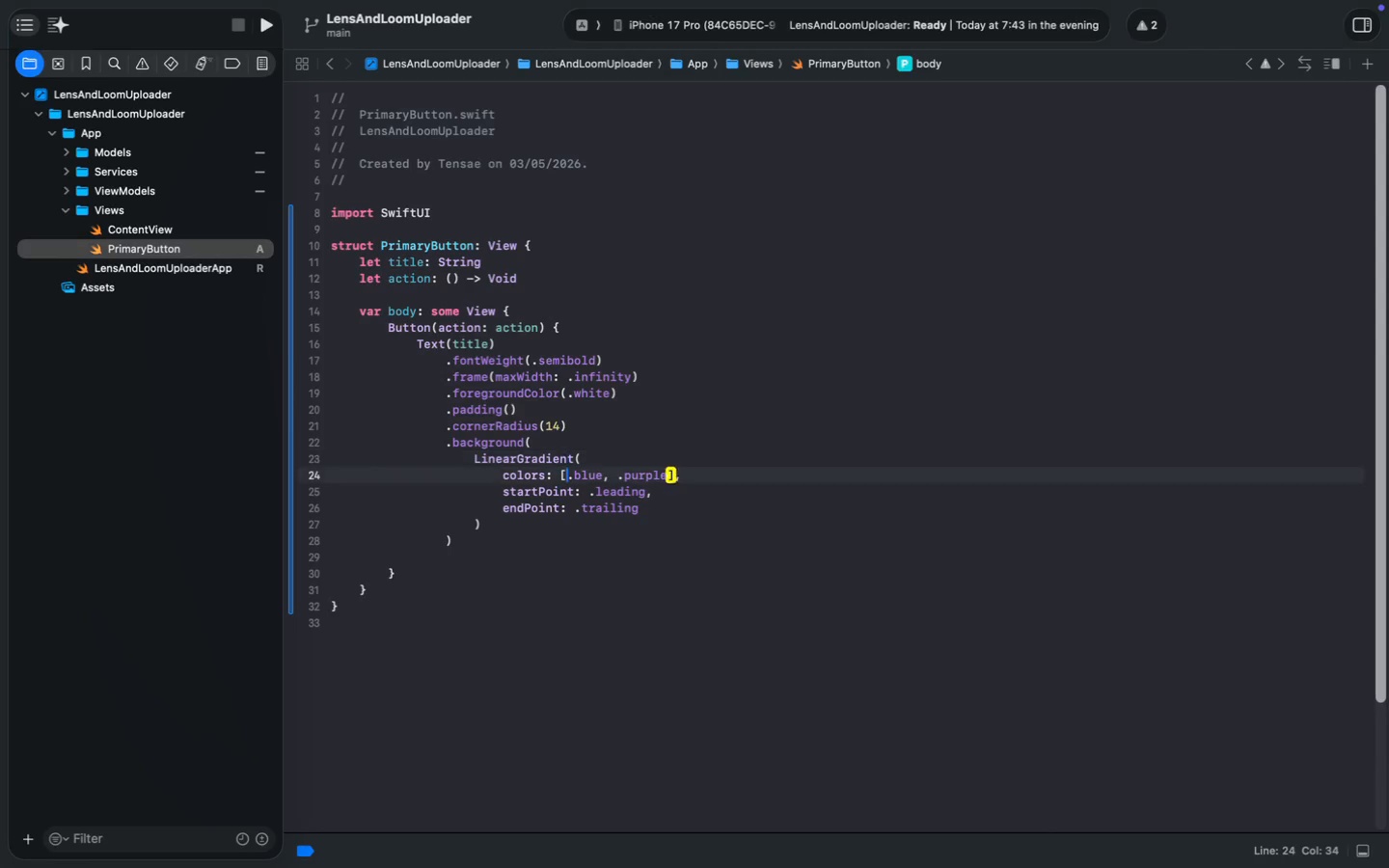 
key(ArrowDown)
 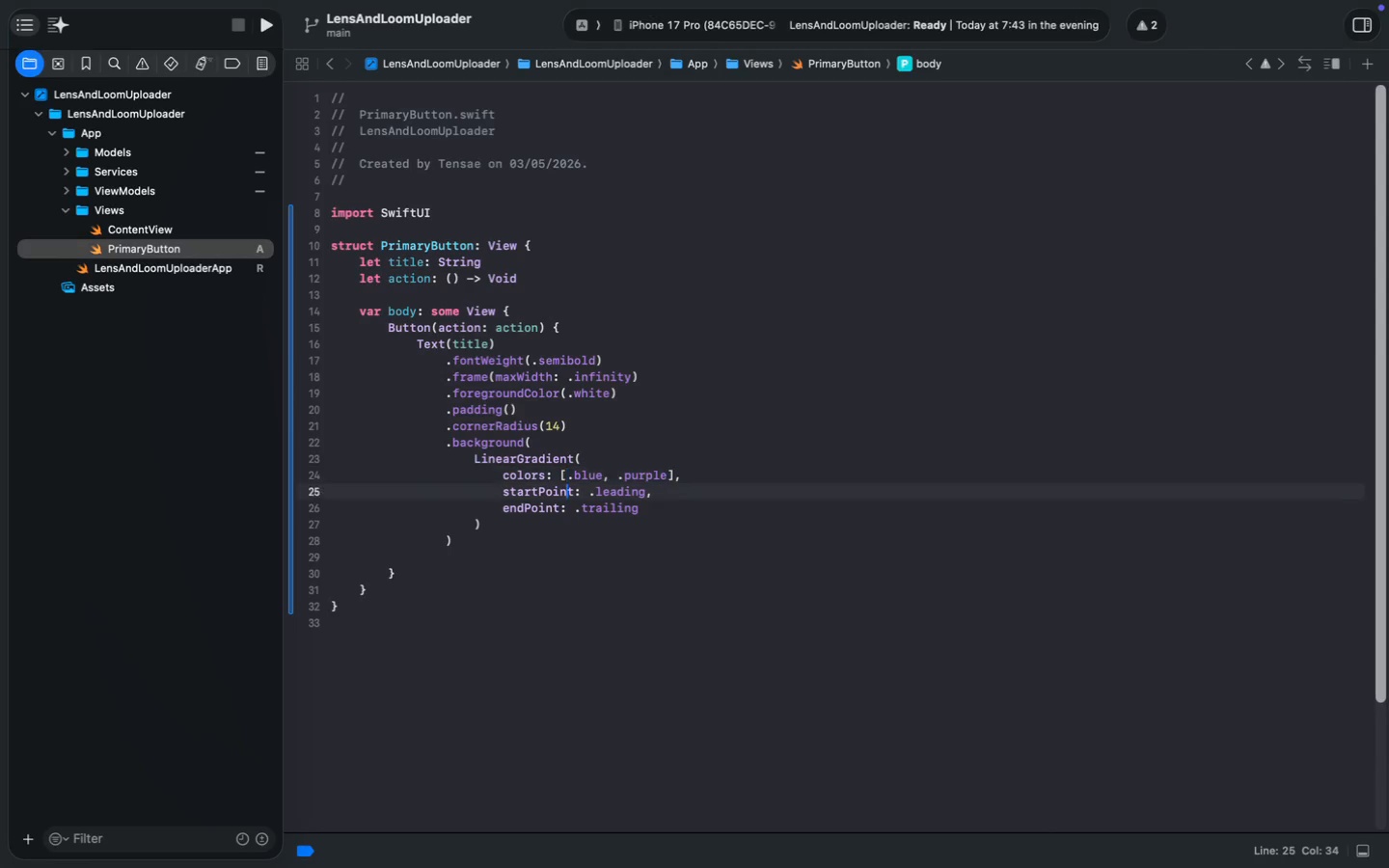 
key(ArrowDown)
 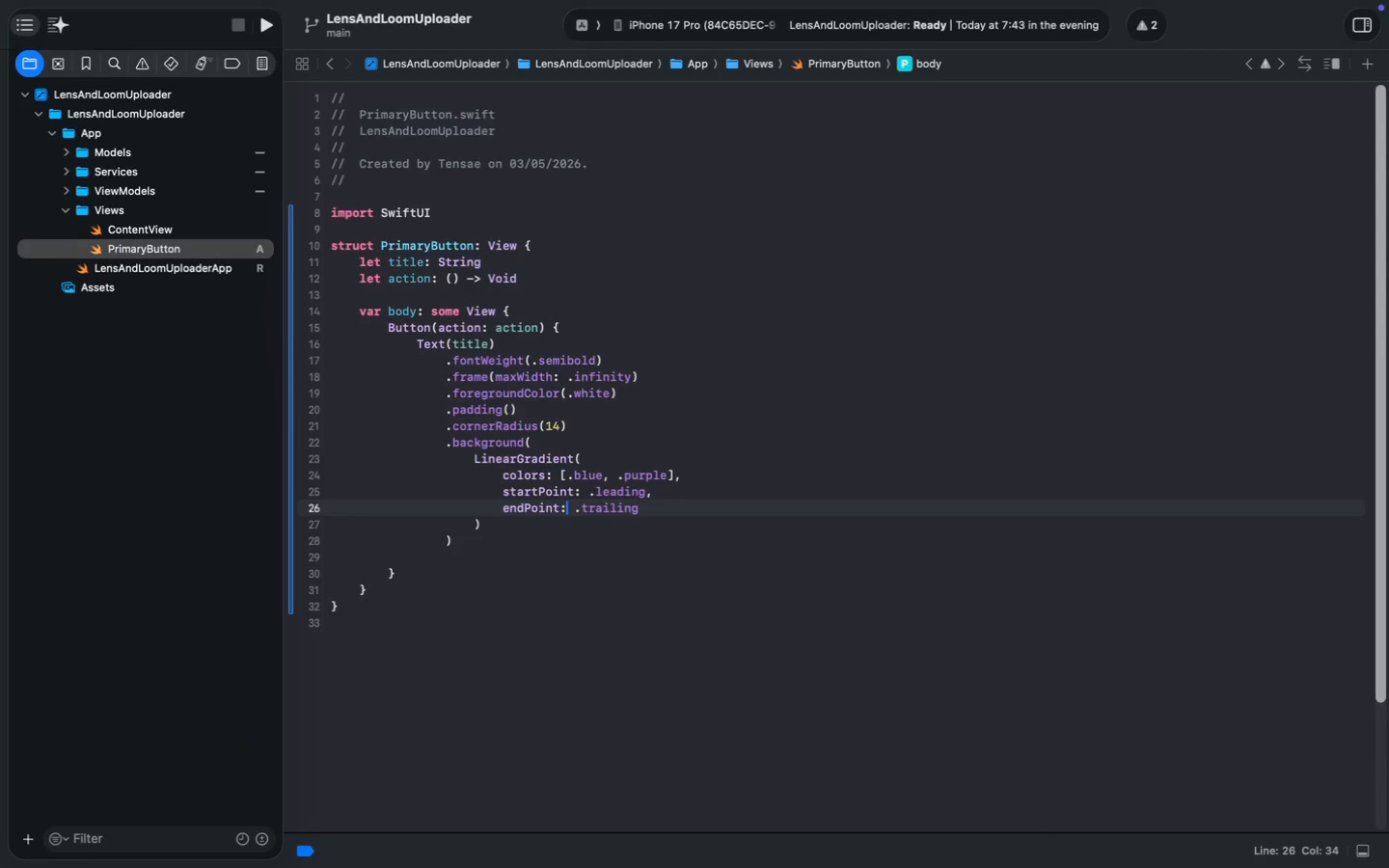 
key(ArrowDown)
 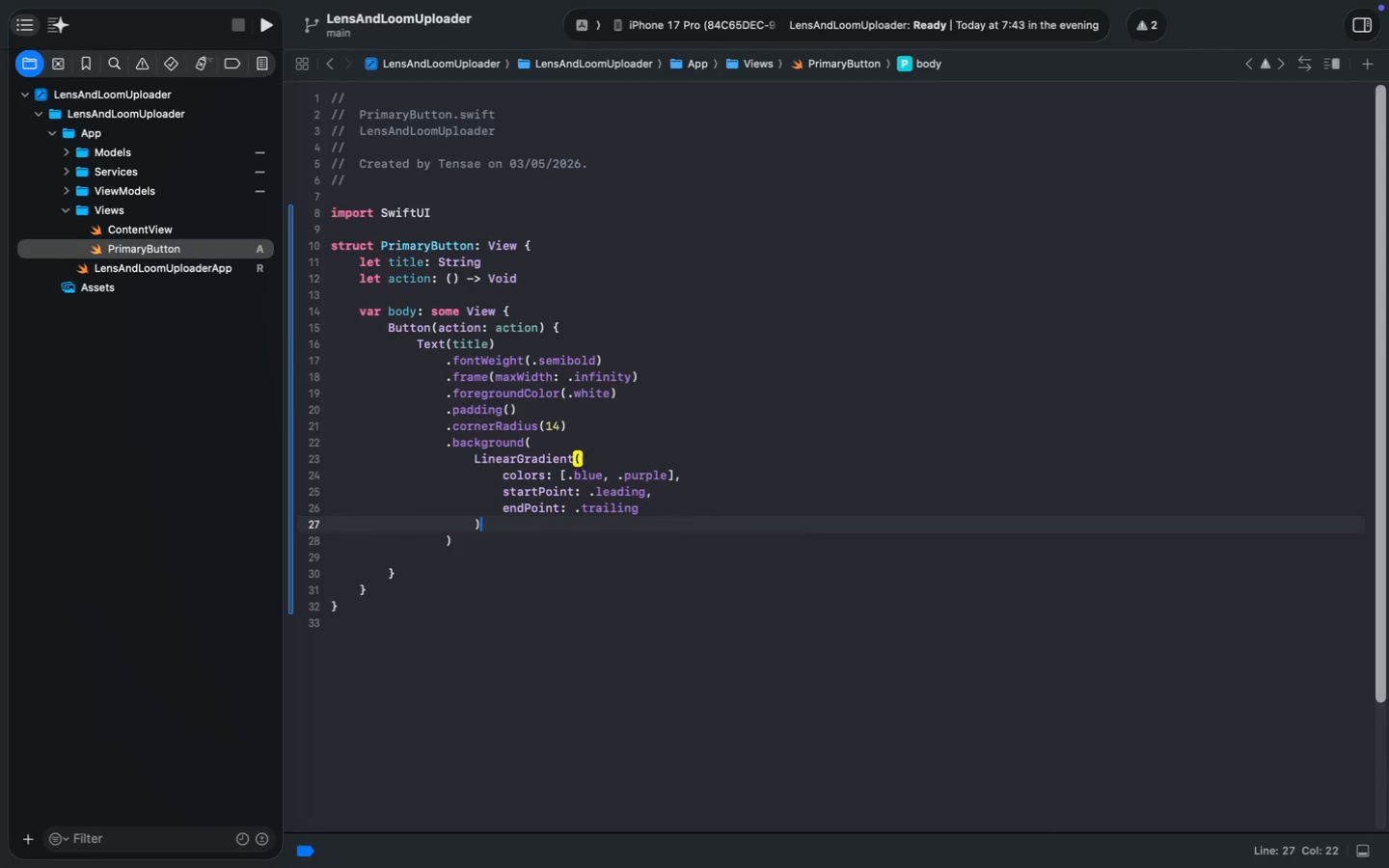 
key(ArrowDown)
 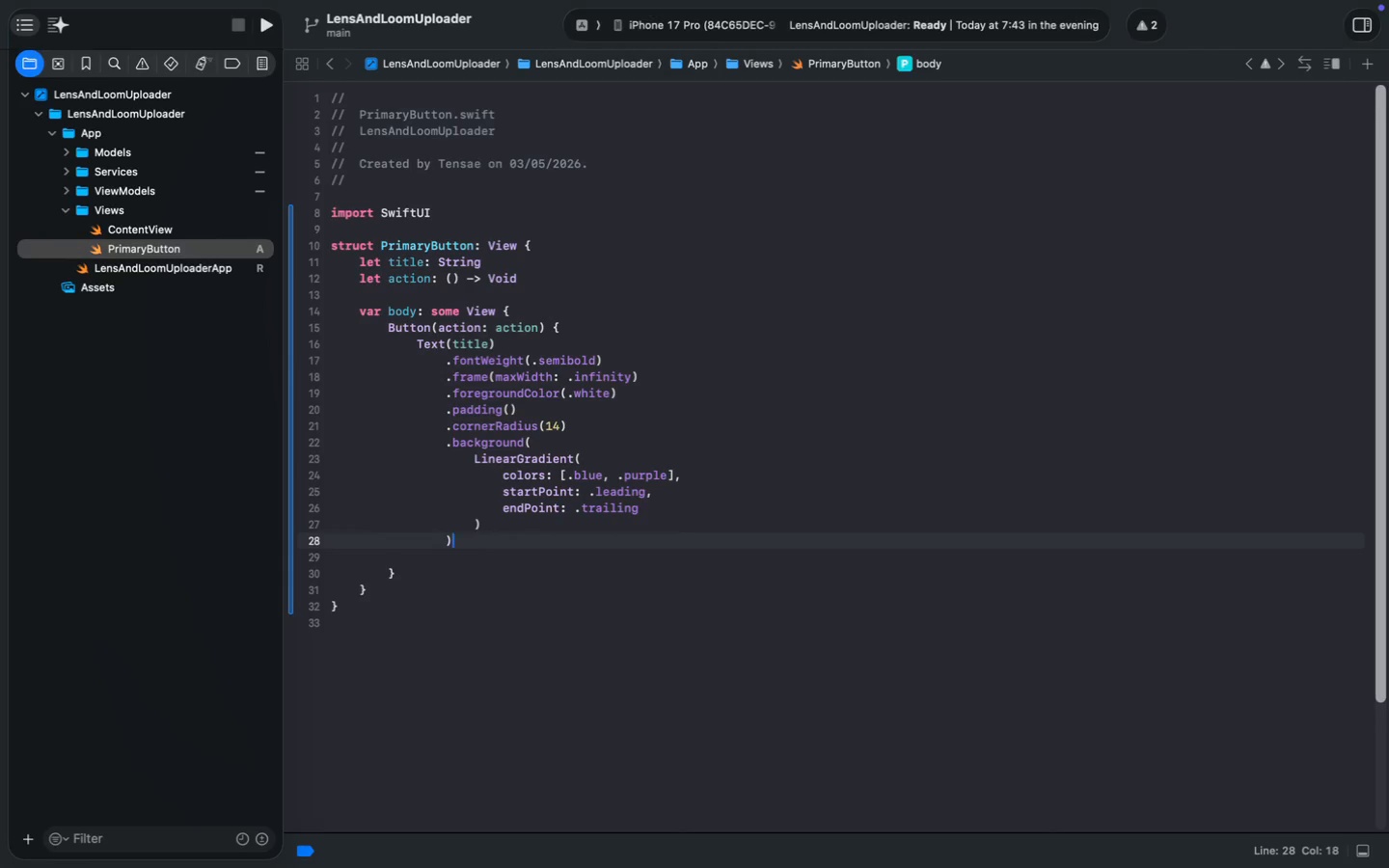 
key(ArrowDown)
 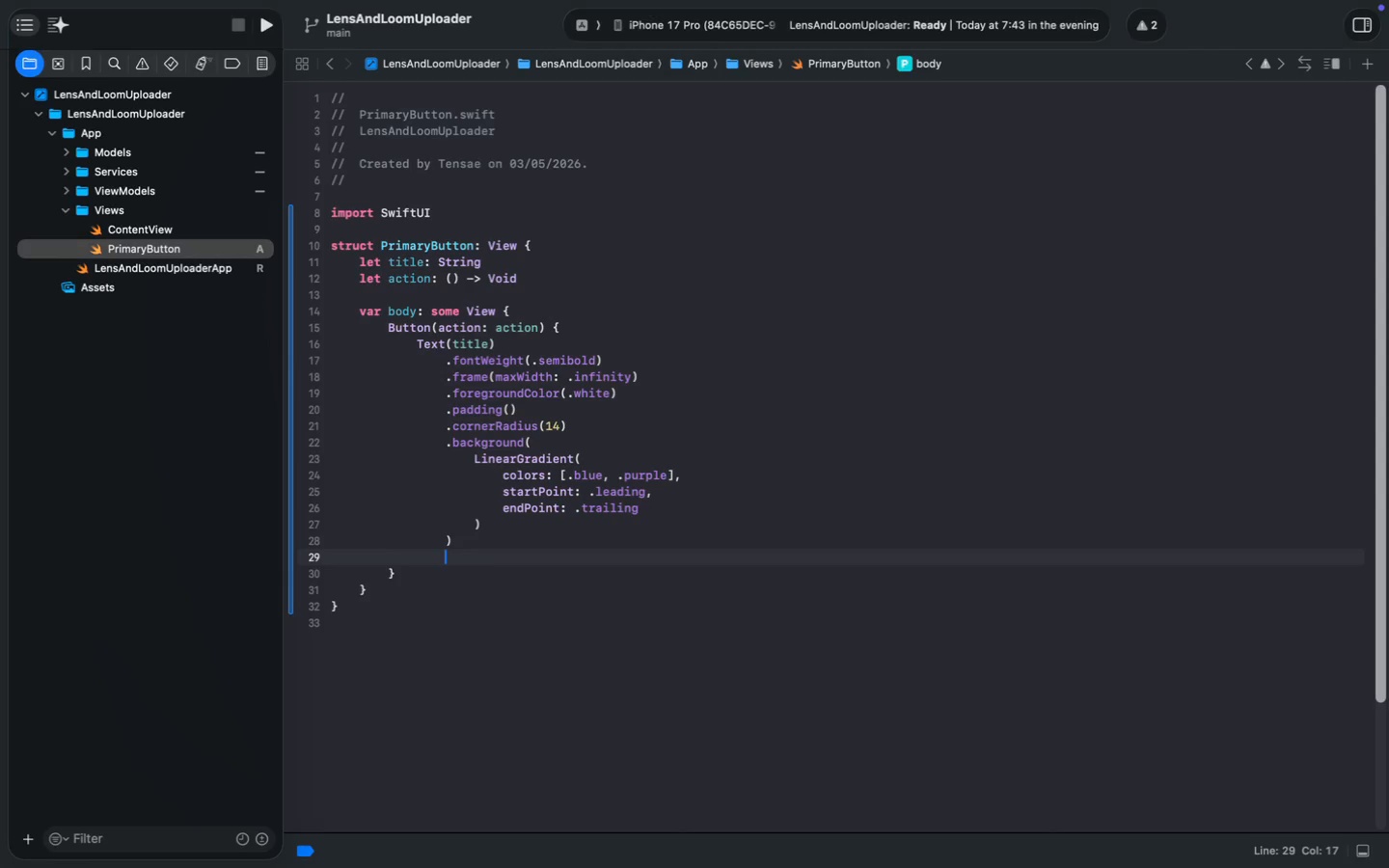 
key(Backspace)
 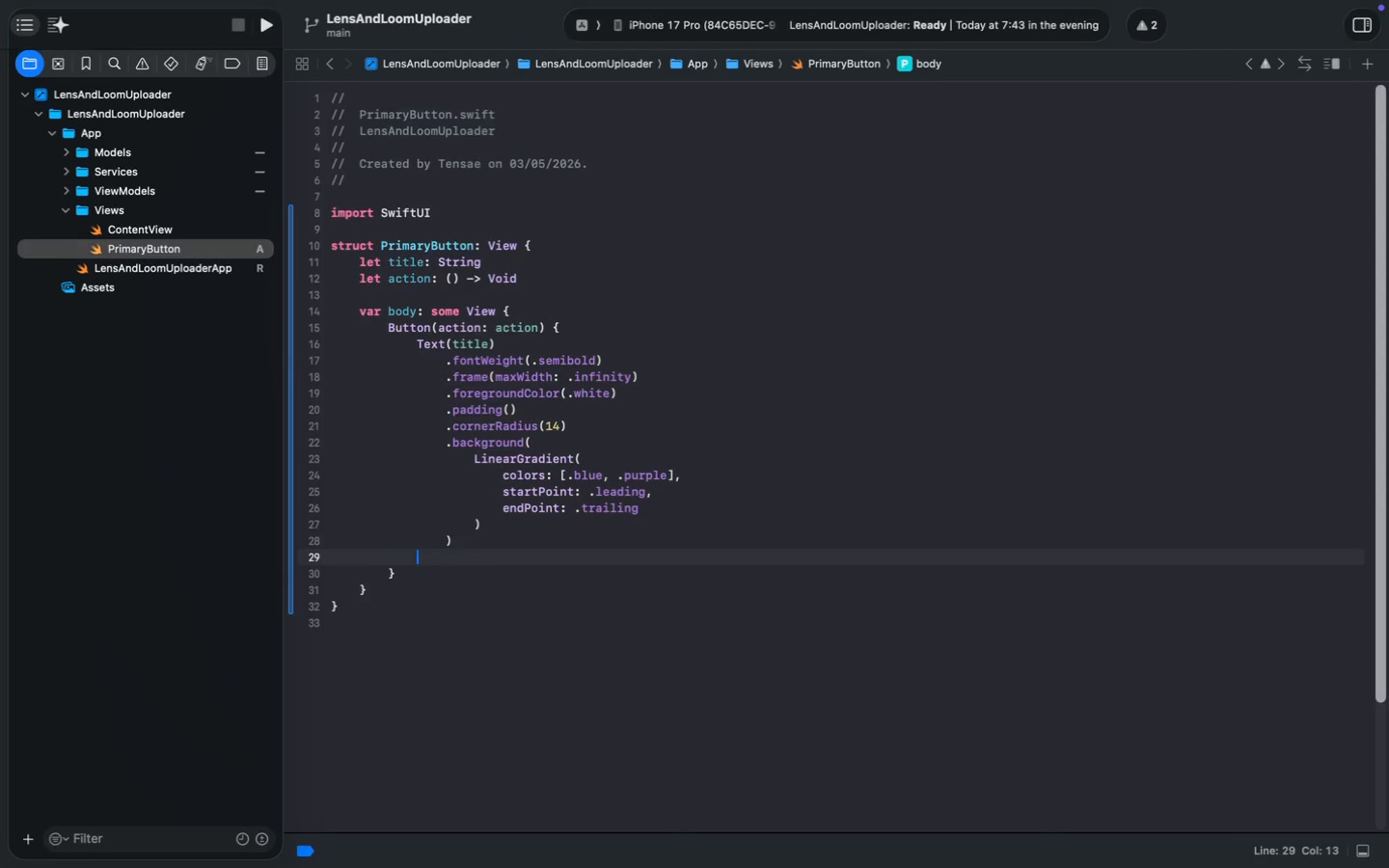 
key(Backspace)
 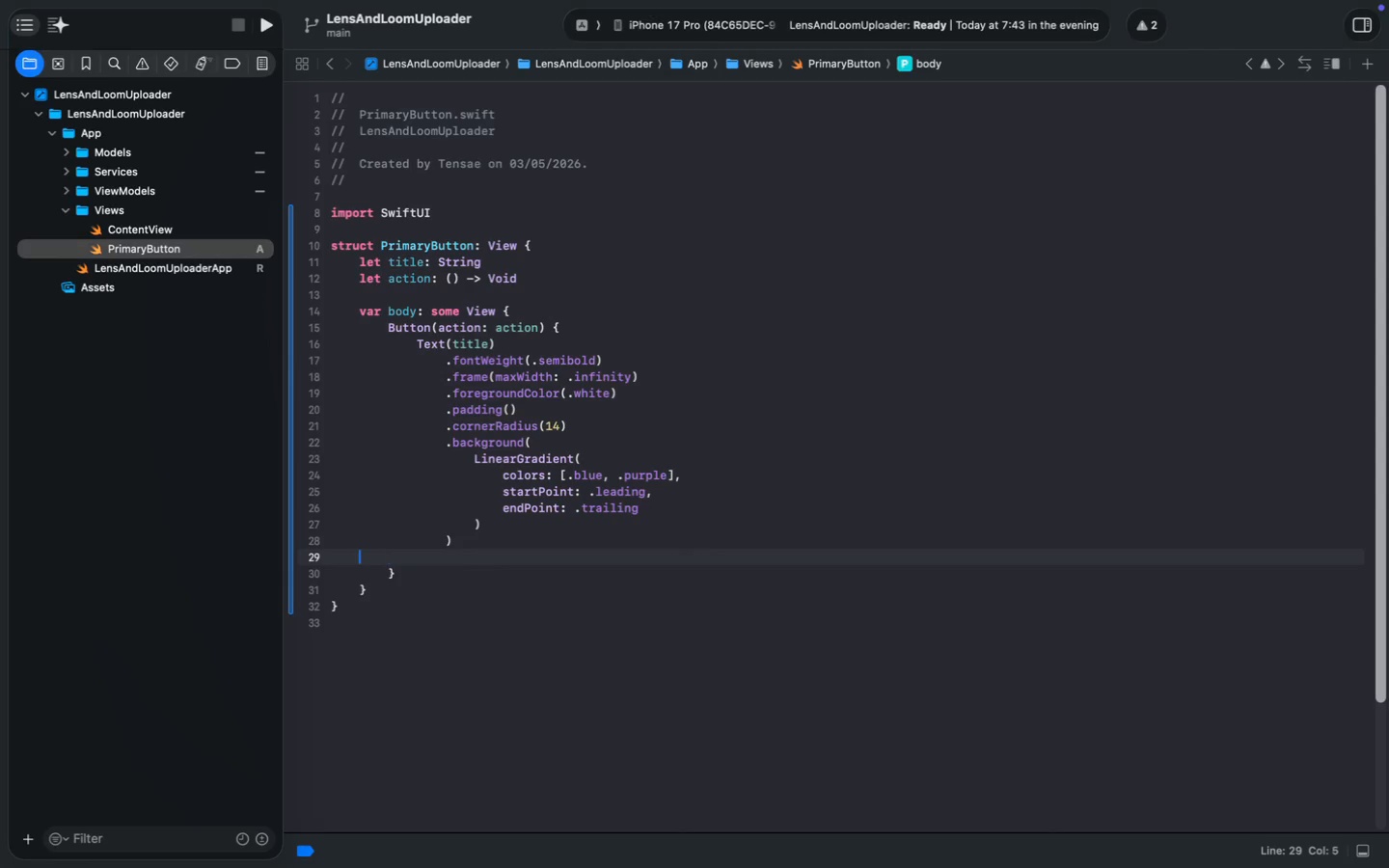 
key(Backspace)
 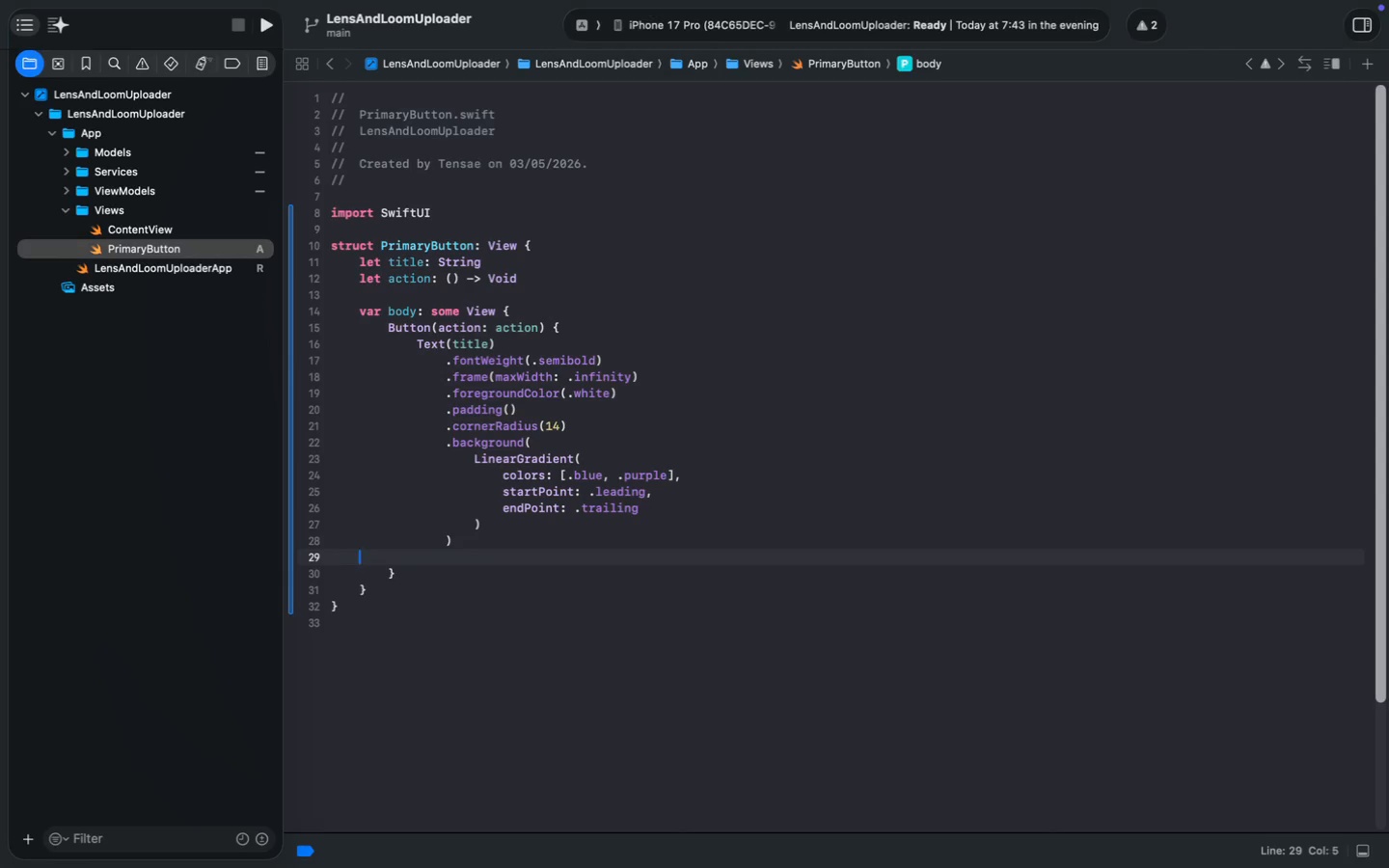 
key(Backspace)
 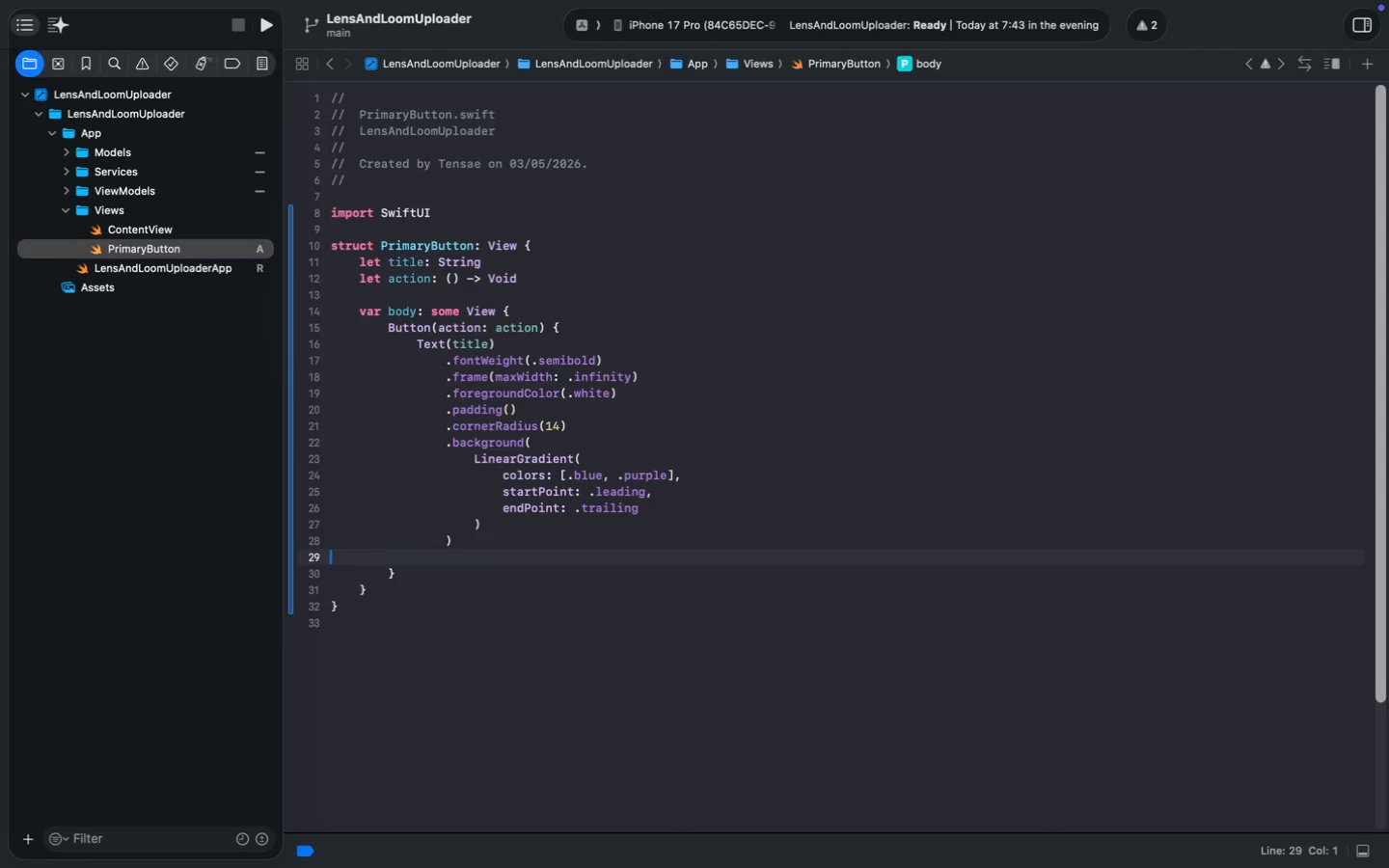 
key(Backspace)
 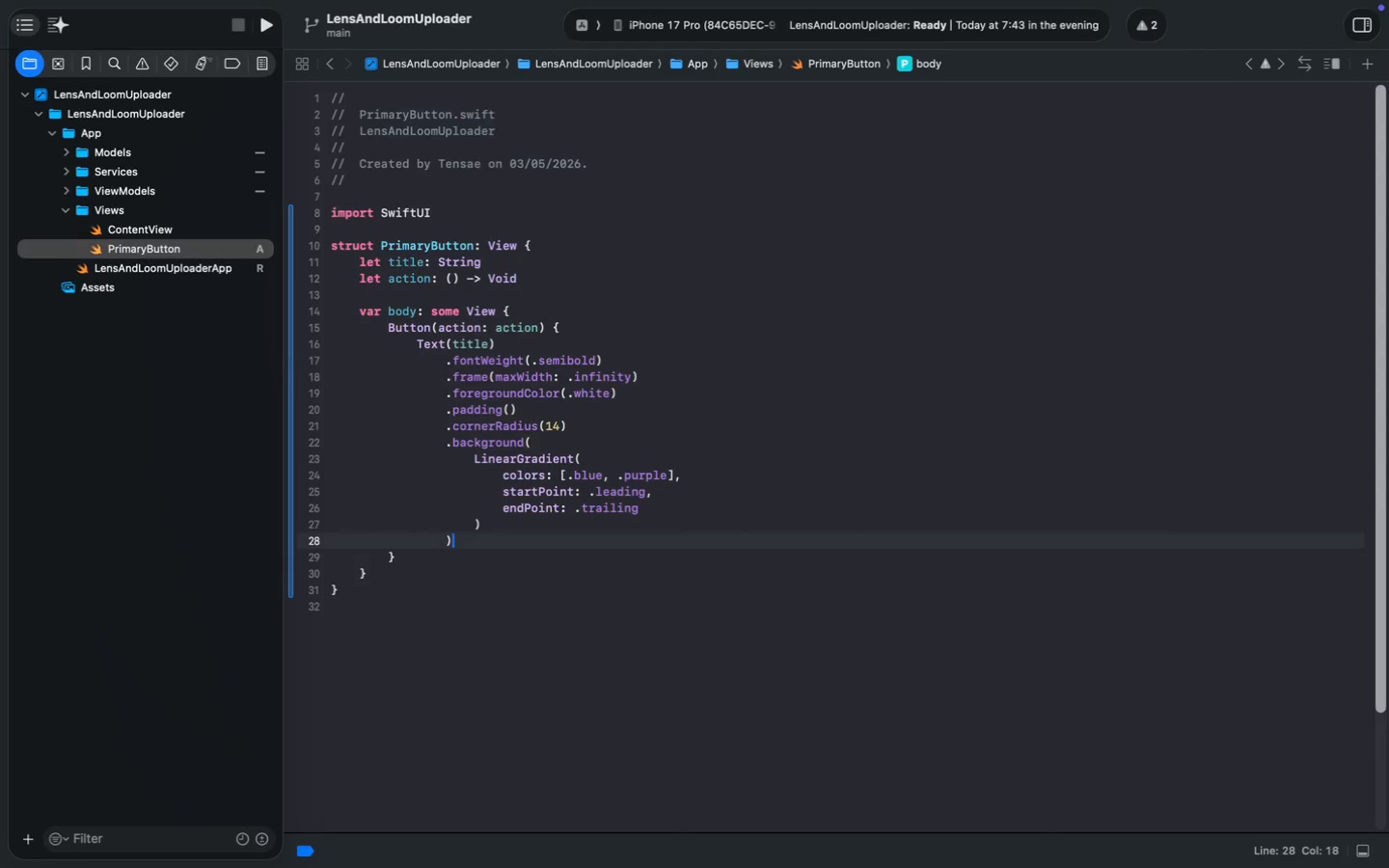 
key(ArrowDown)
 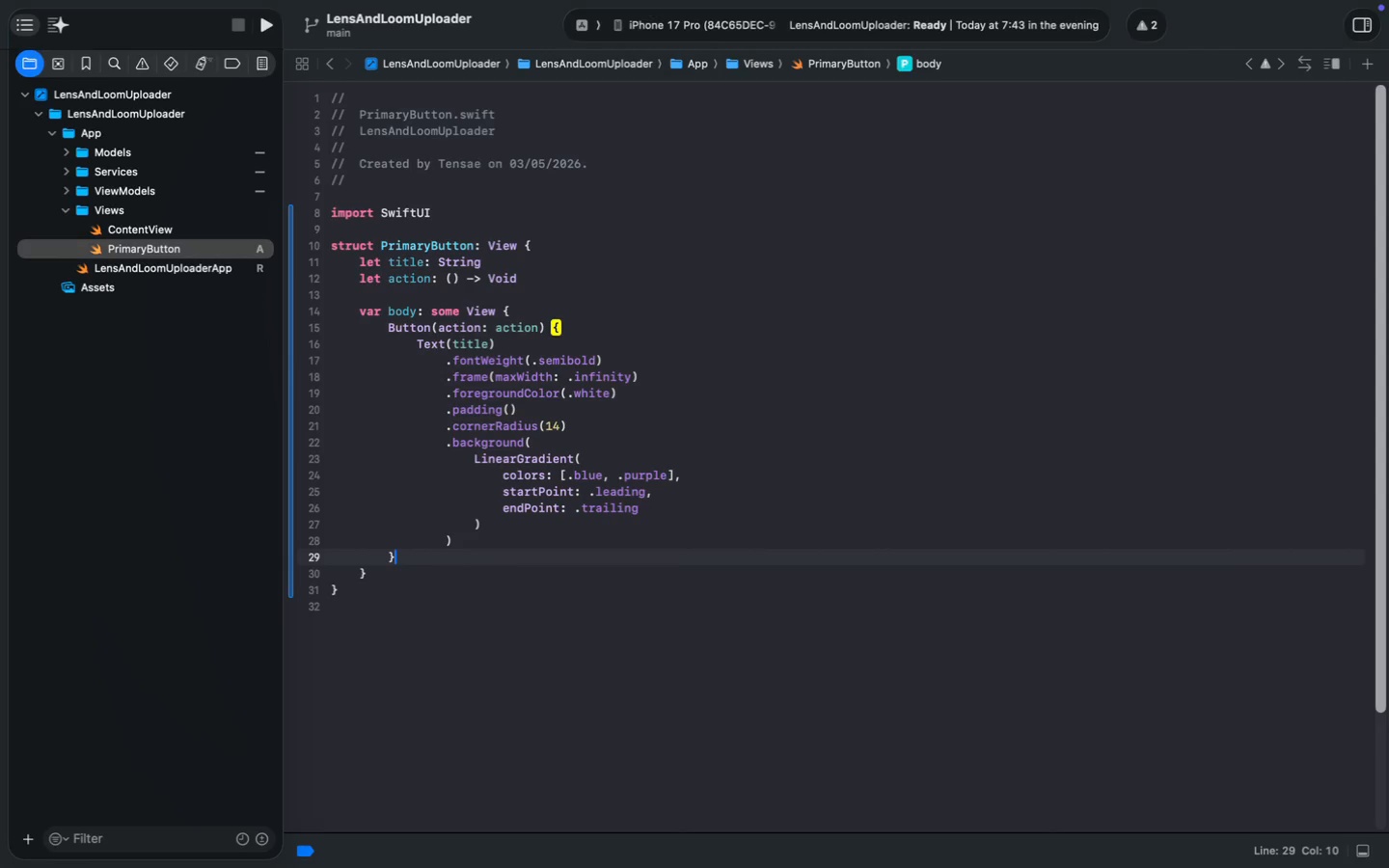 
key(Enter)
 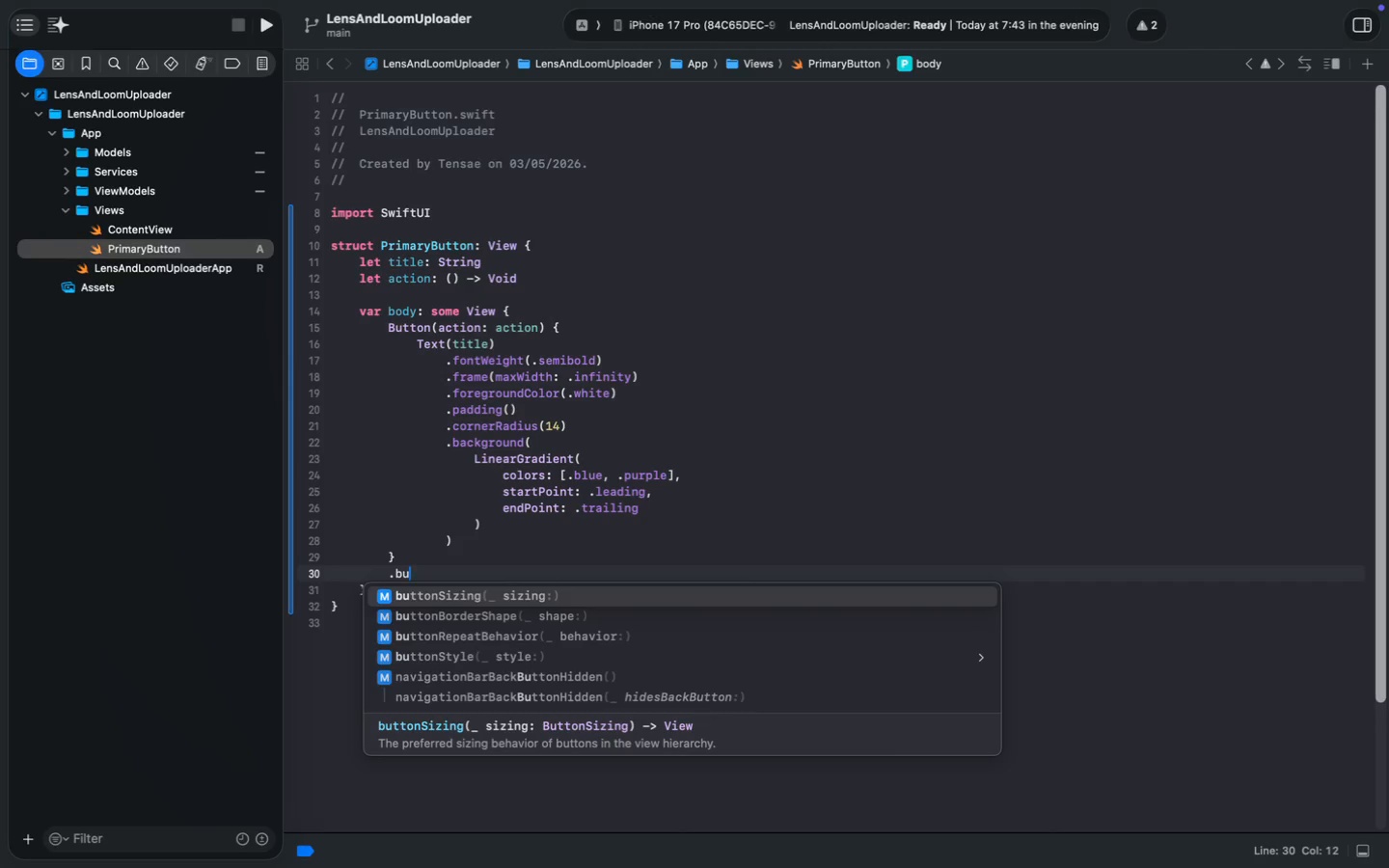 
type(.bu)
 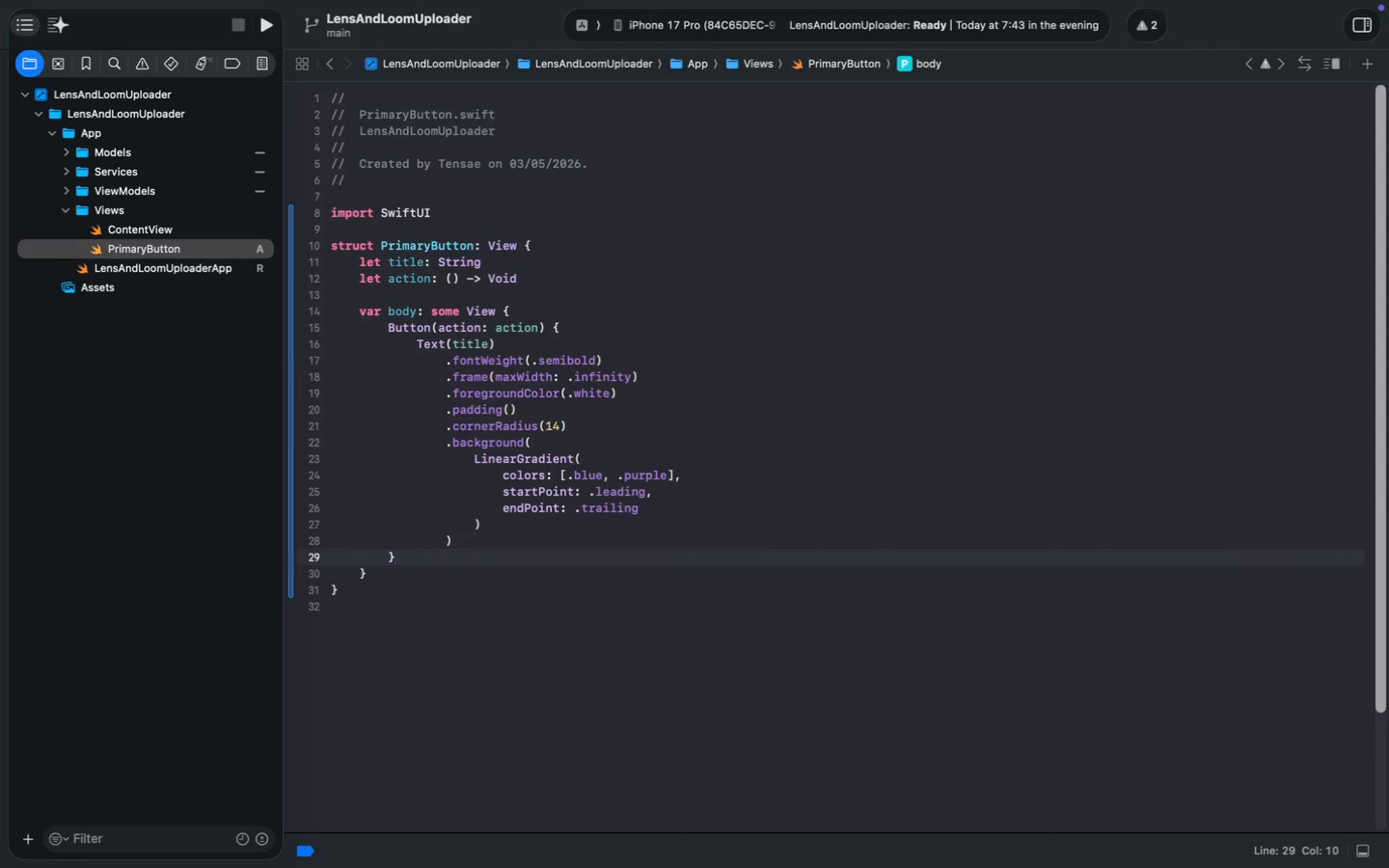 
key(ArrowDown)
 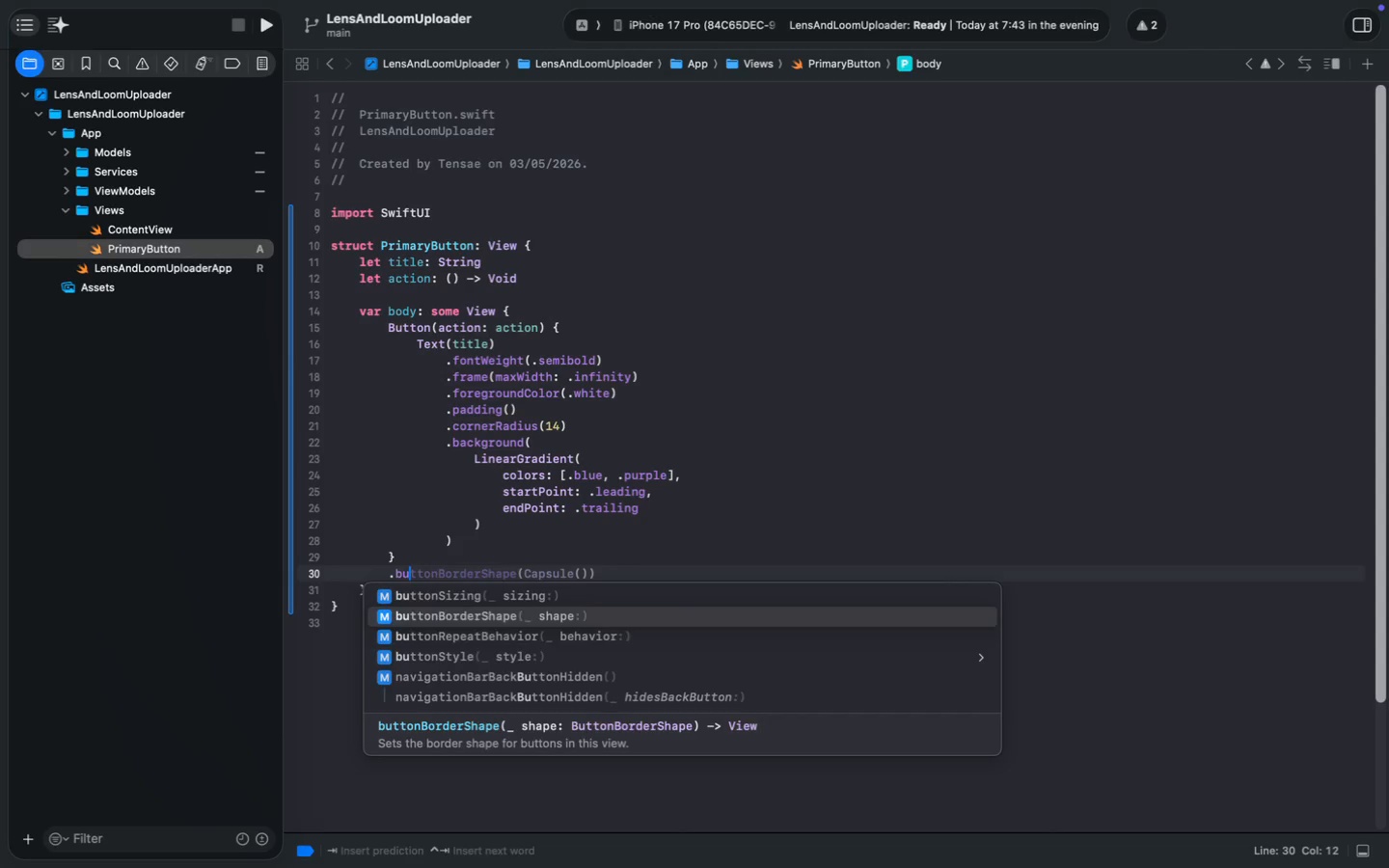 
key(ArrowDown)
 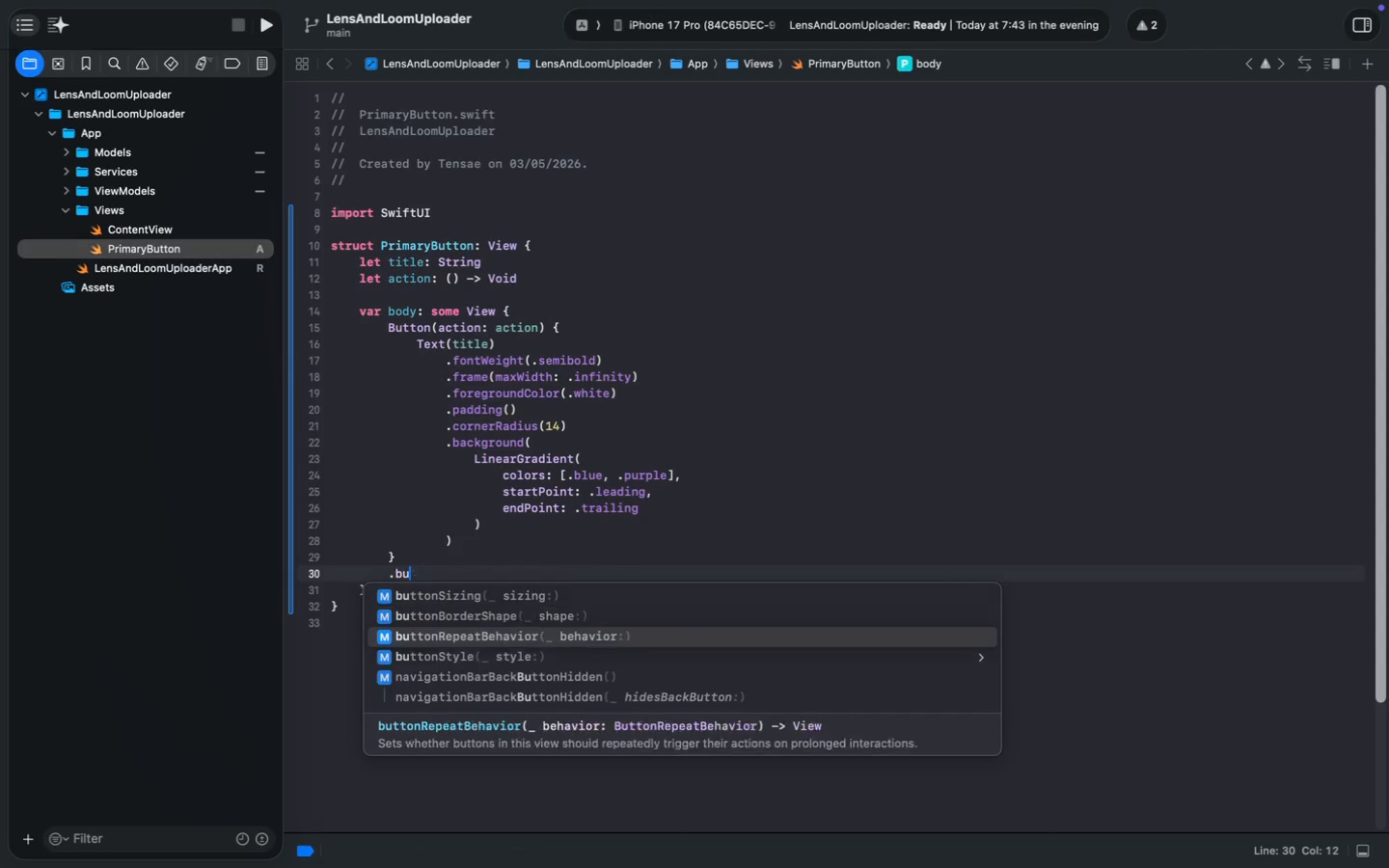 
key(ArrowDown)
 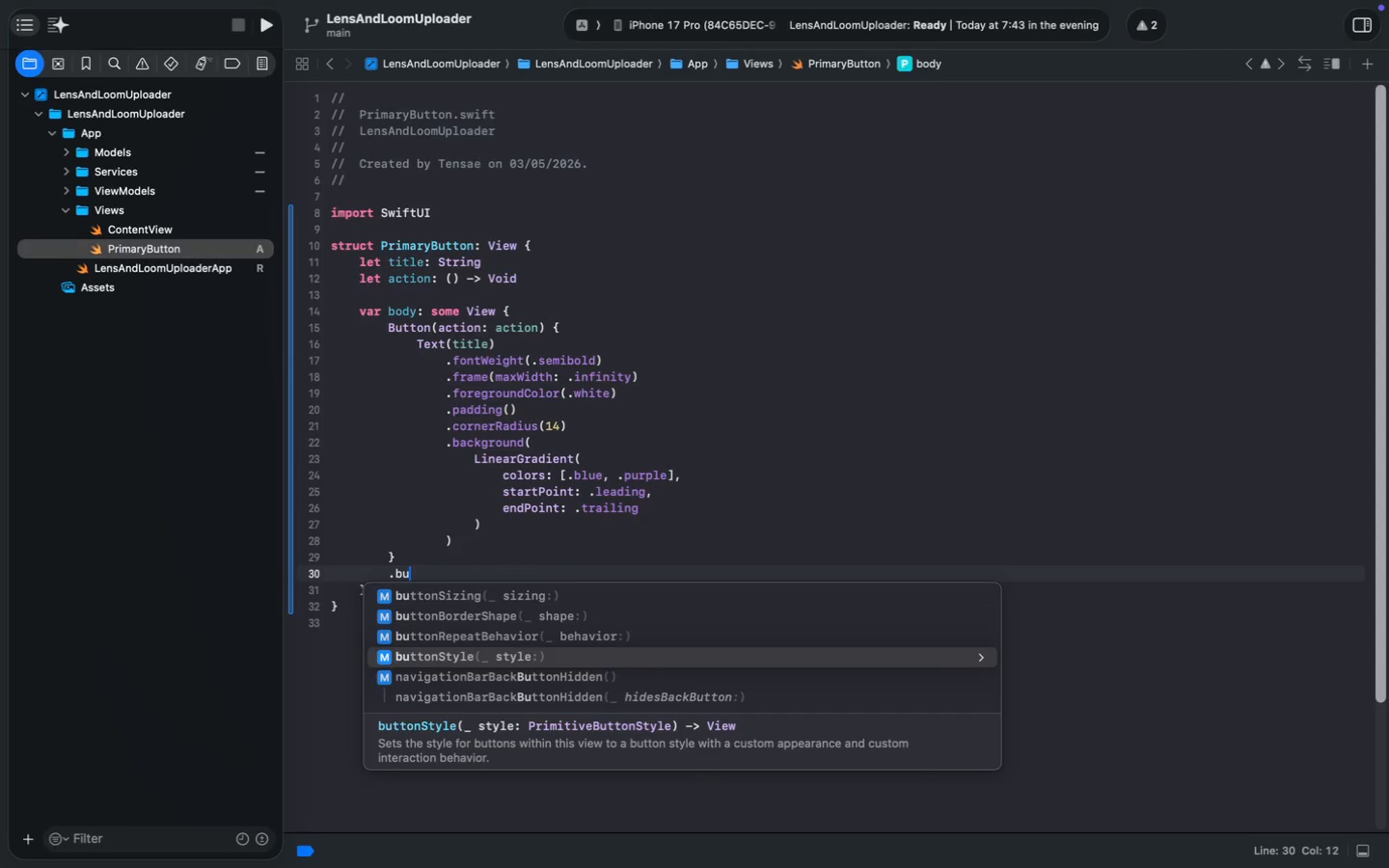 
key(Enter)
 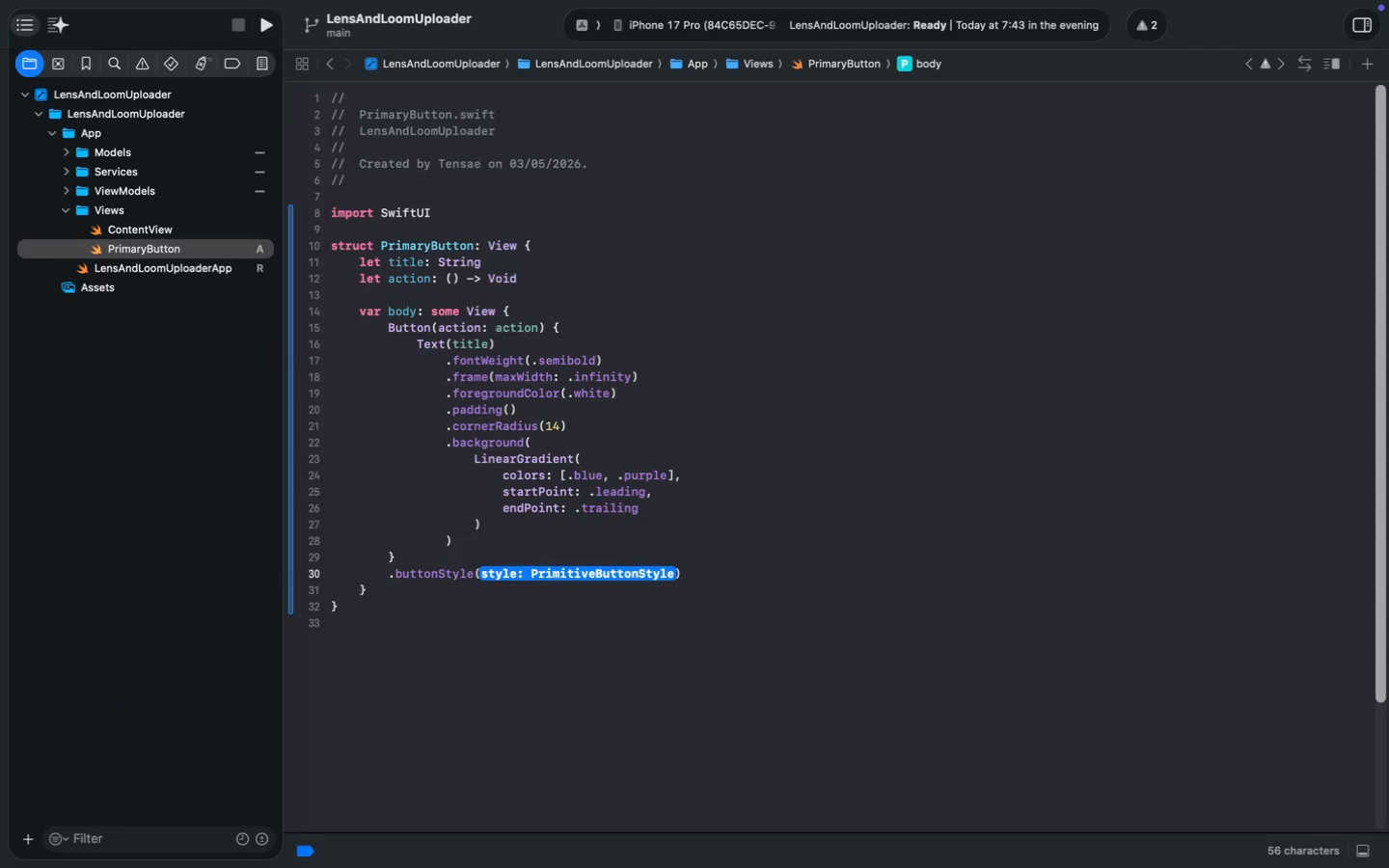 
type(.pl)
 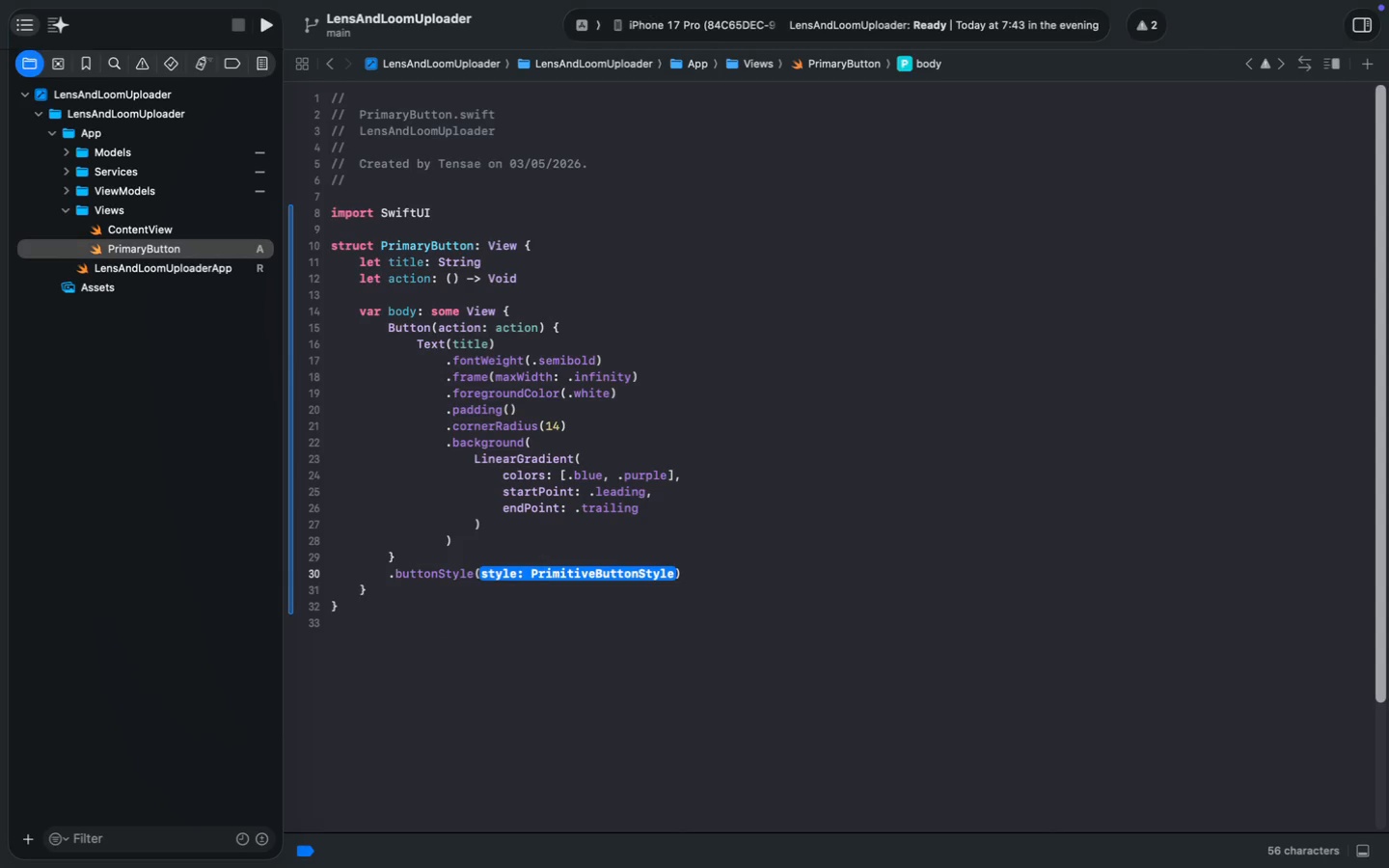 
key(Enter)
 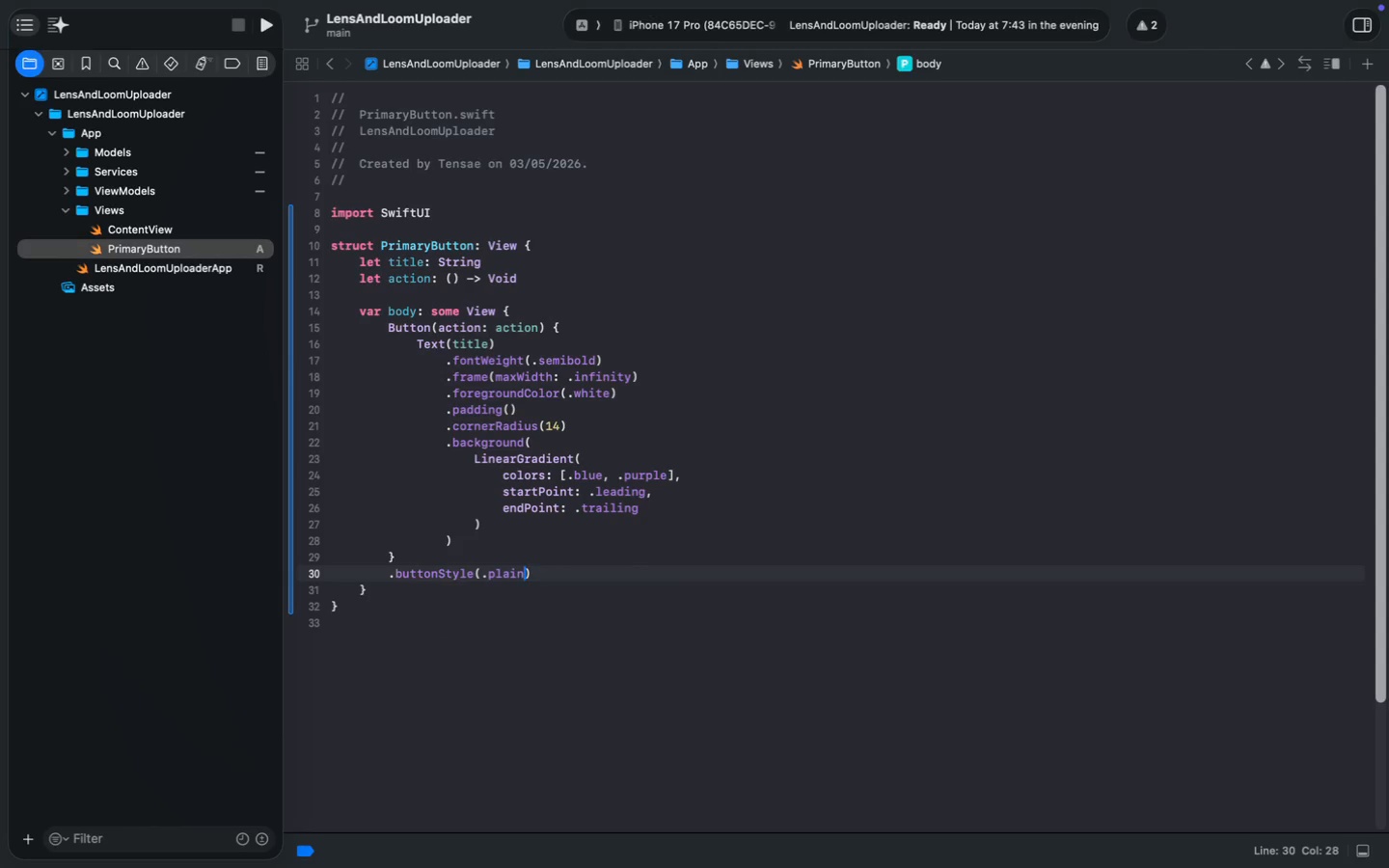 
key(Meta+S)
 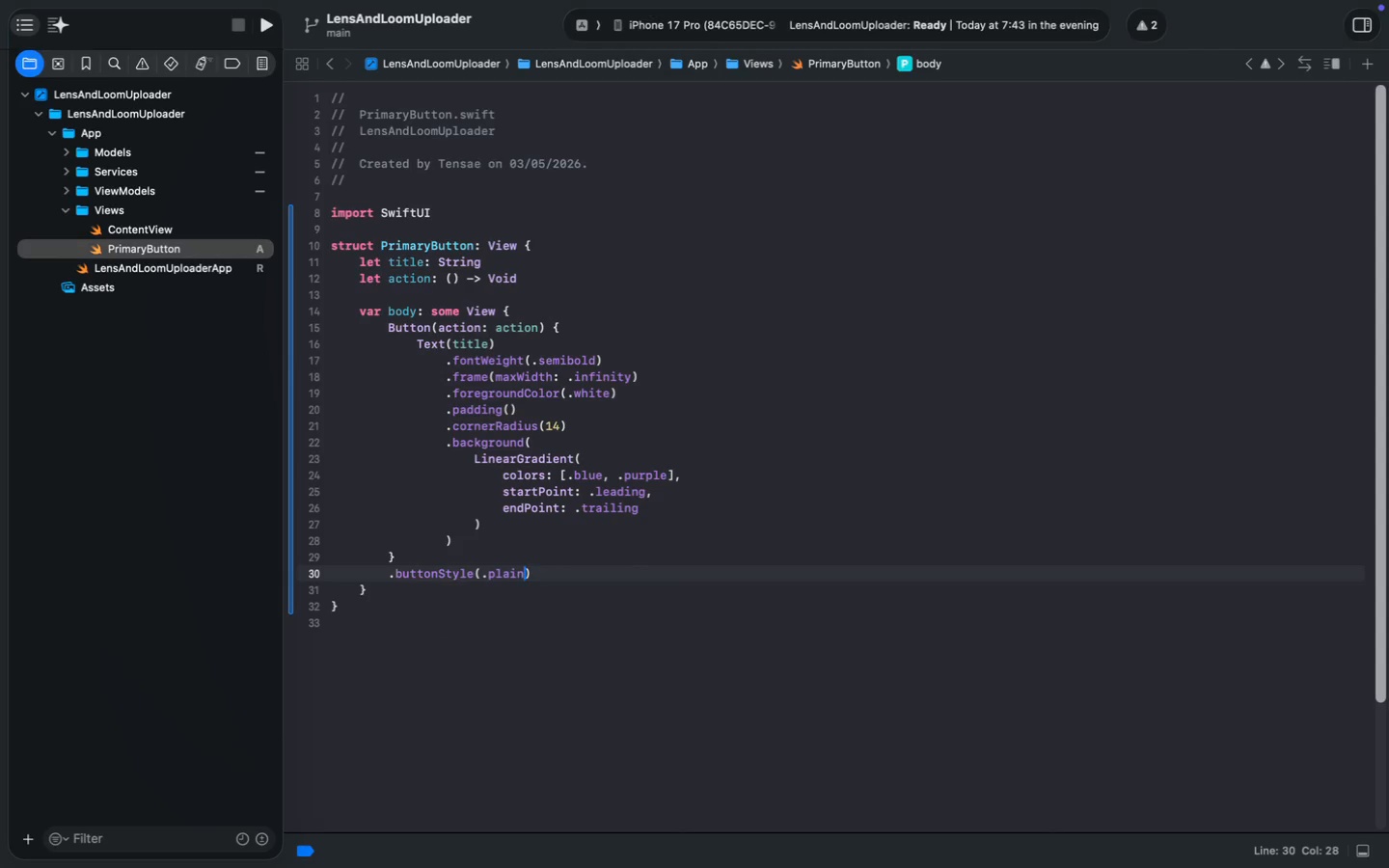 
key(Meta+S)
 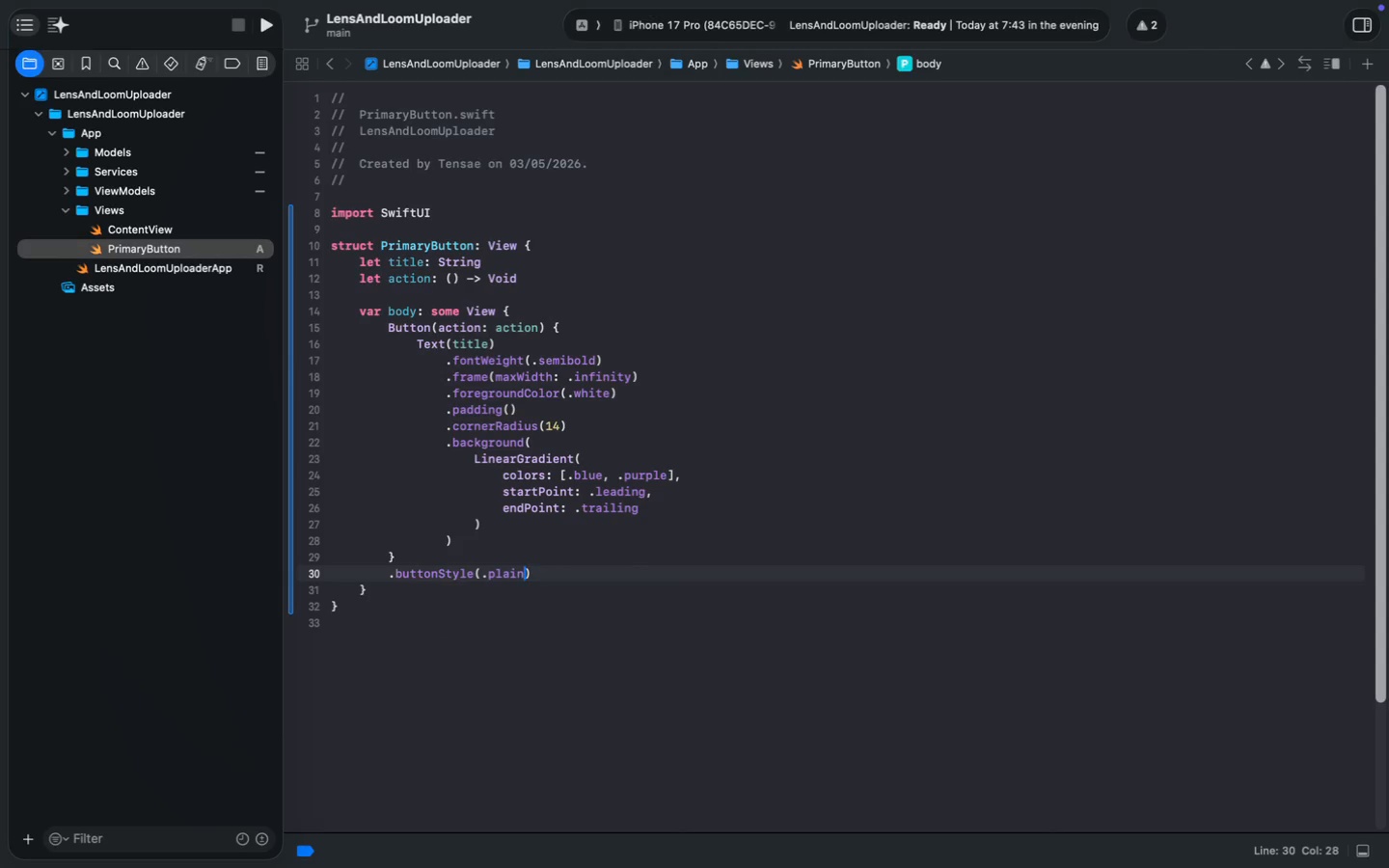 
key(Meta+S)
 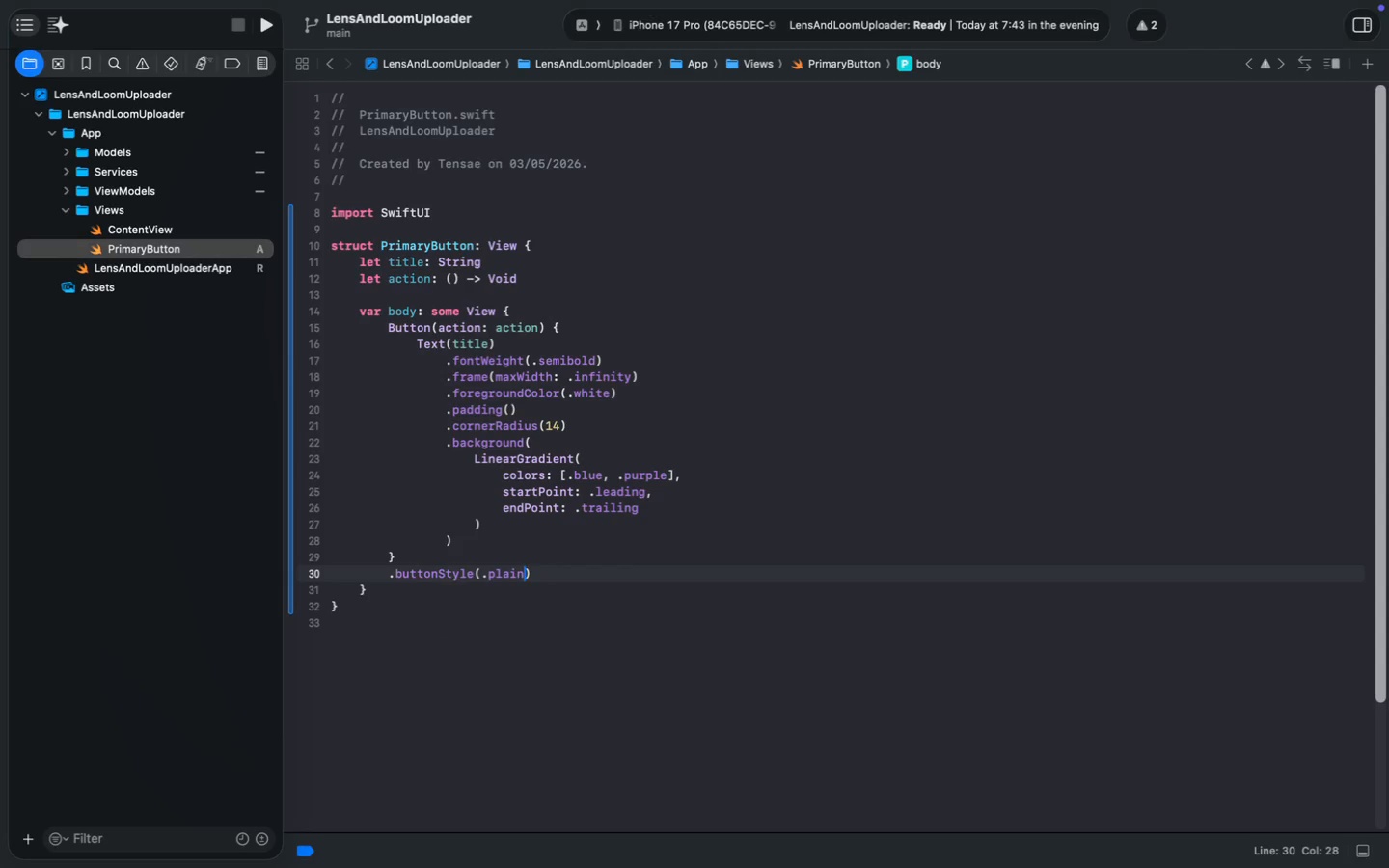 
key(ArrowDown)
 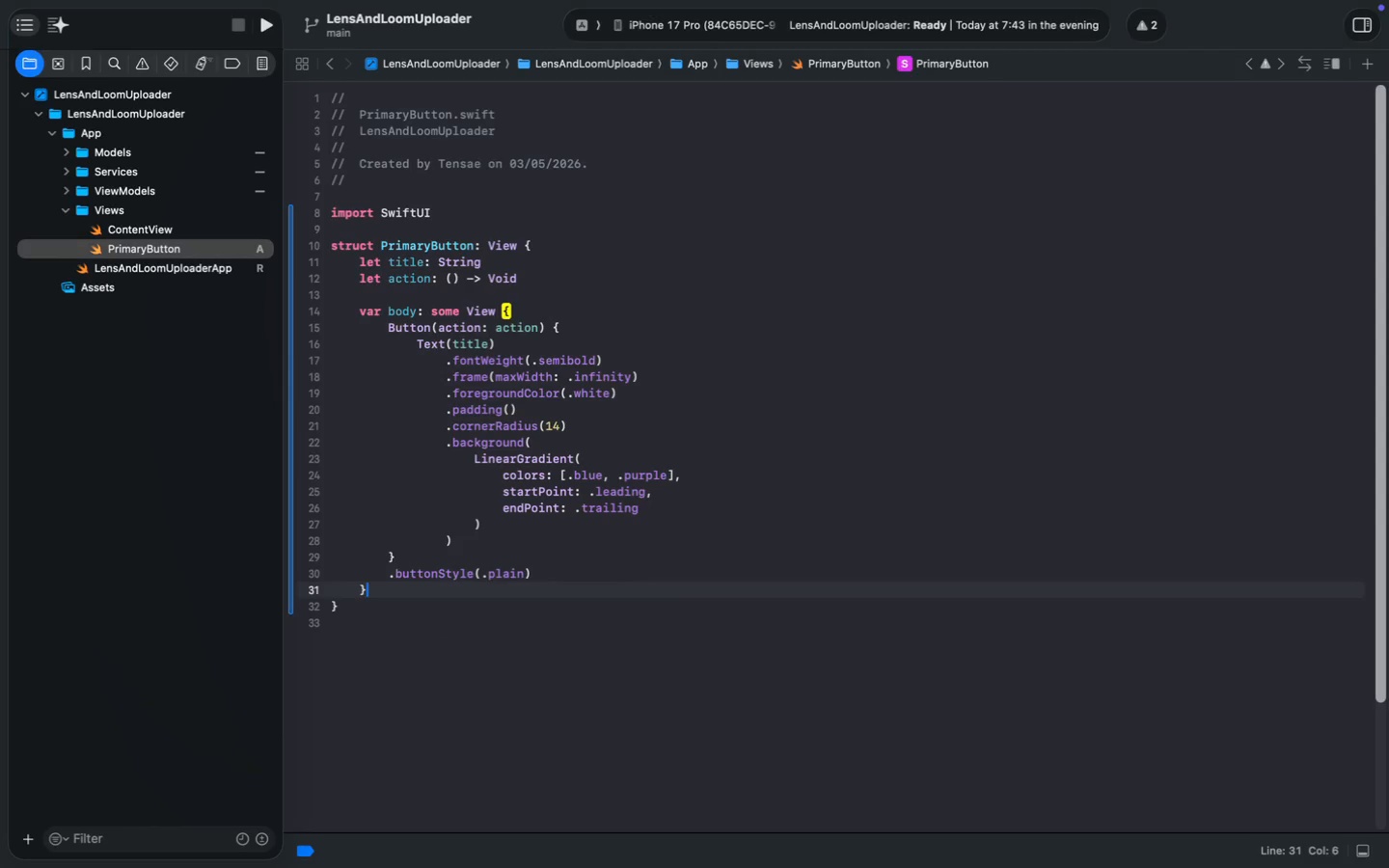 
key(ArrowDown)
 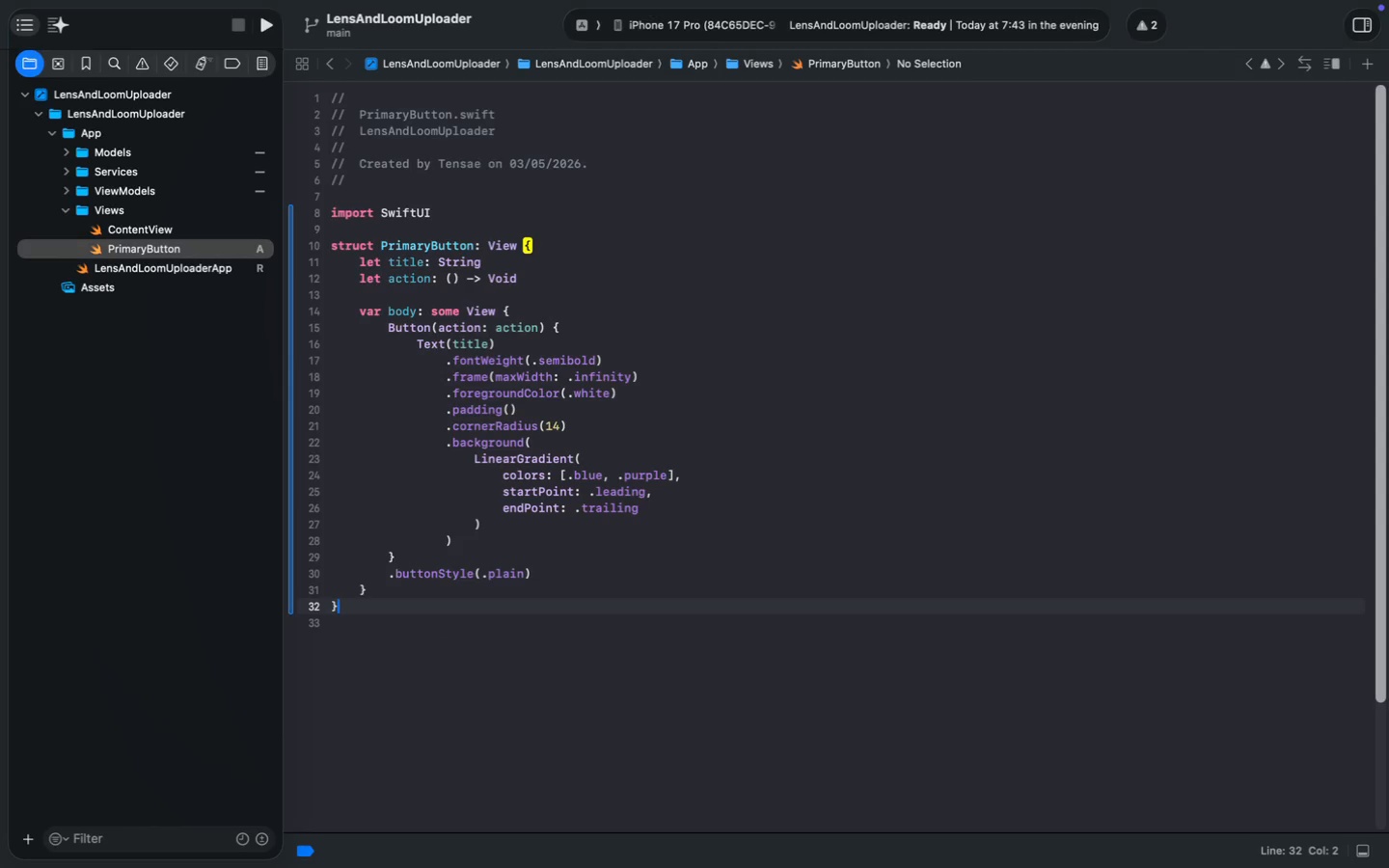 
key(Enter)
 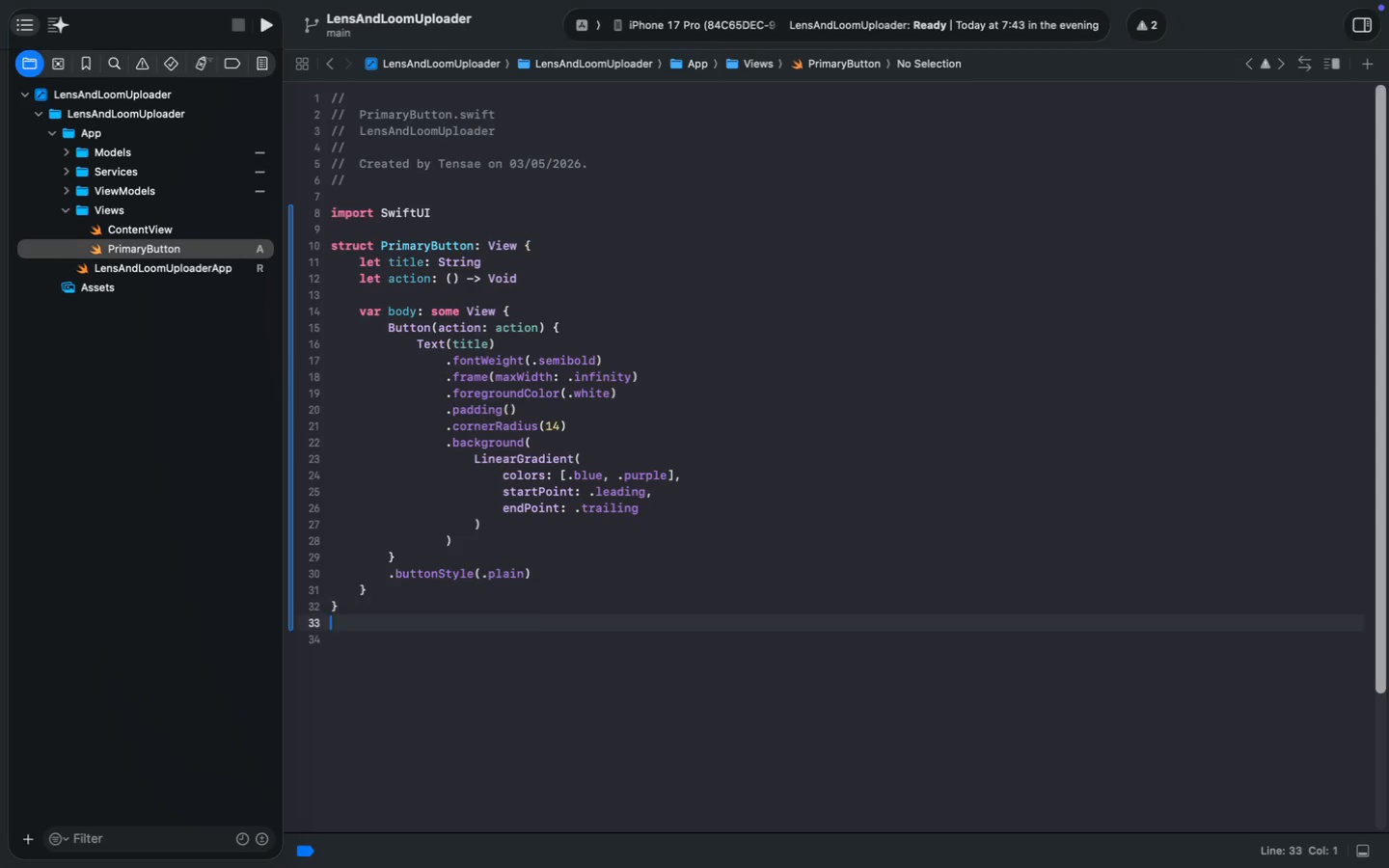 
key(Enter)
 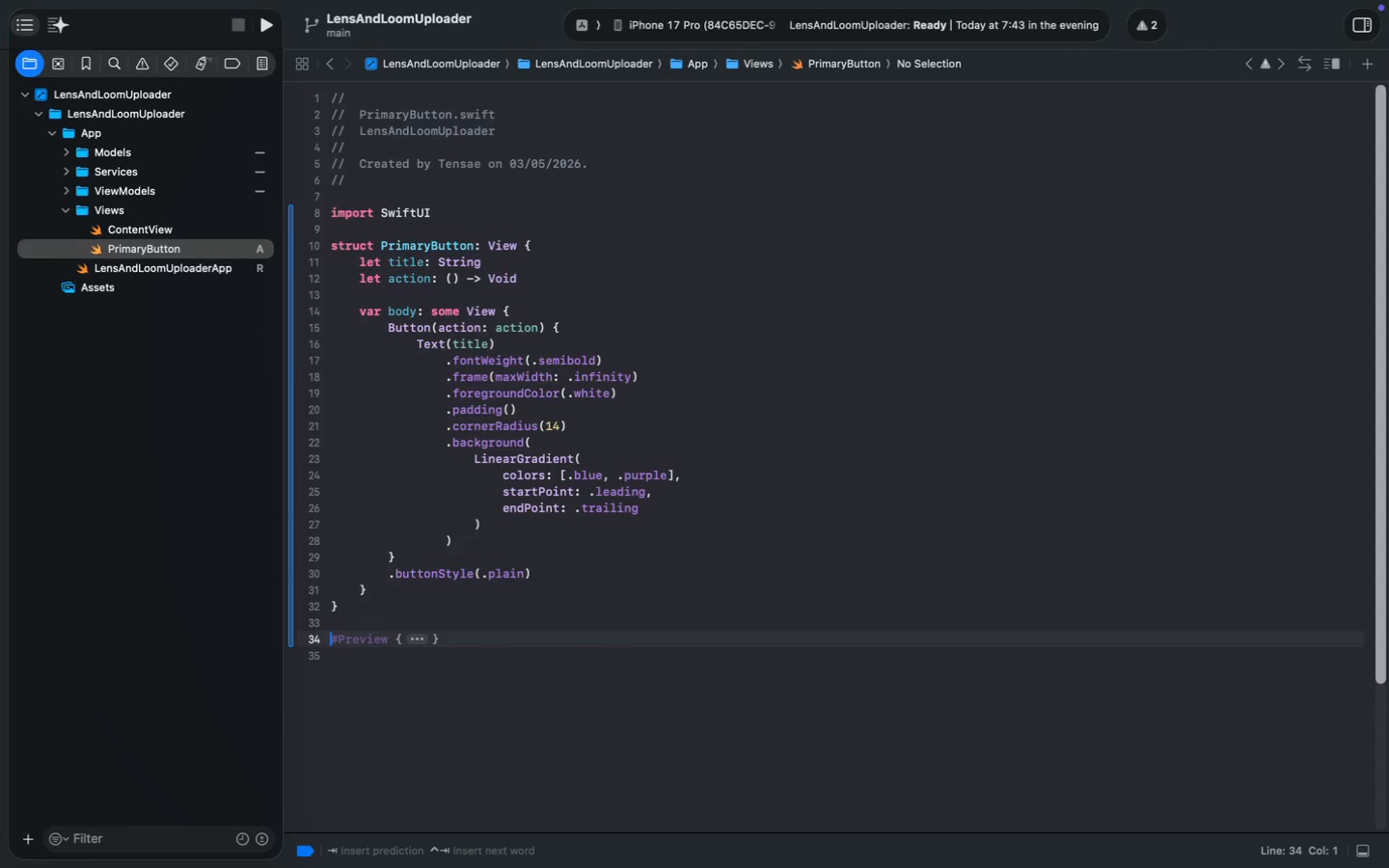 
key(Tab)
 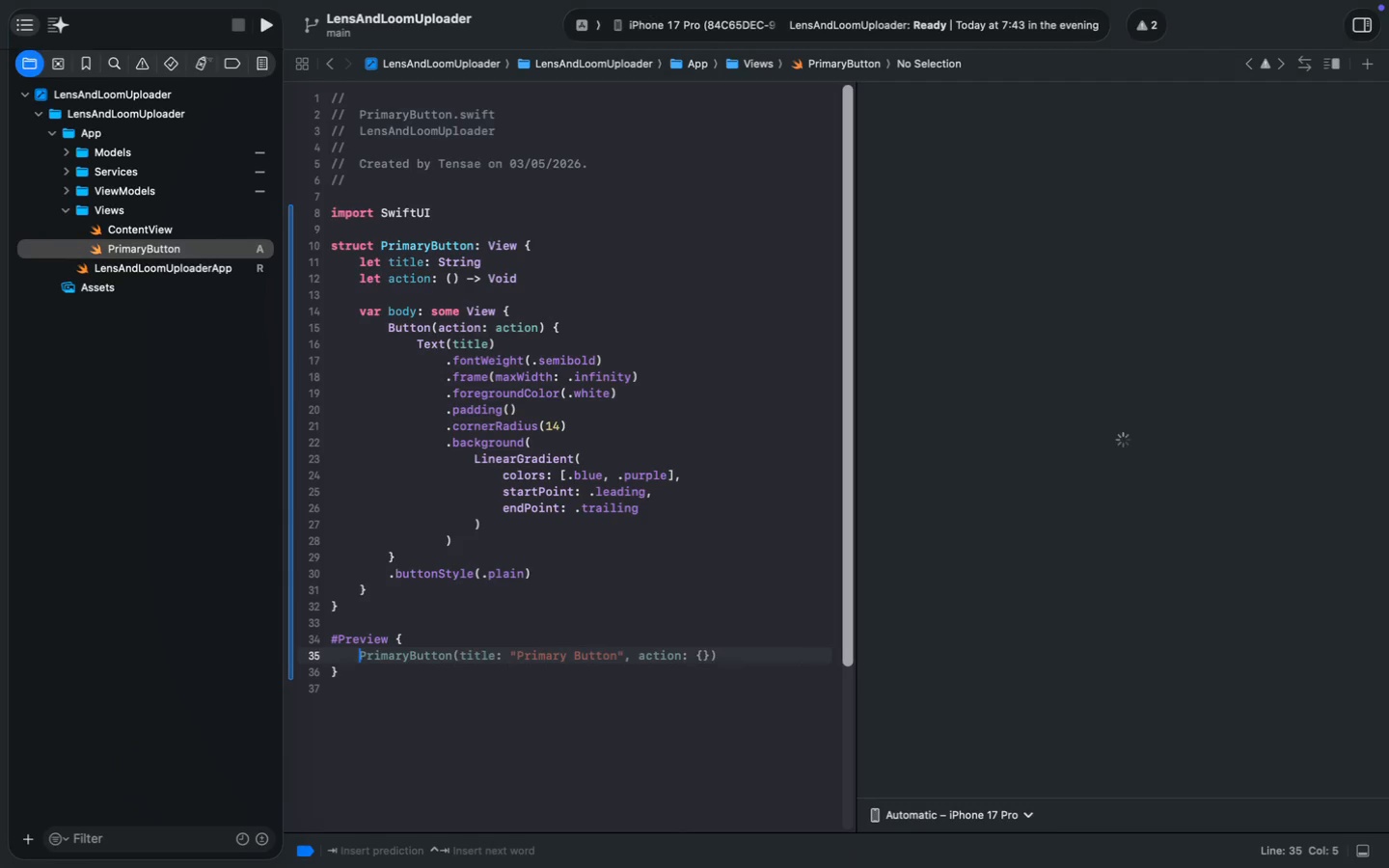 
key(Tab)
 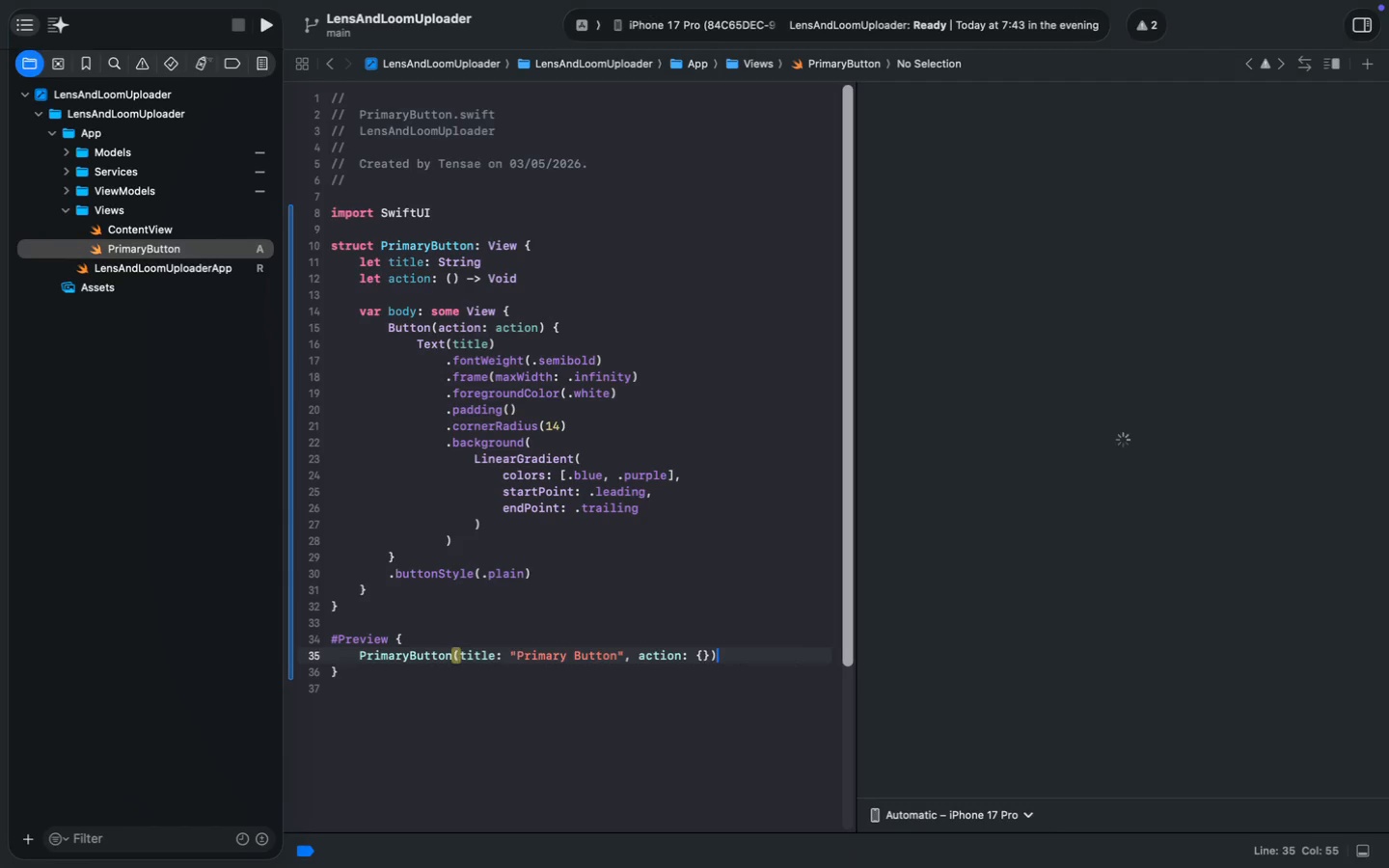 
key(Meta+S)
 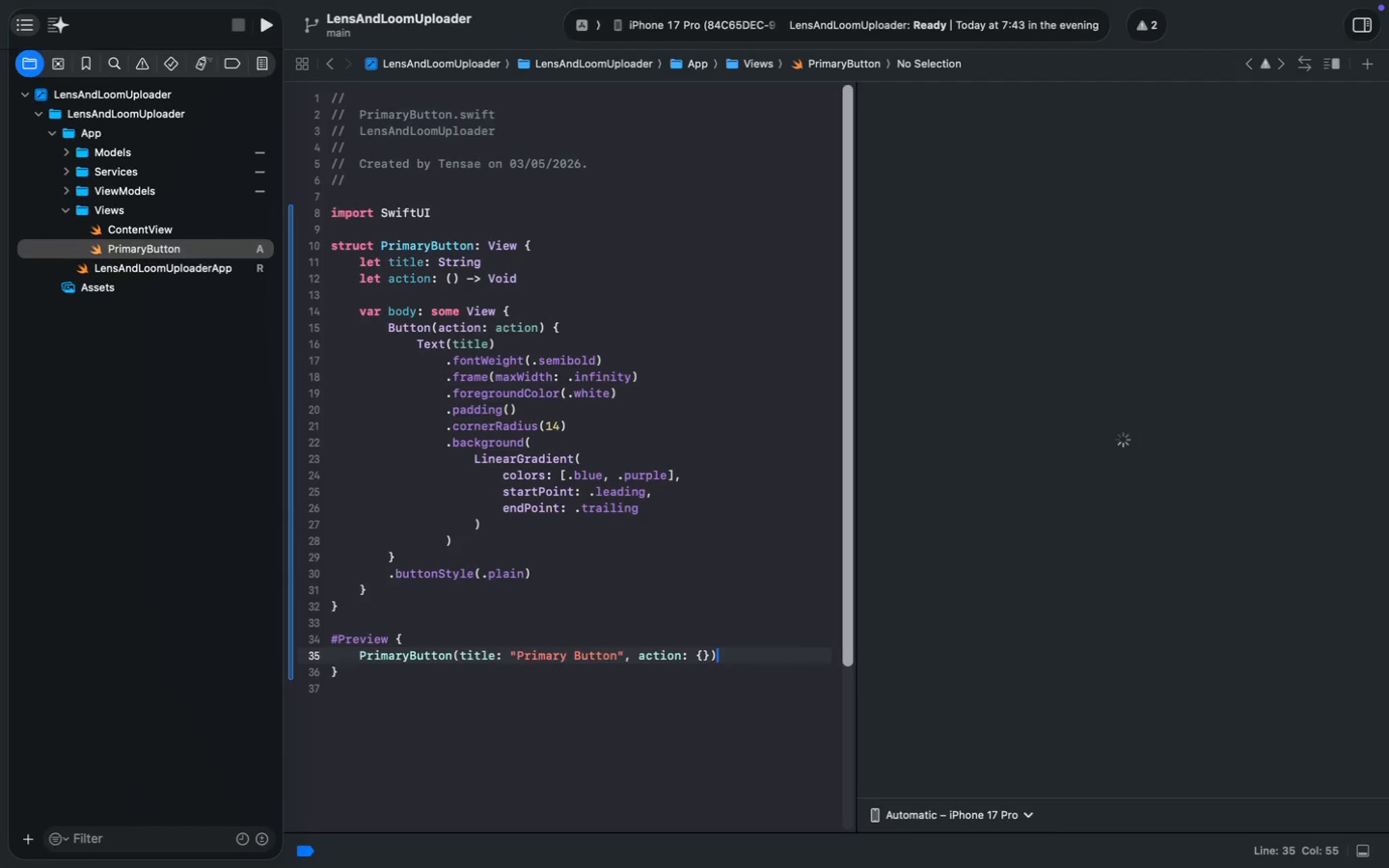 
key(Meta+S)
 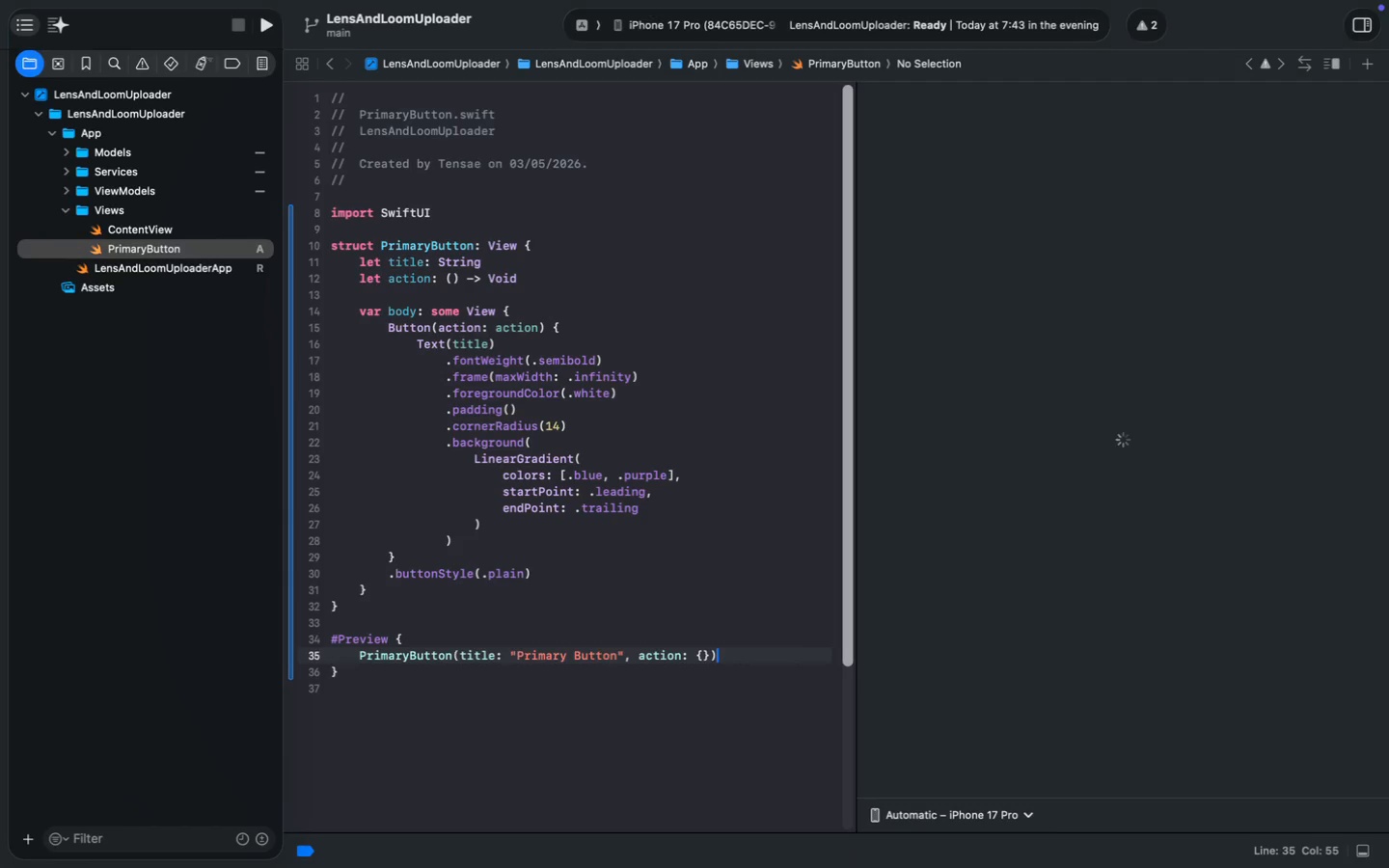 
key(Meta+S)
 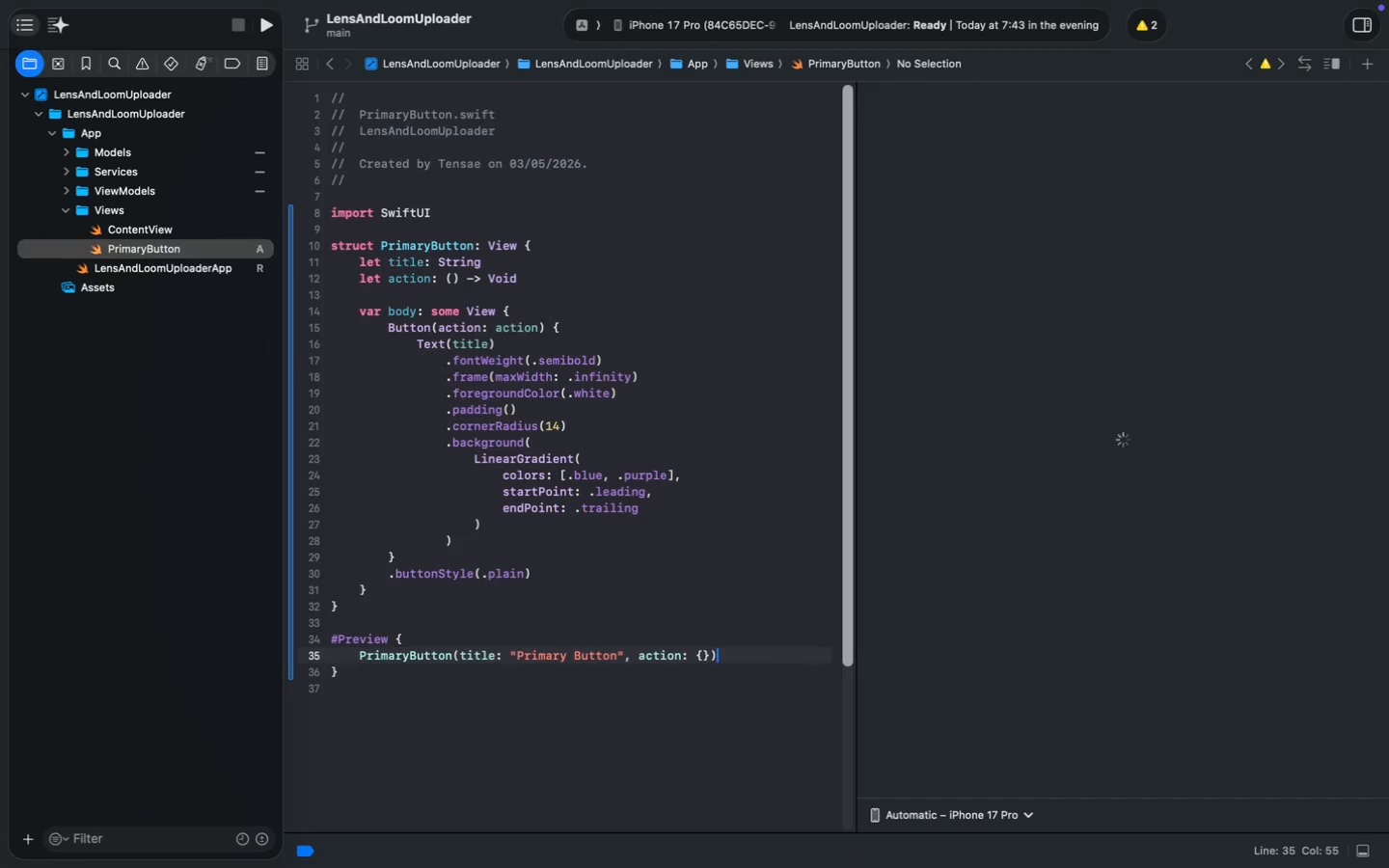 
wait(24.51)
 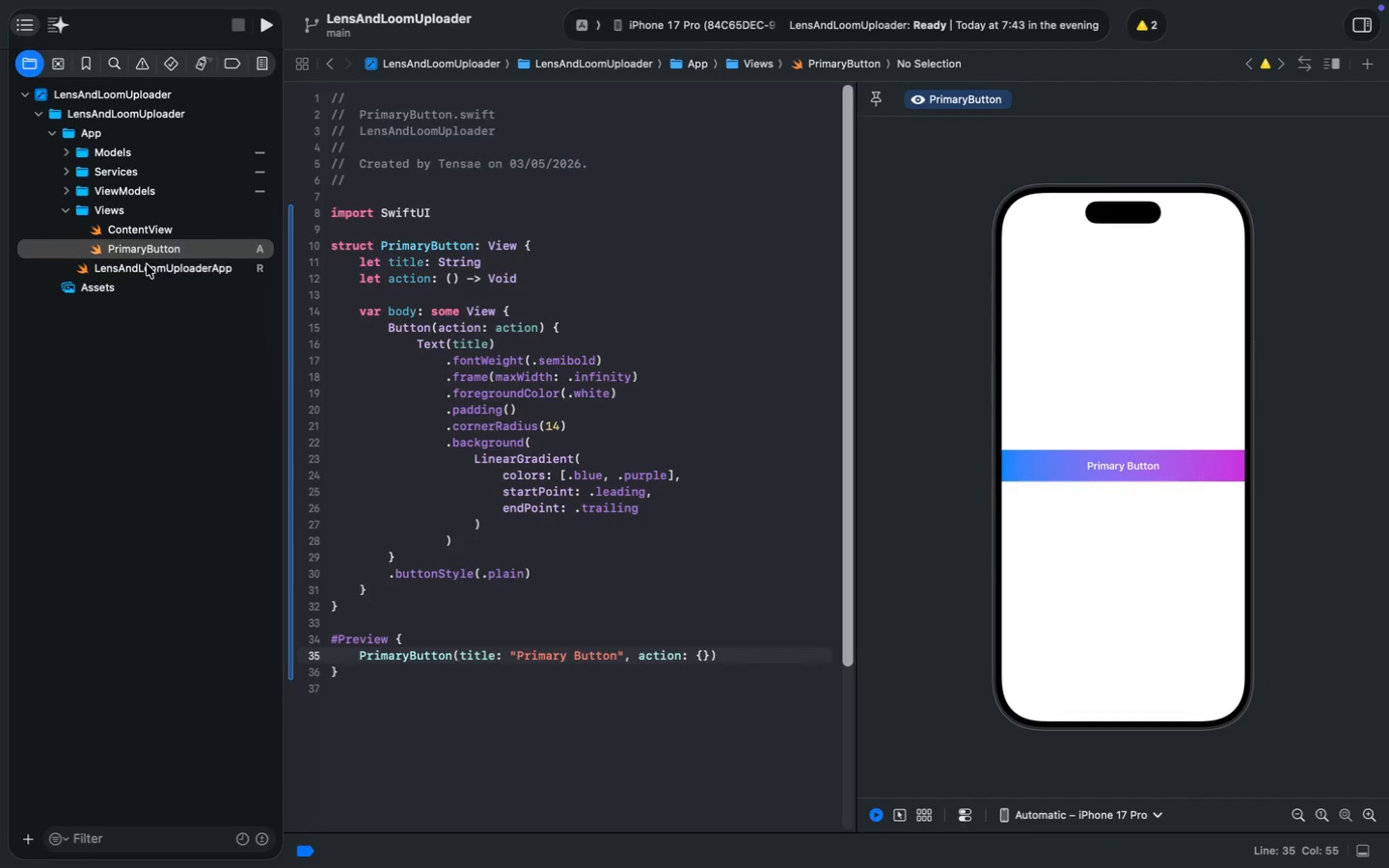 
key(Meta+N)
 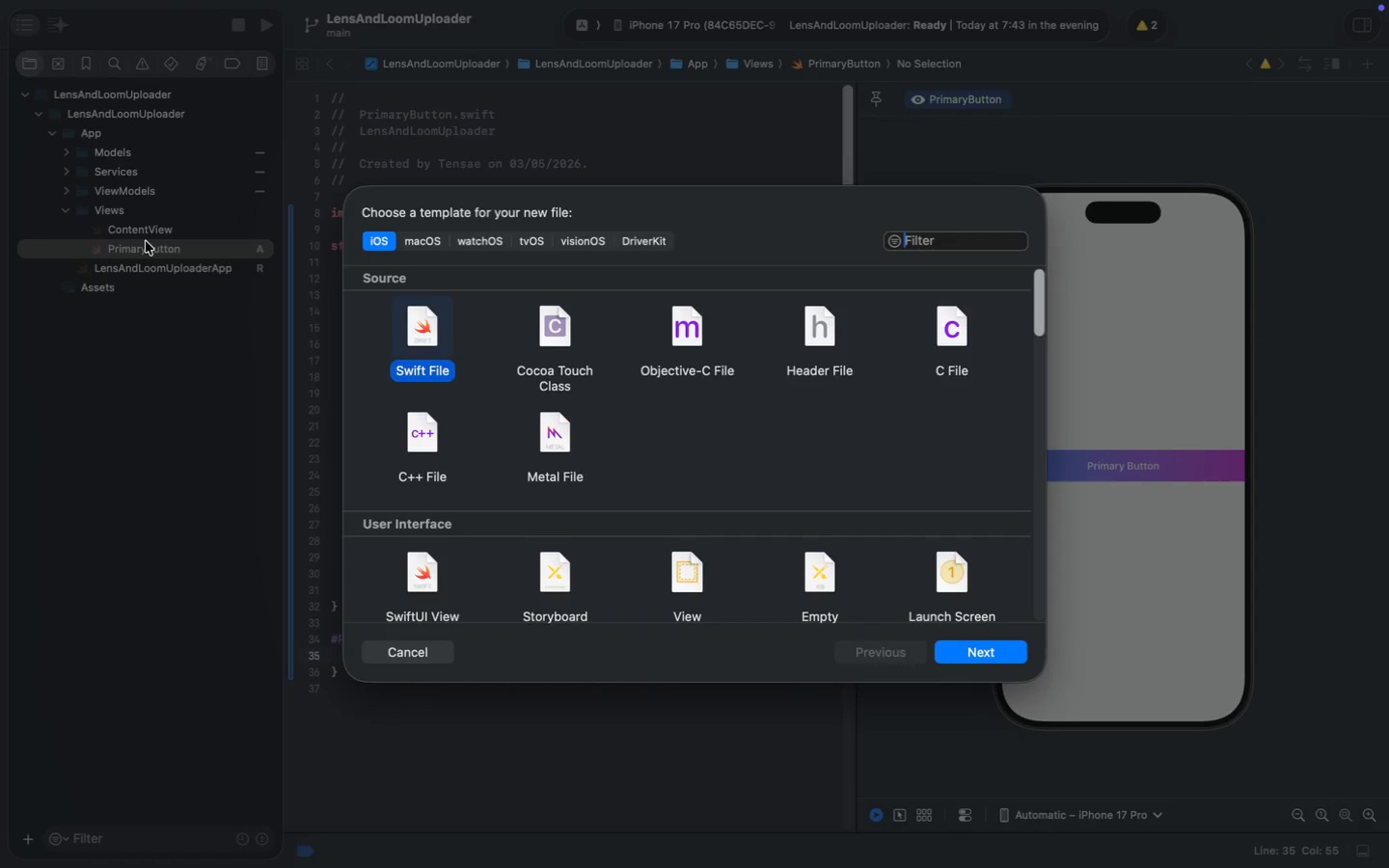 
hold_key(key=ShiftLeft, duration=0.34)
 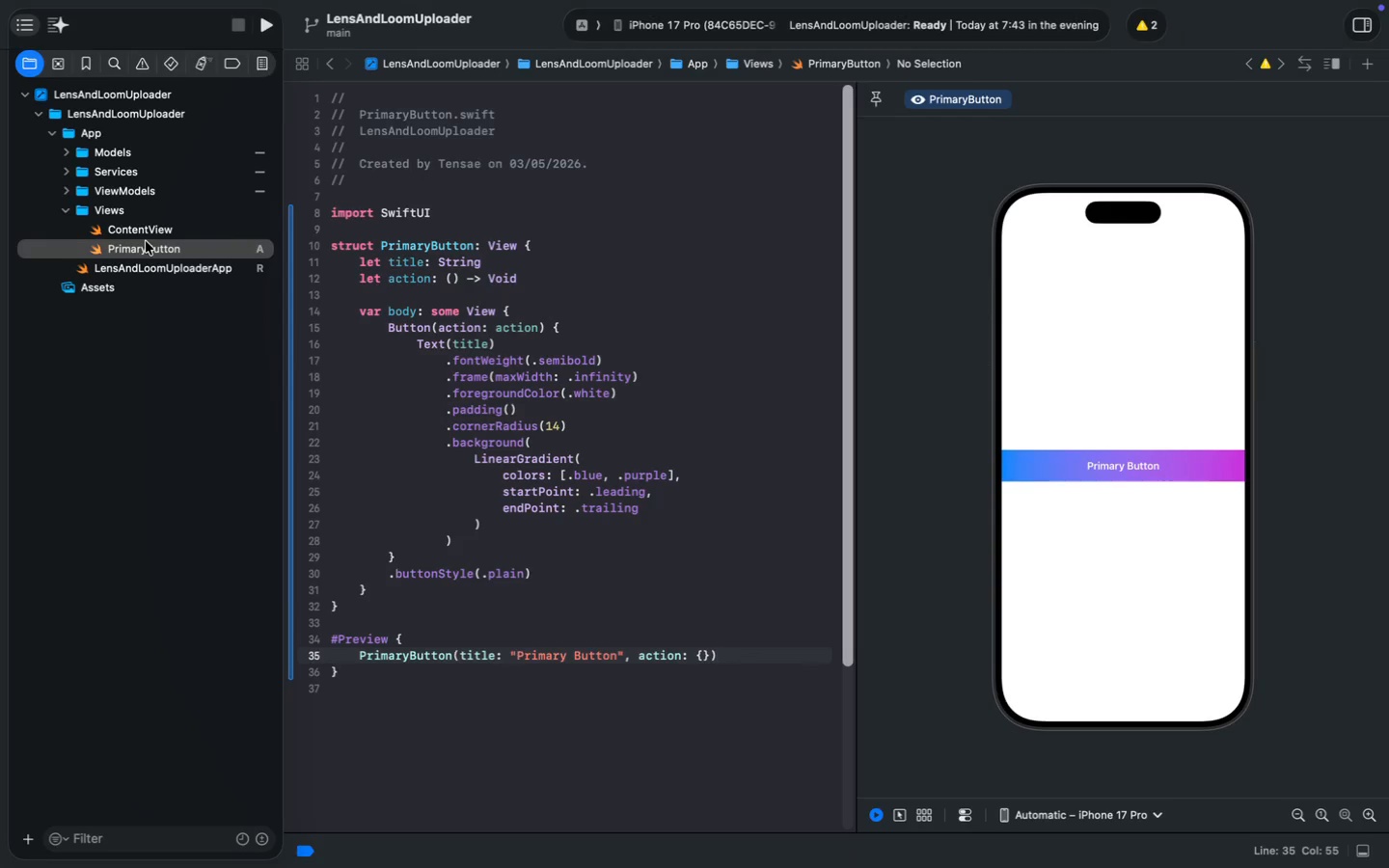 
key(Enter)
 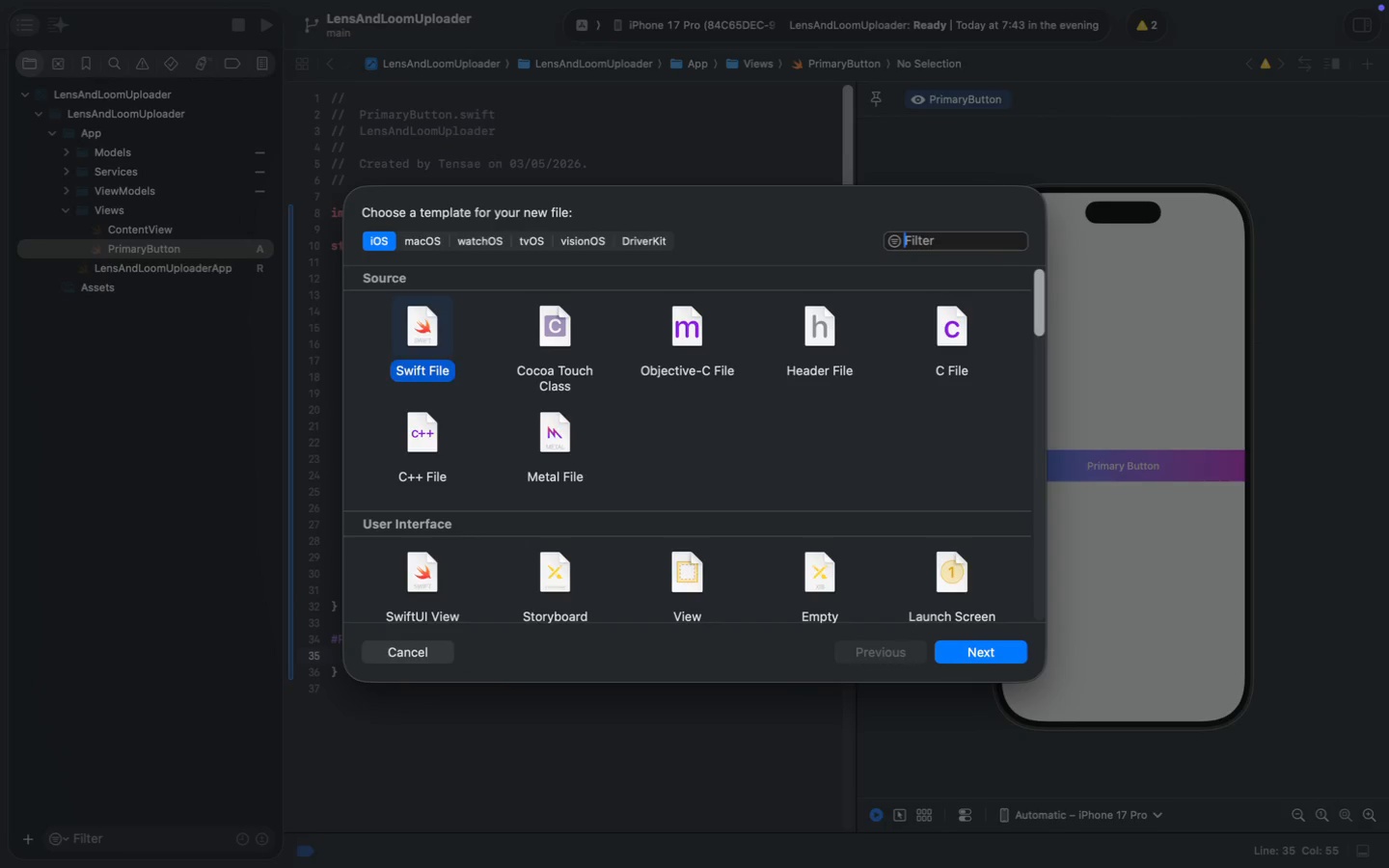 
type(LoginCardView)
 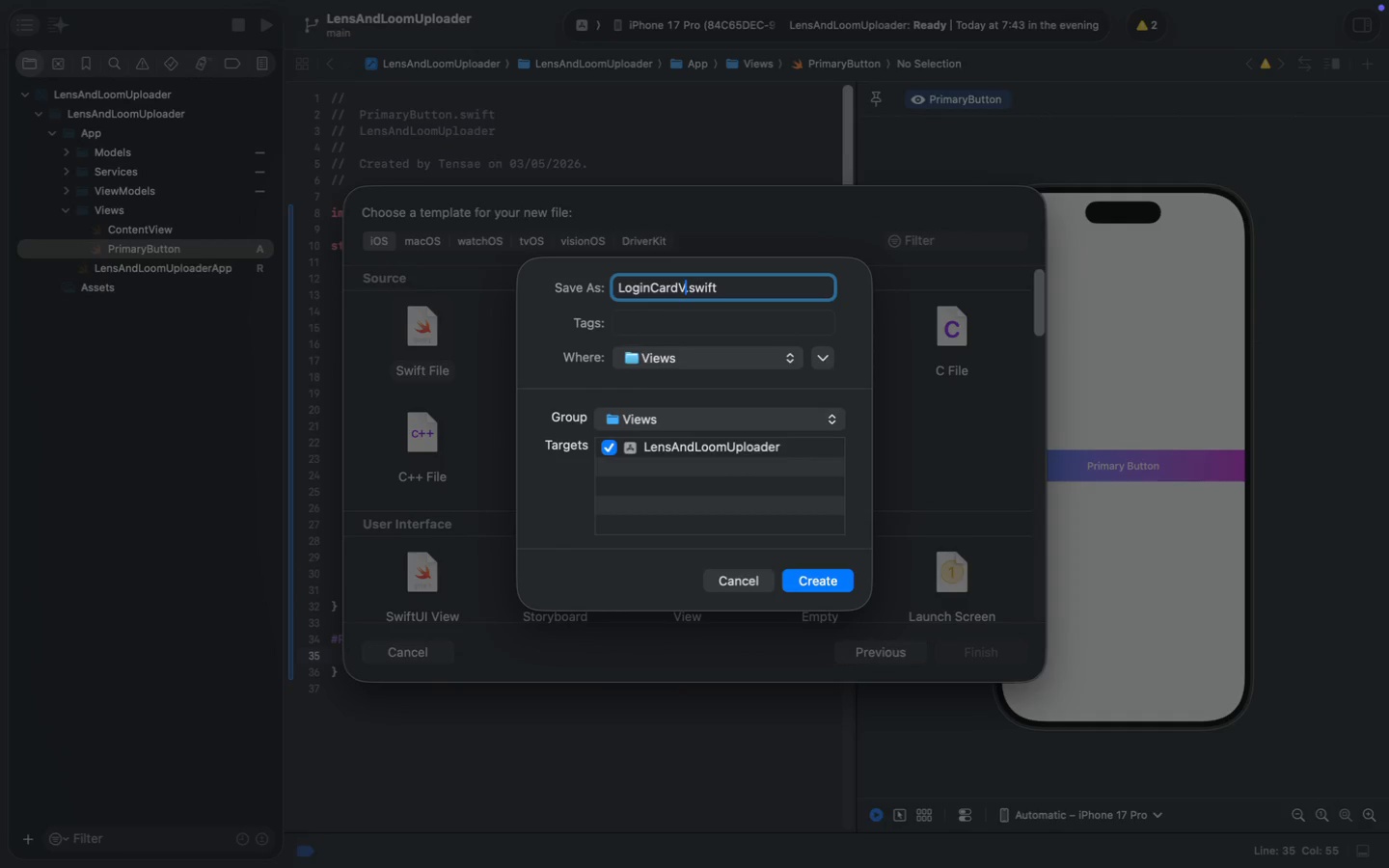 
key(Enter)
 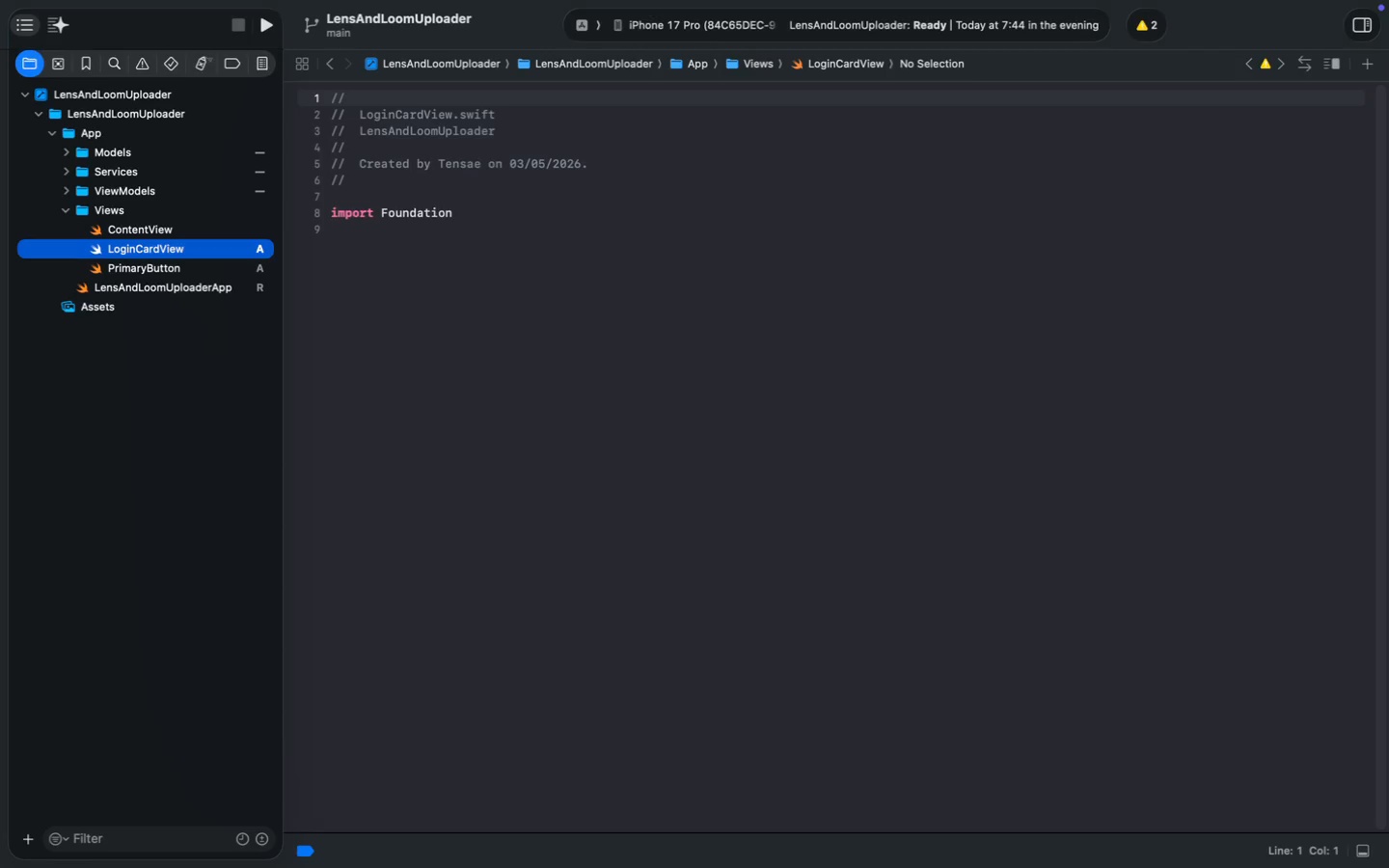 
left_click([441, 212])
 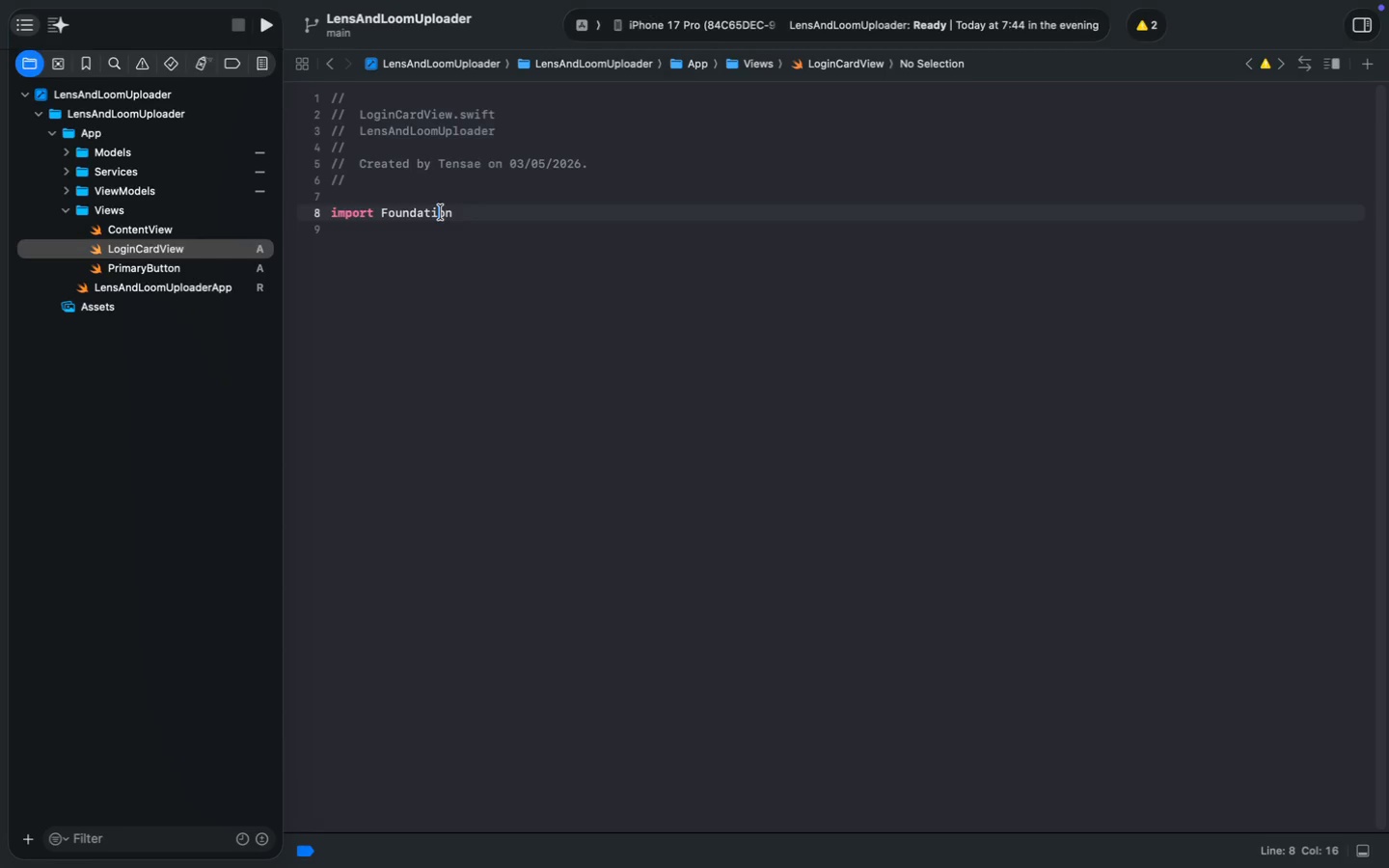 
double_click([441, 212])
 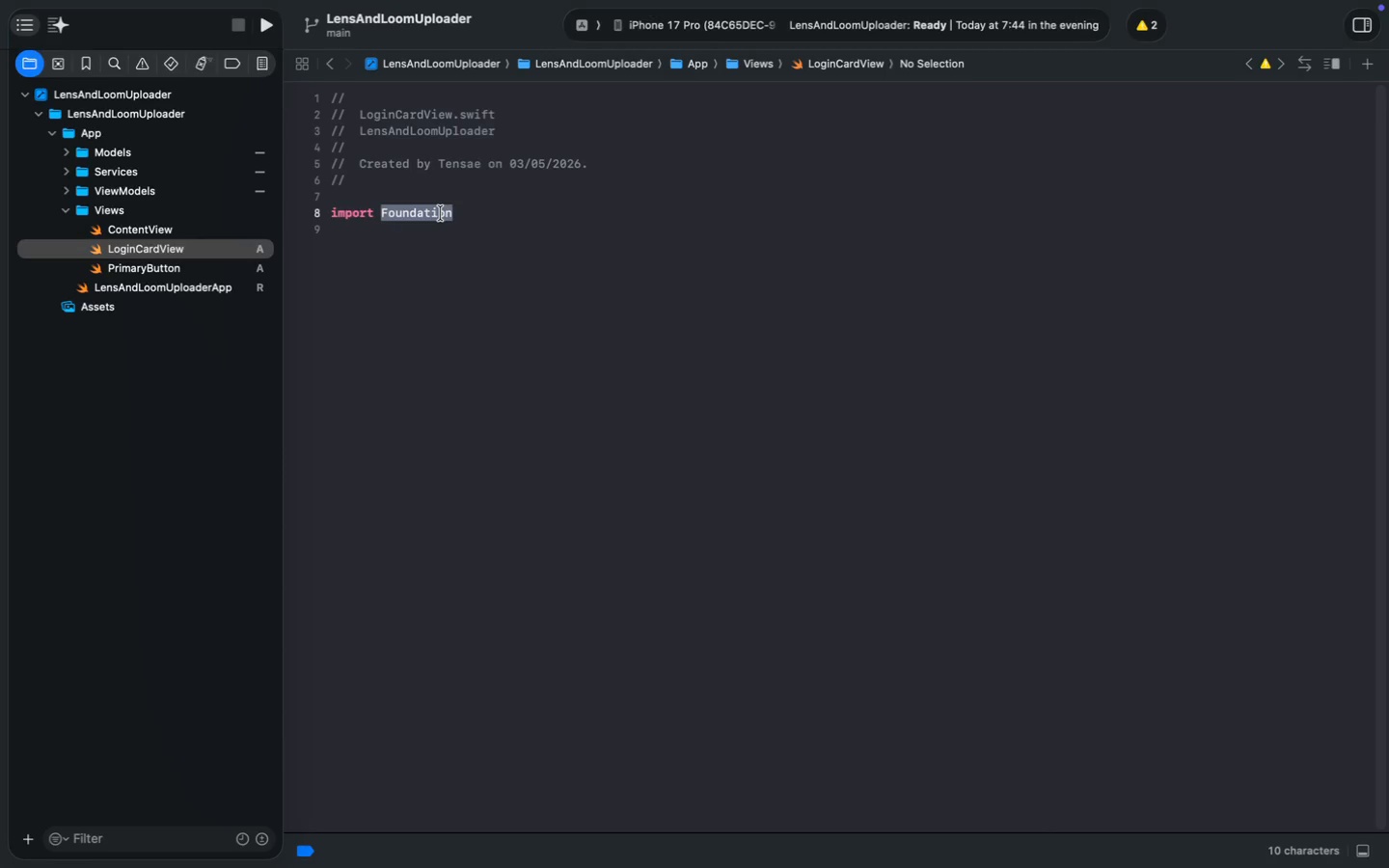 
type(SwiftUI)
key(Escape)
 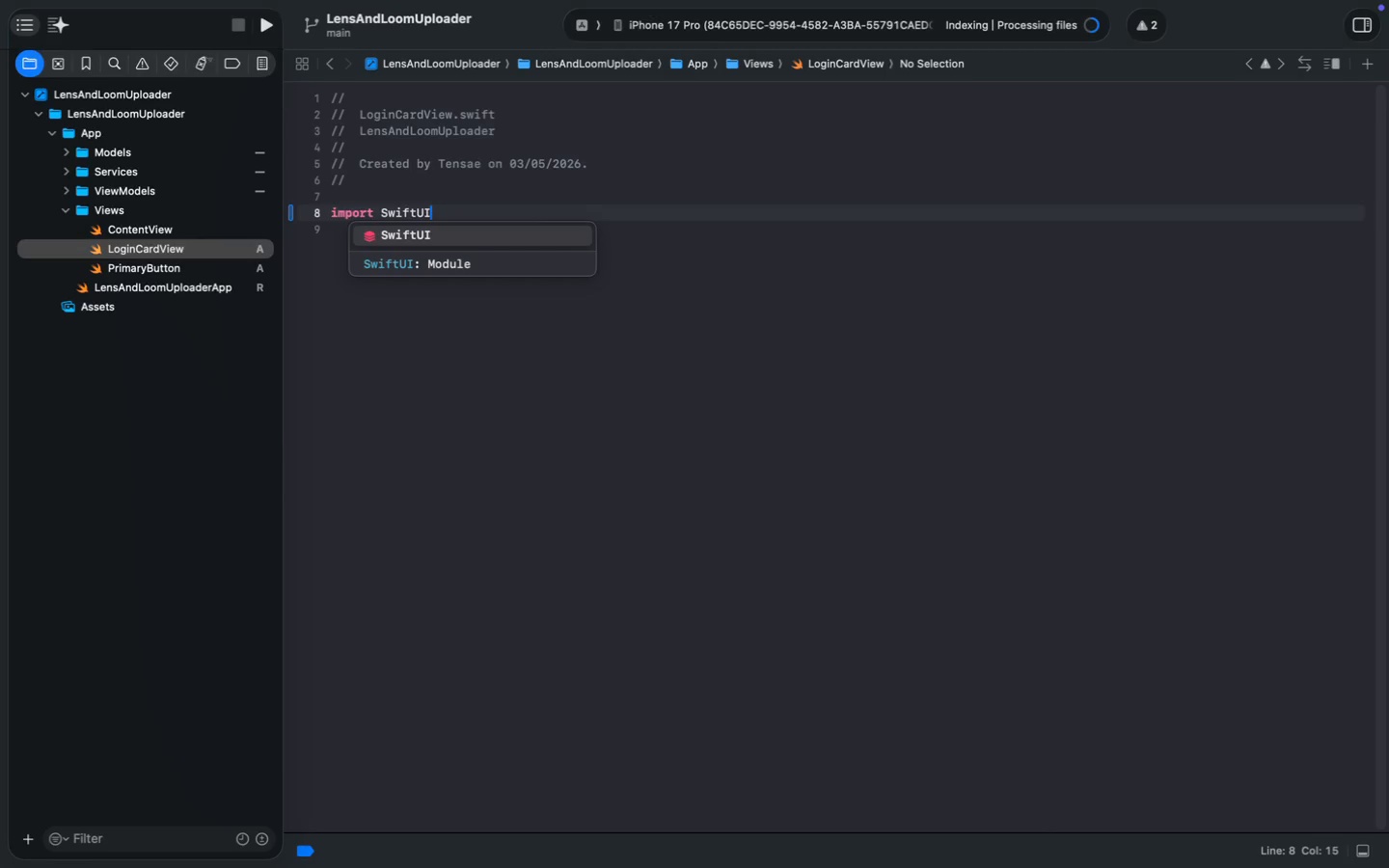 
key(Enter)
 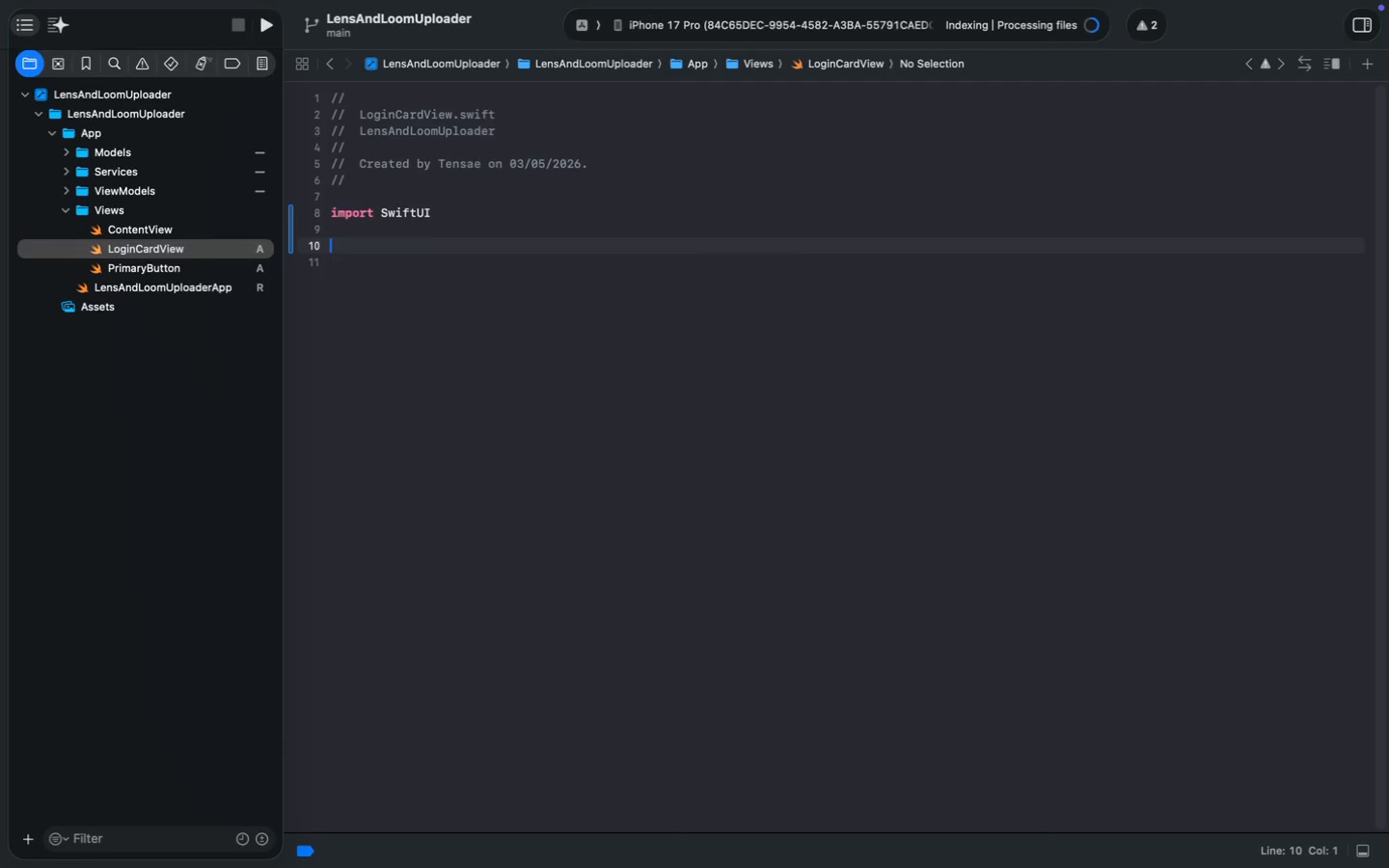 
key(Enter)
 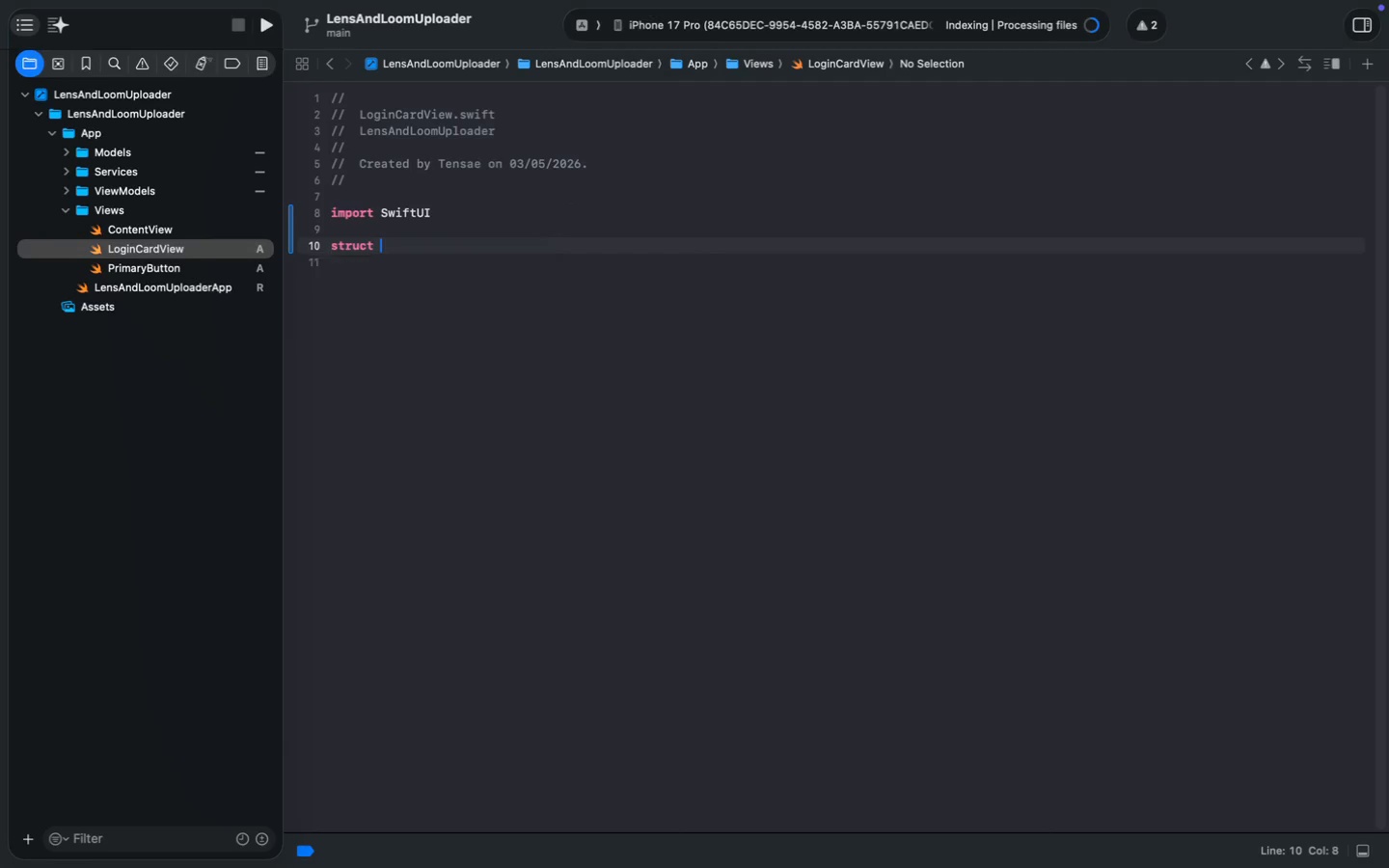 
type(struct  )
key(Backspace)
type(Login)
key(Tab)
type(: View )
key(Backspace)
type( {)
 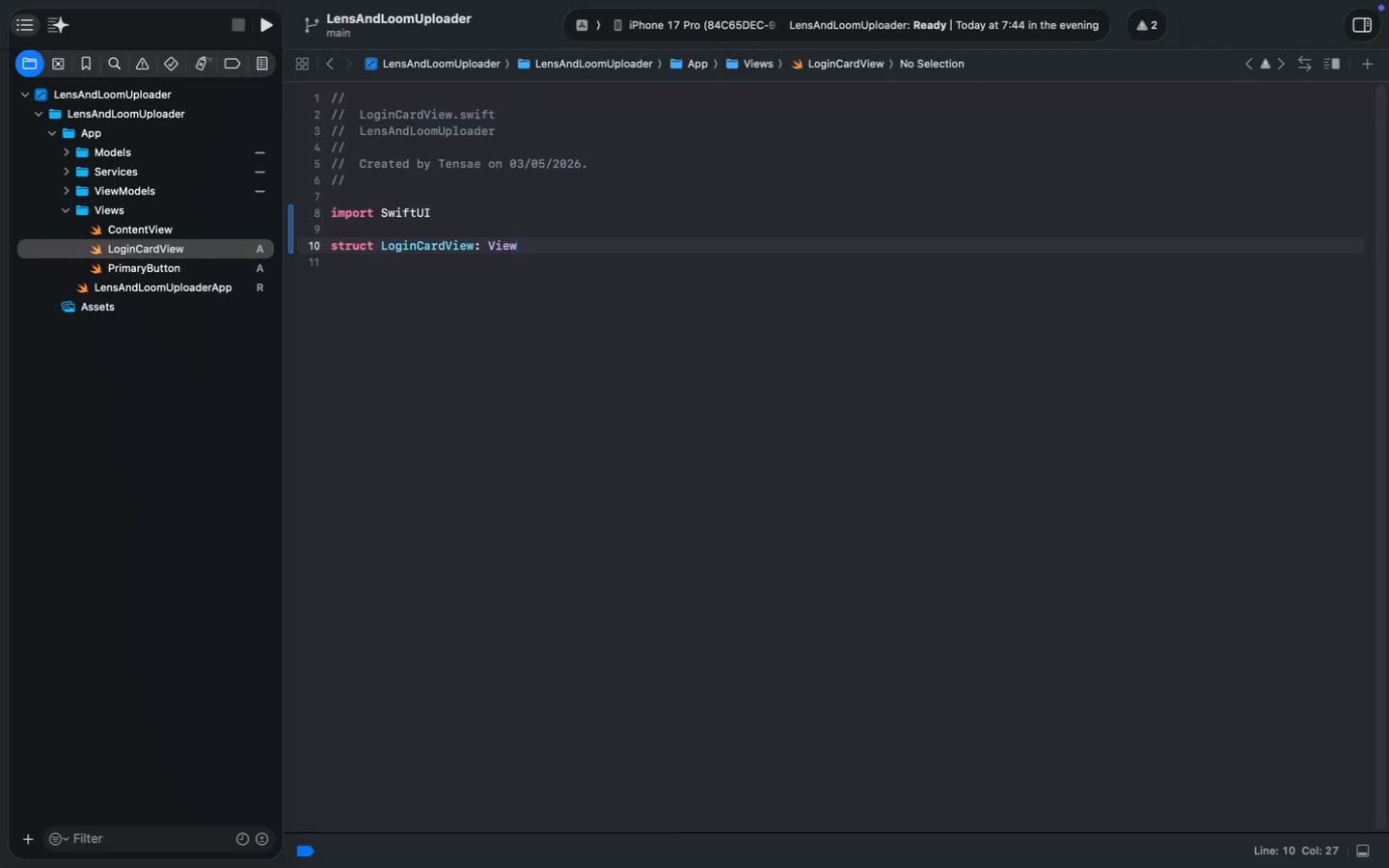 
 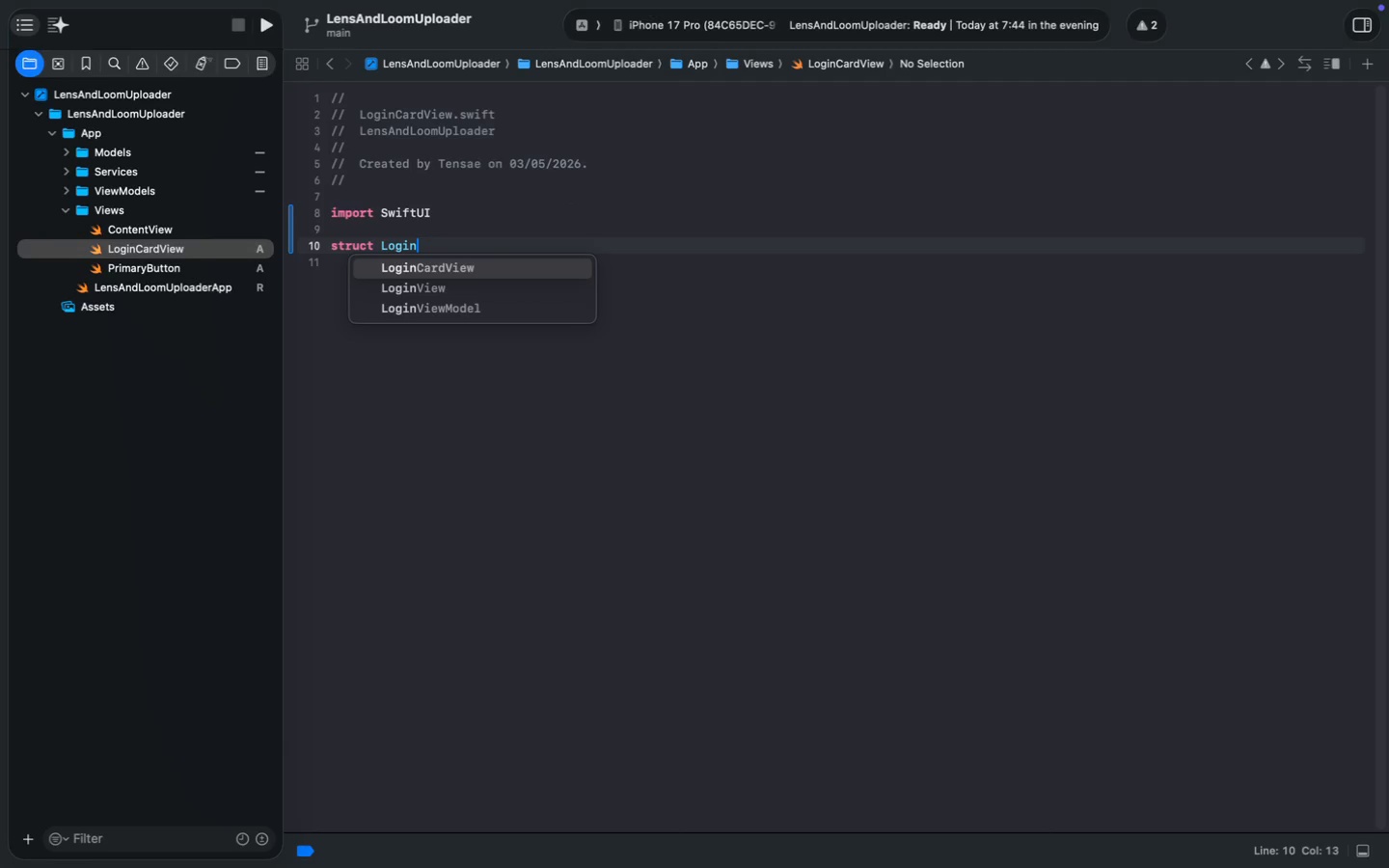 
key(Enter)
 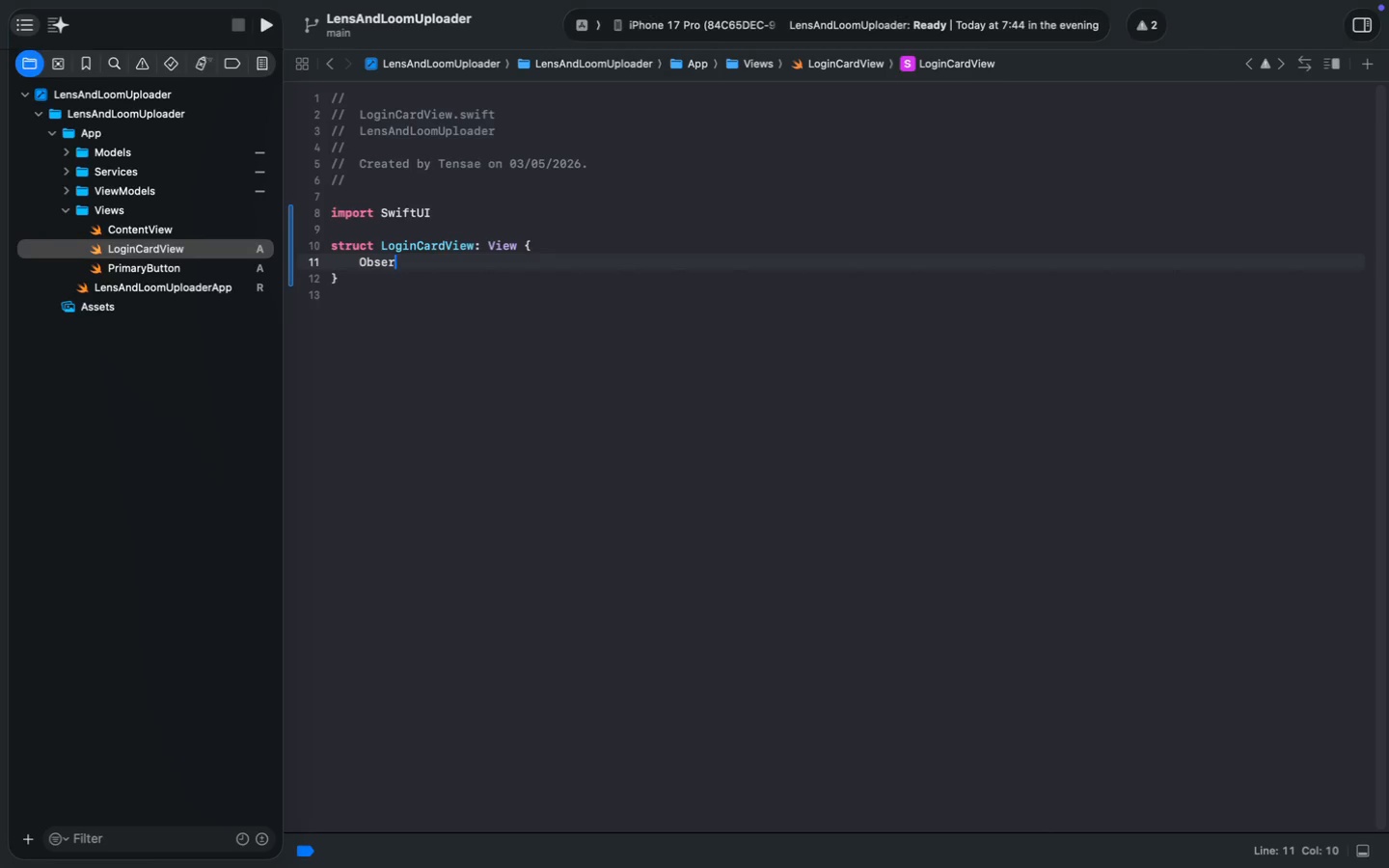 
type(ObservedObject var)
key(Tab)
 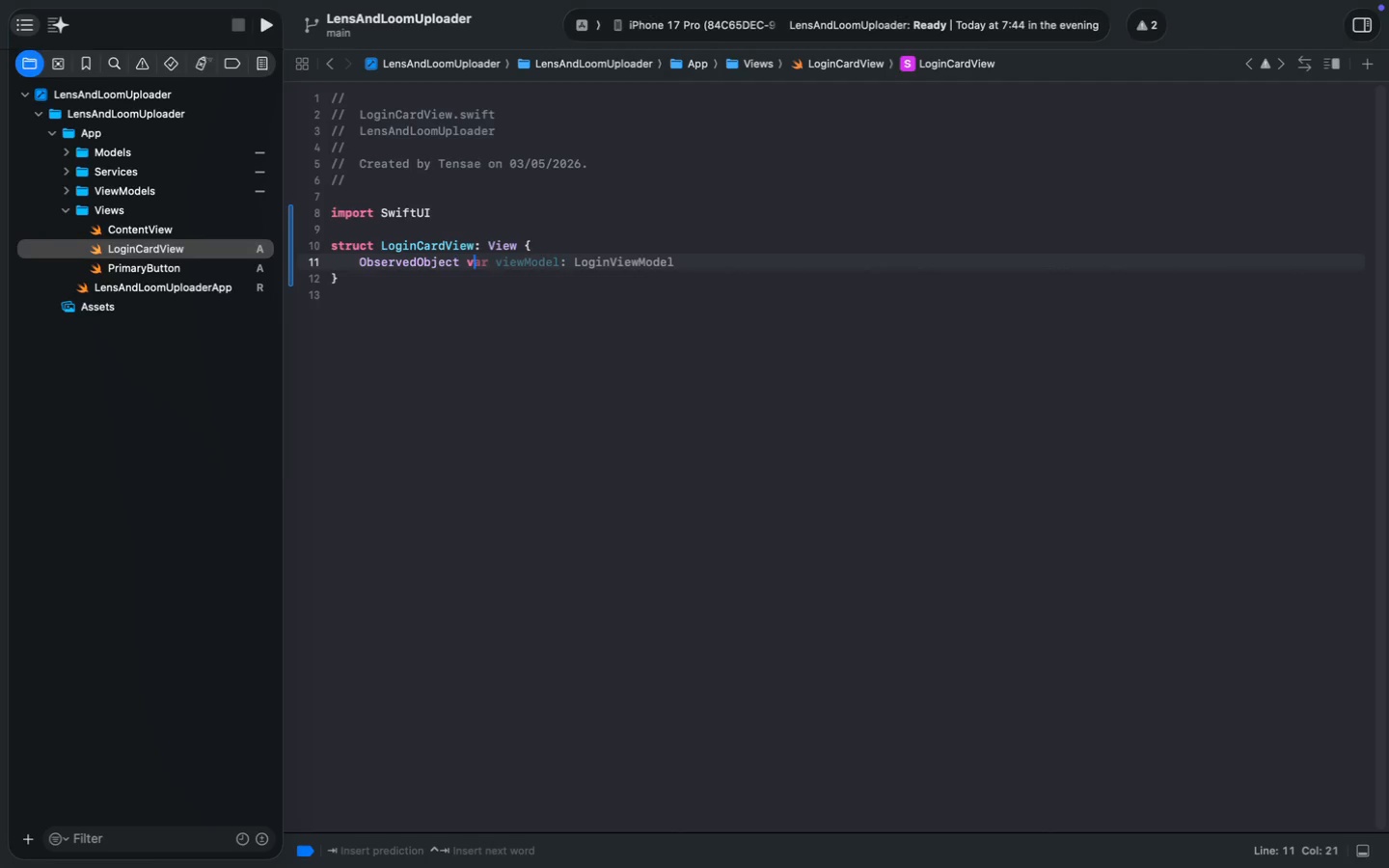 
key(Alt+Shift+ArrowLeft)
 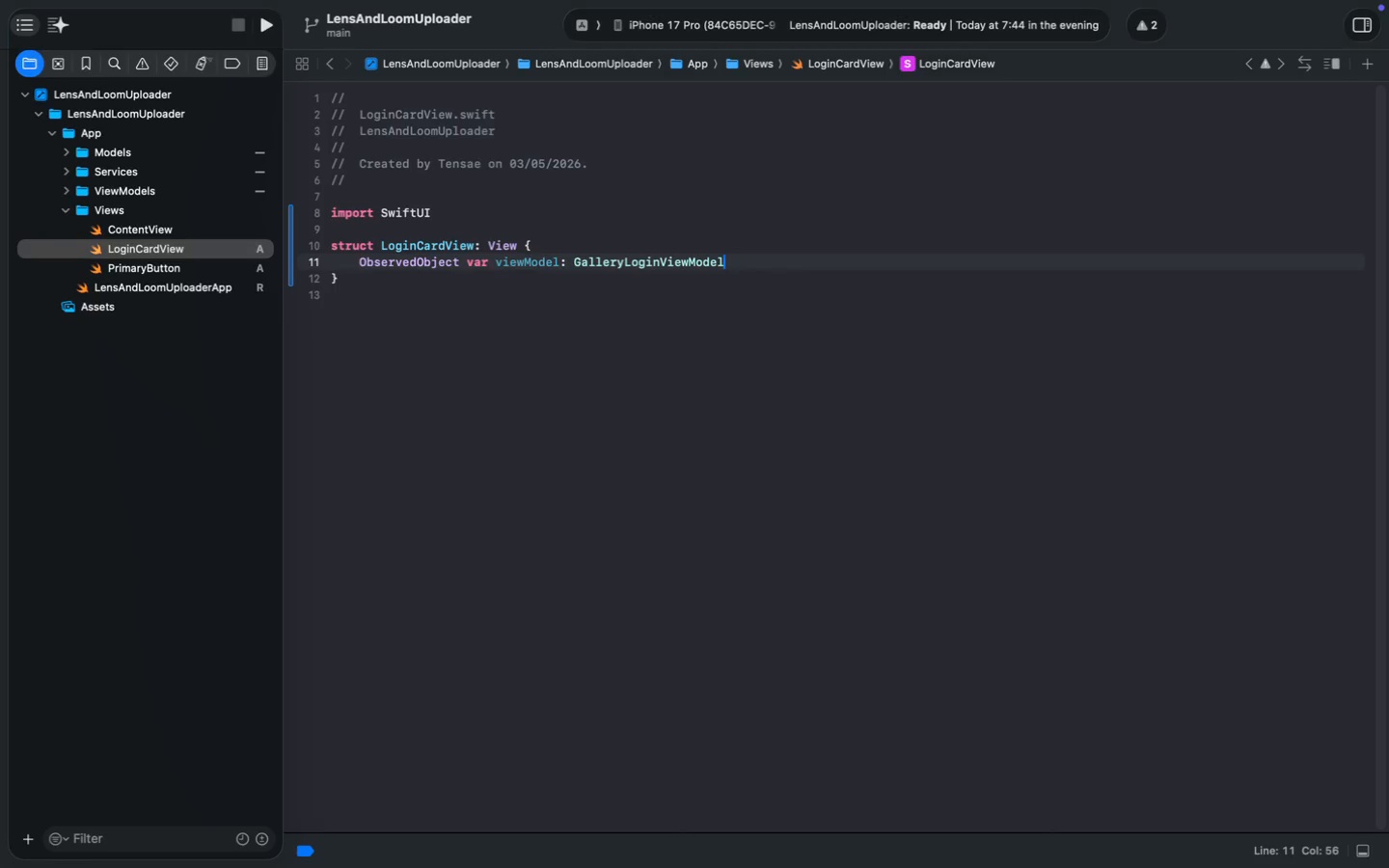 
type(Gall)
key(Tab)
 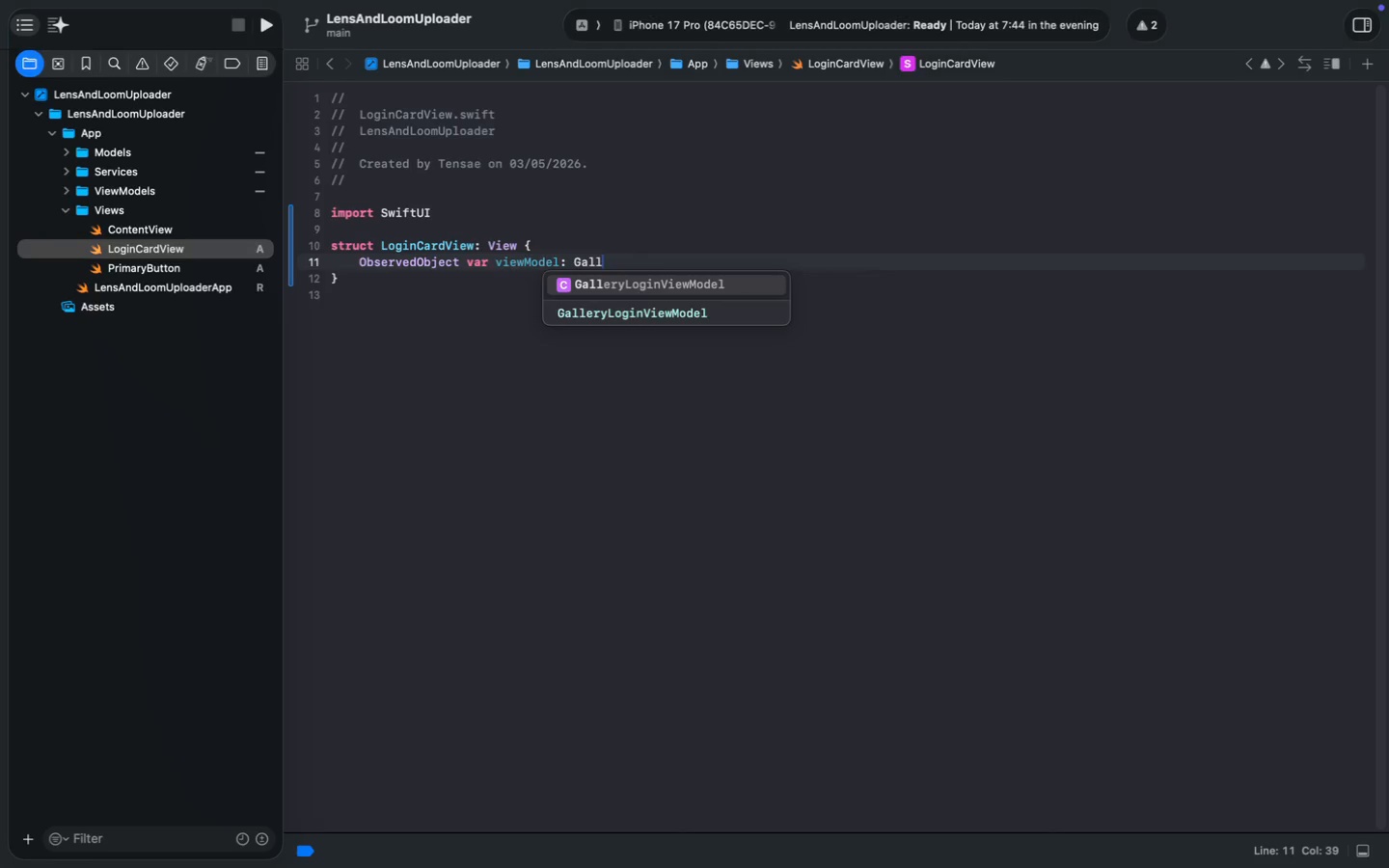 
key(Enter)
 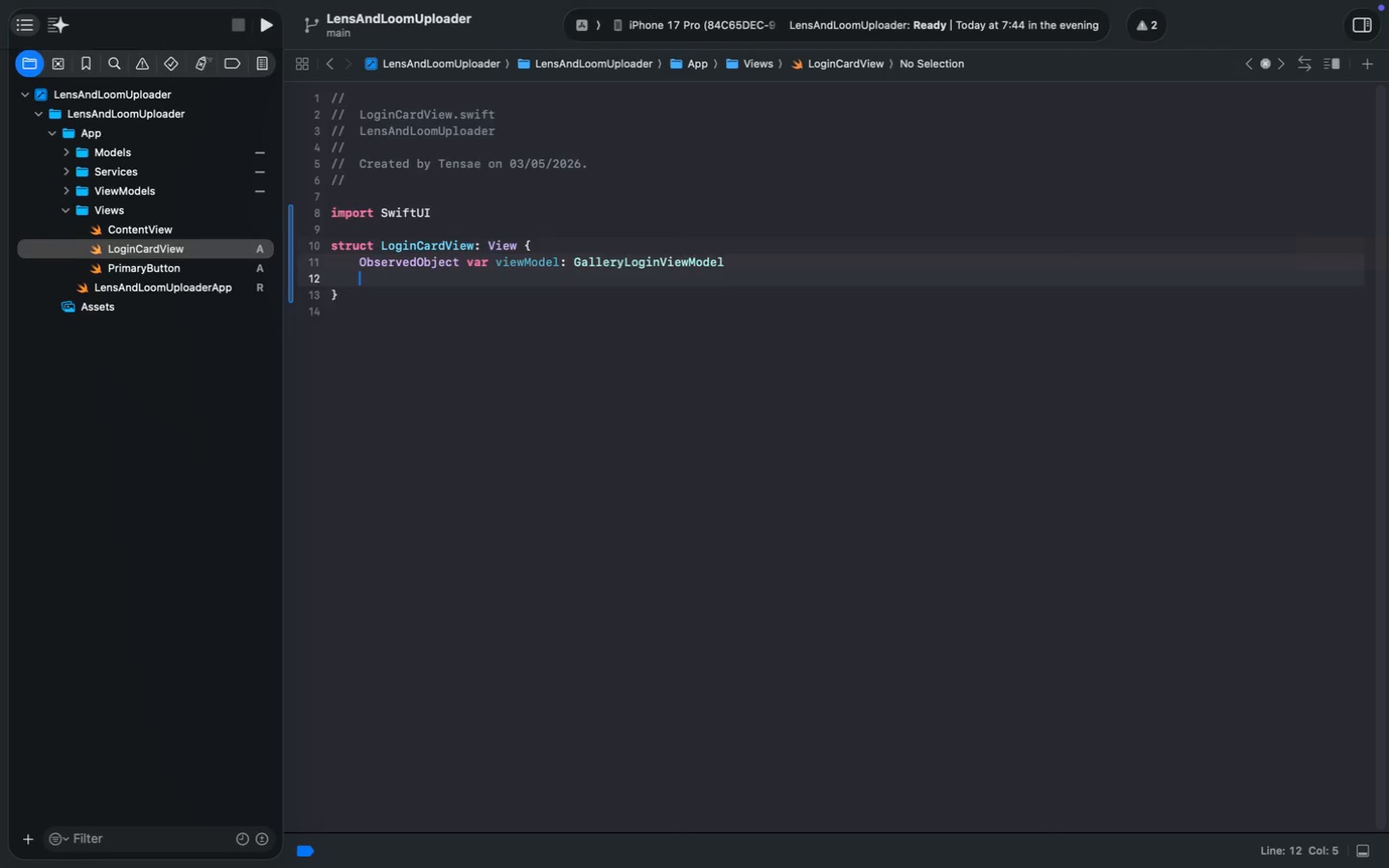 
key(Enter)
 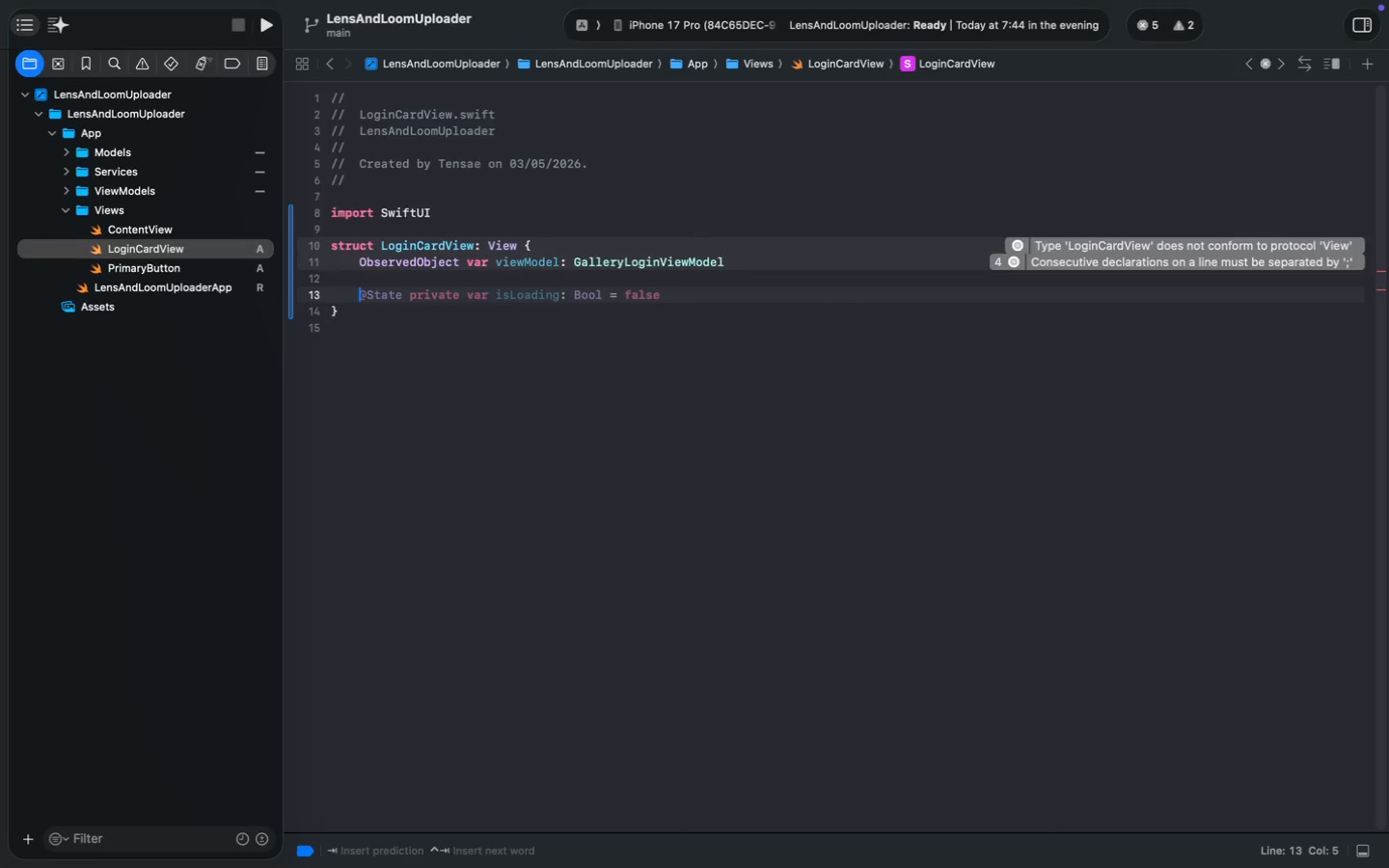 
type(var body )
key(Backspace)
type(: )
key(Tab)
type(VS)
key(Tab)
 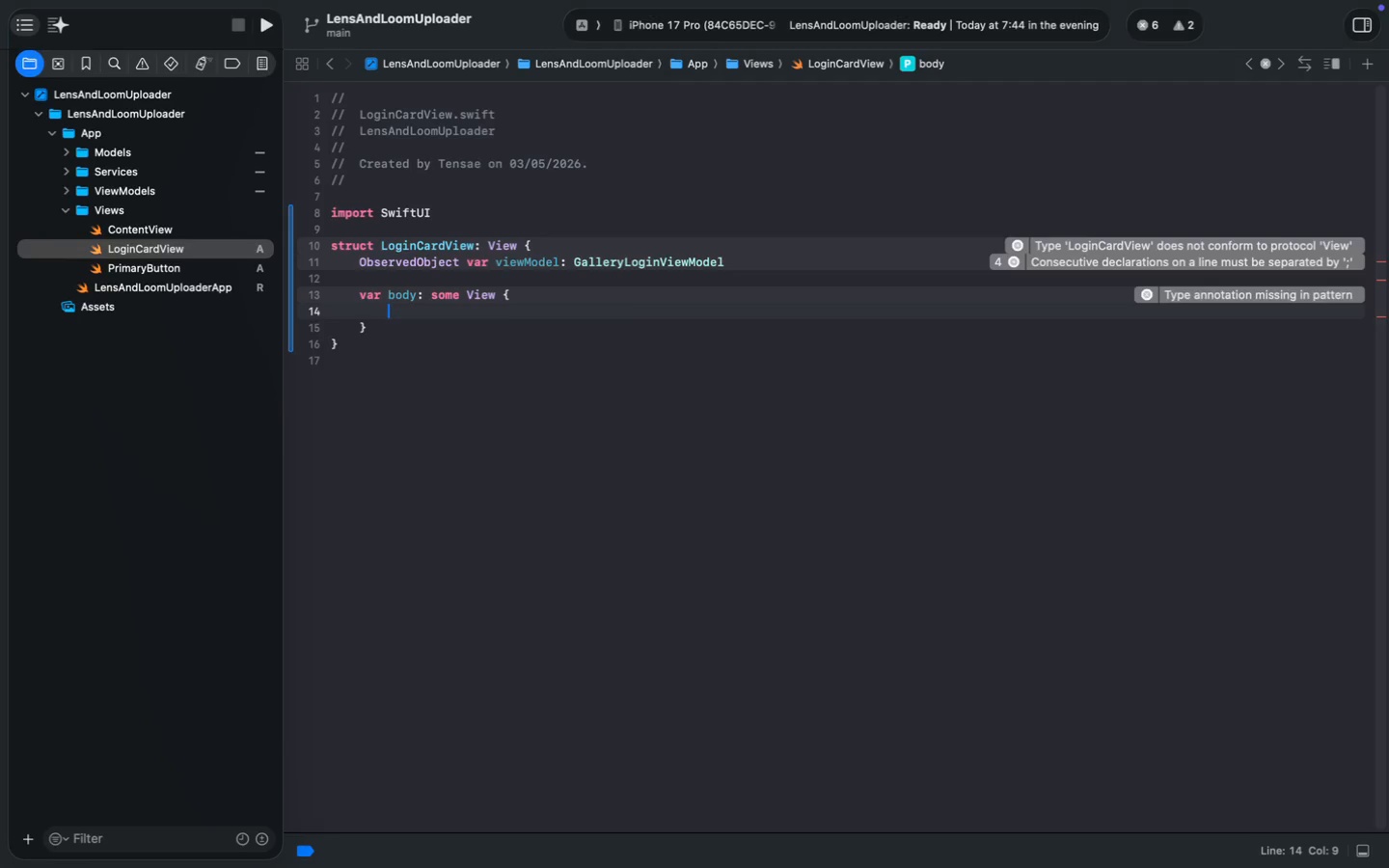 
key(ArrowUp)
 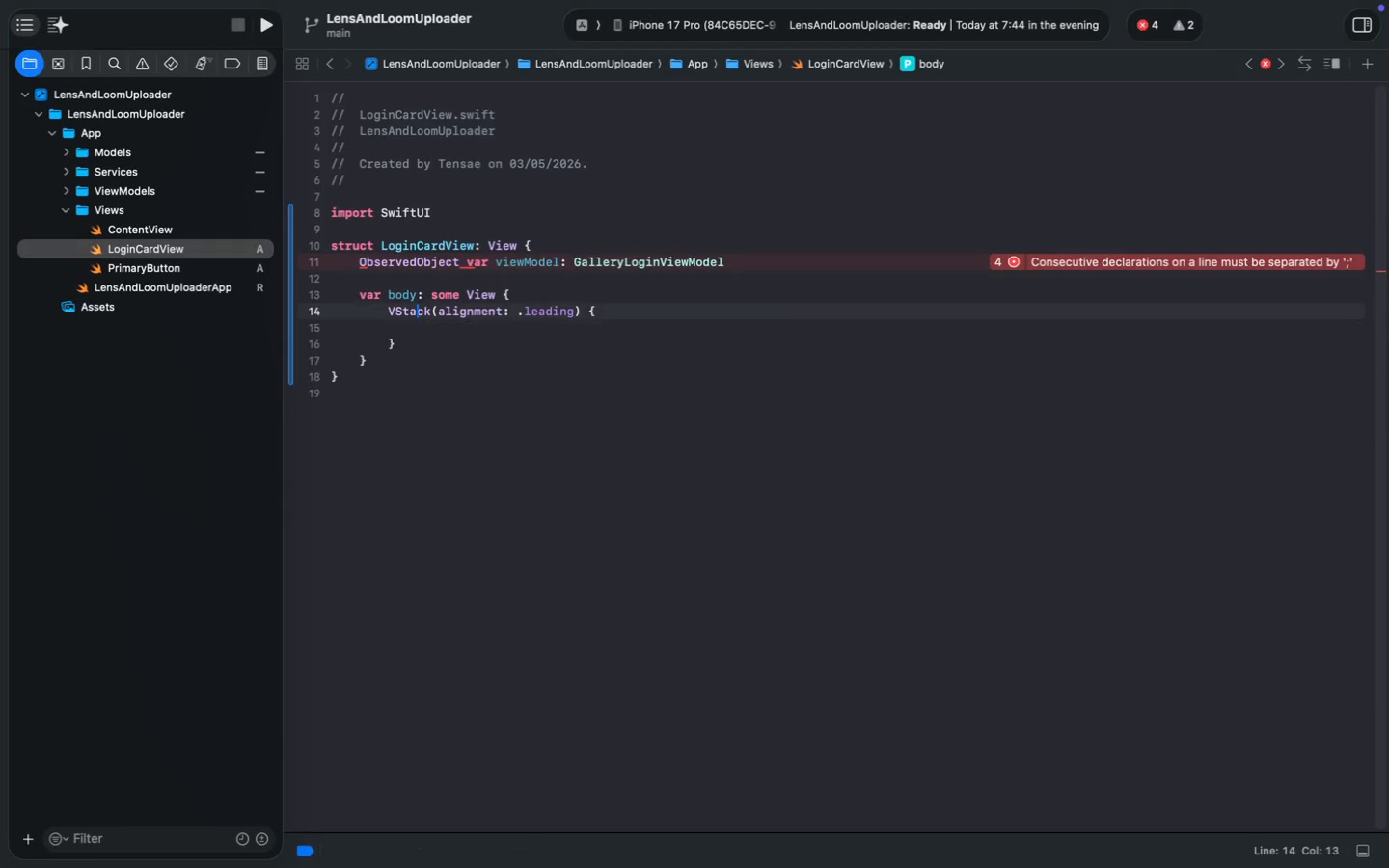 
key(ArrowRight)
 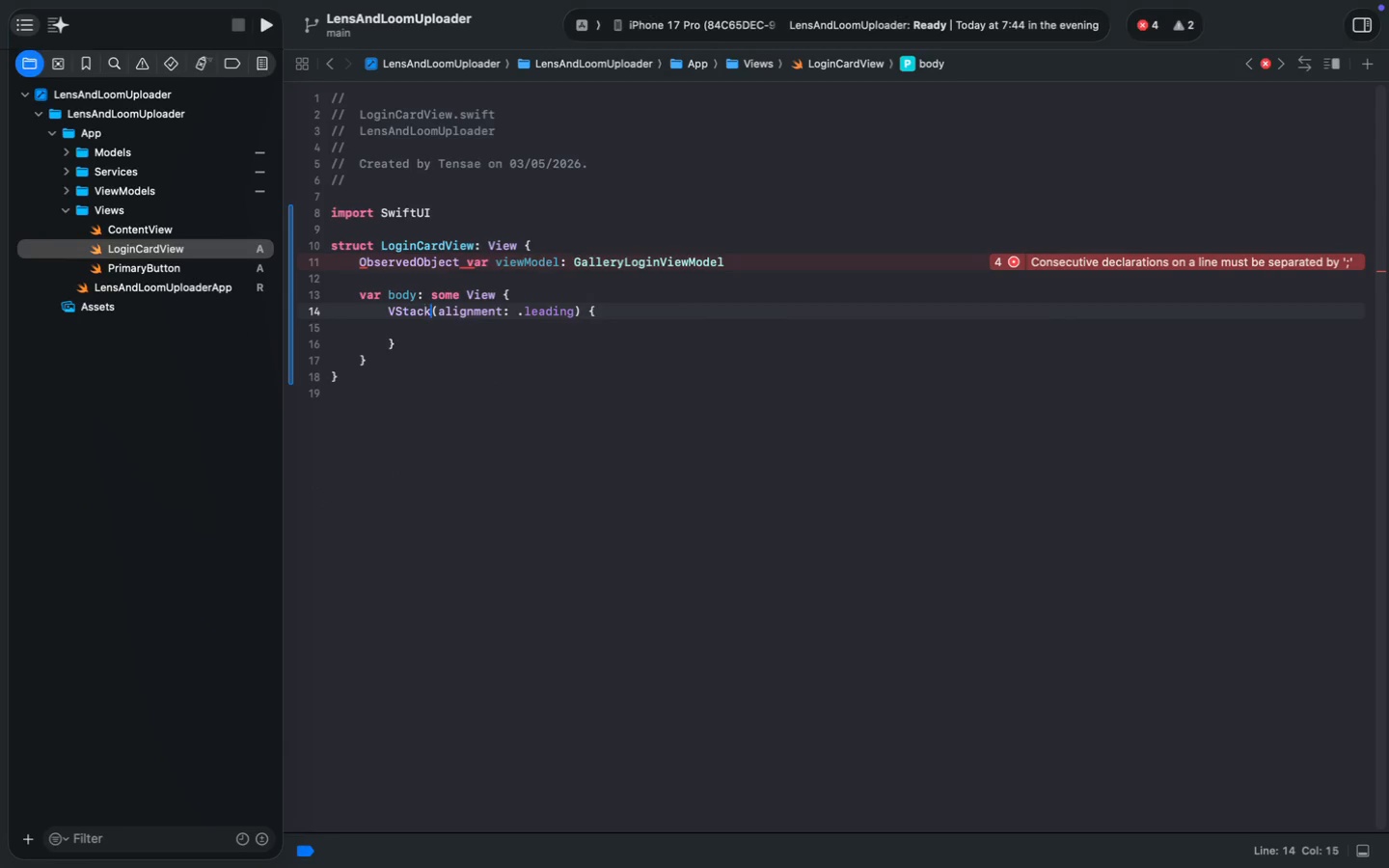 
key(ArrowRight)
 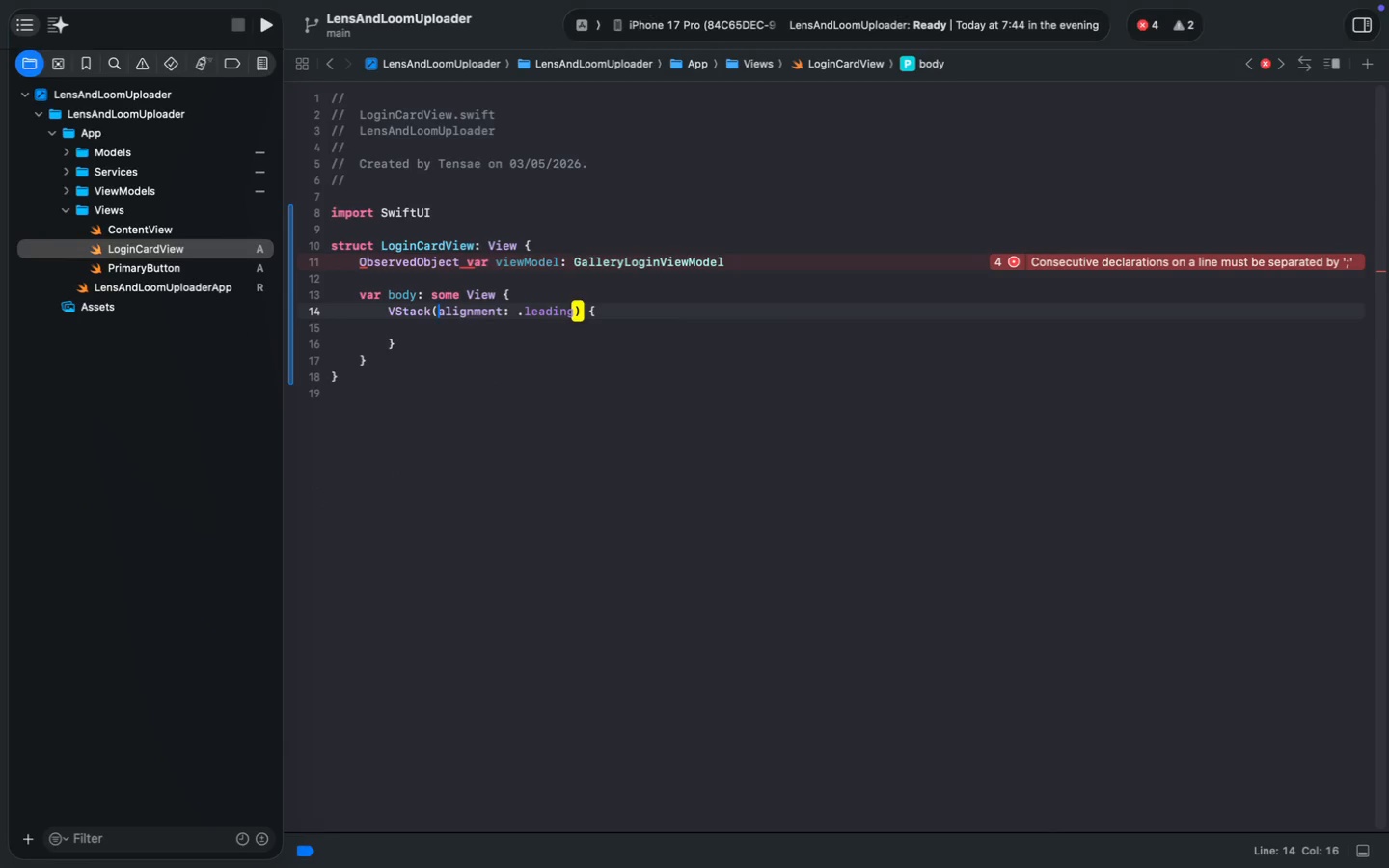 
key(ArrowRight)
 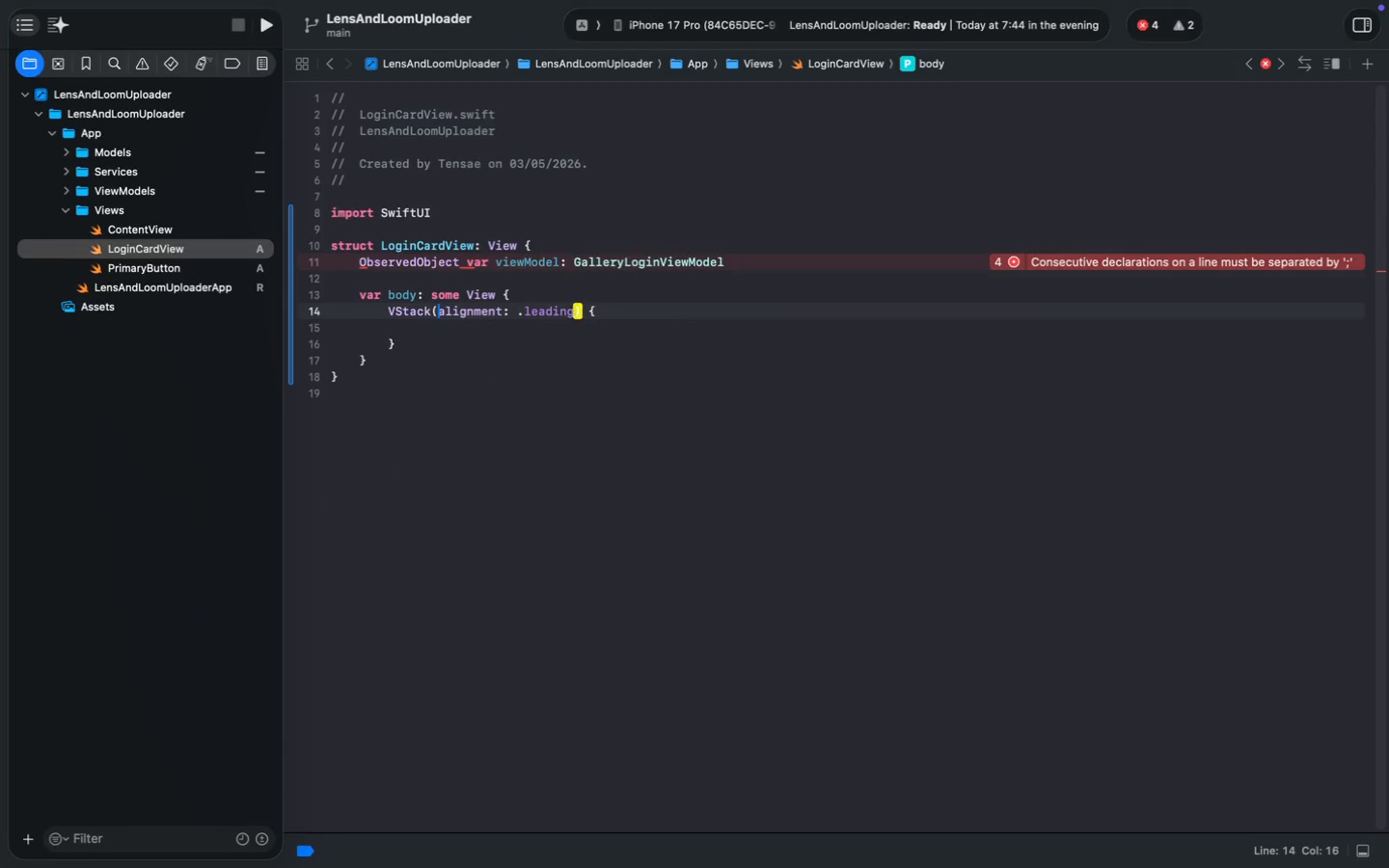 
key(Alt+Shift+ArrowRight)
 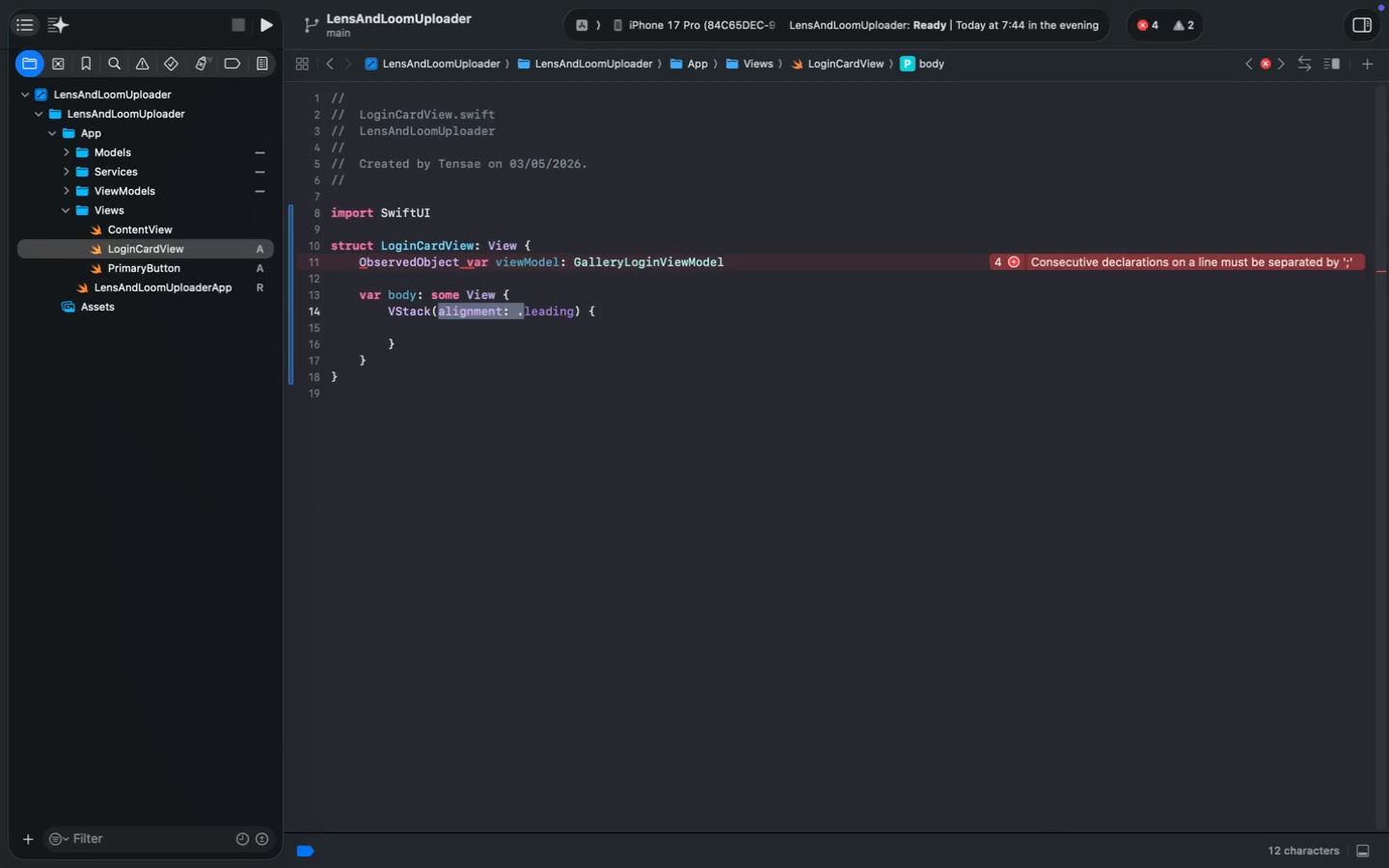 
key(Alt+Shift+ArrowRight)
 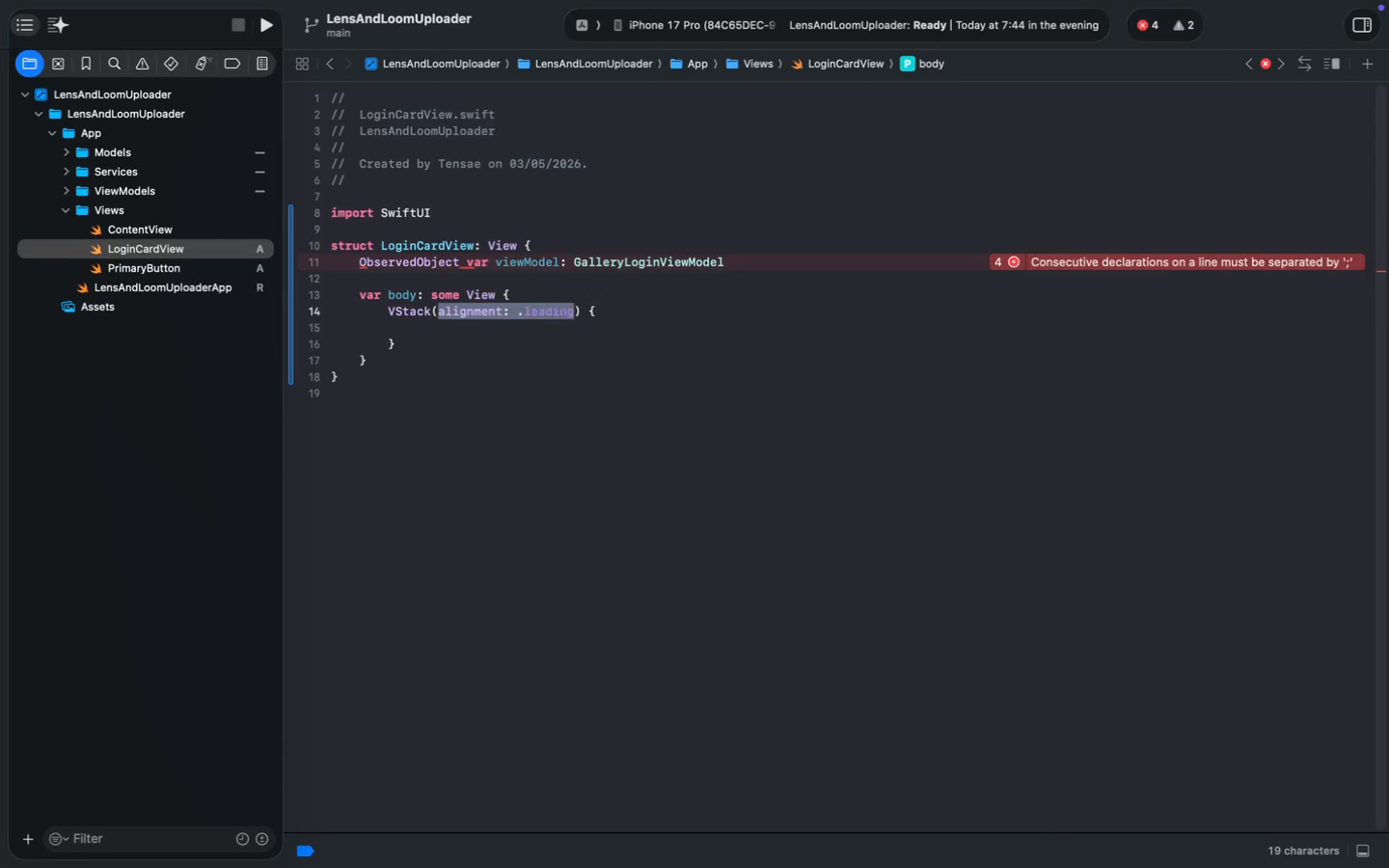 
key(Alt+Shift+ArrowRight)
 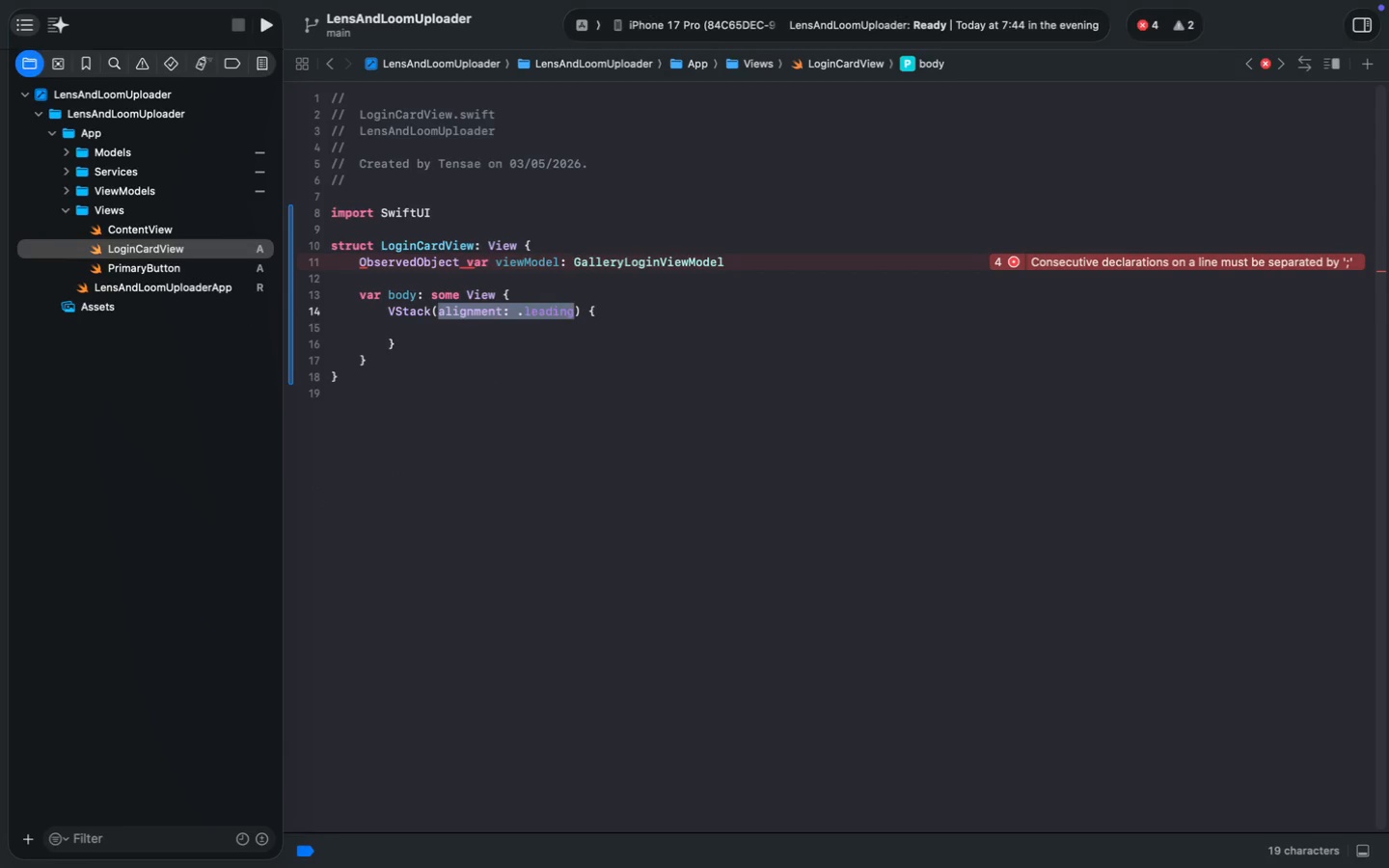 
type(spacing: 20)
 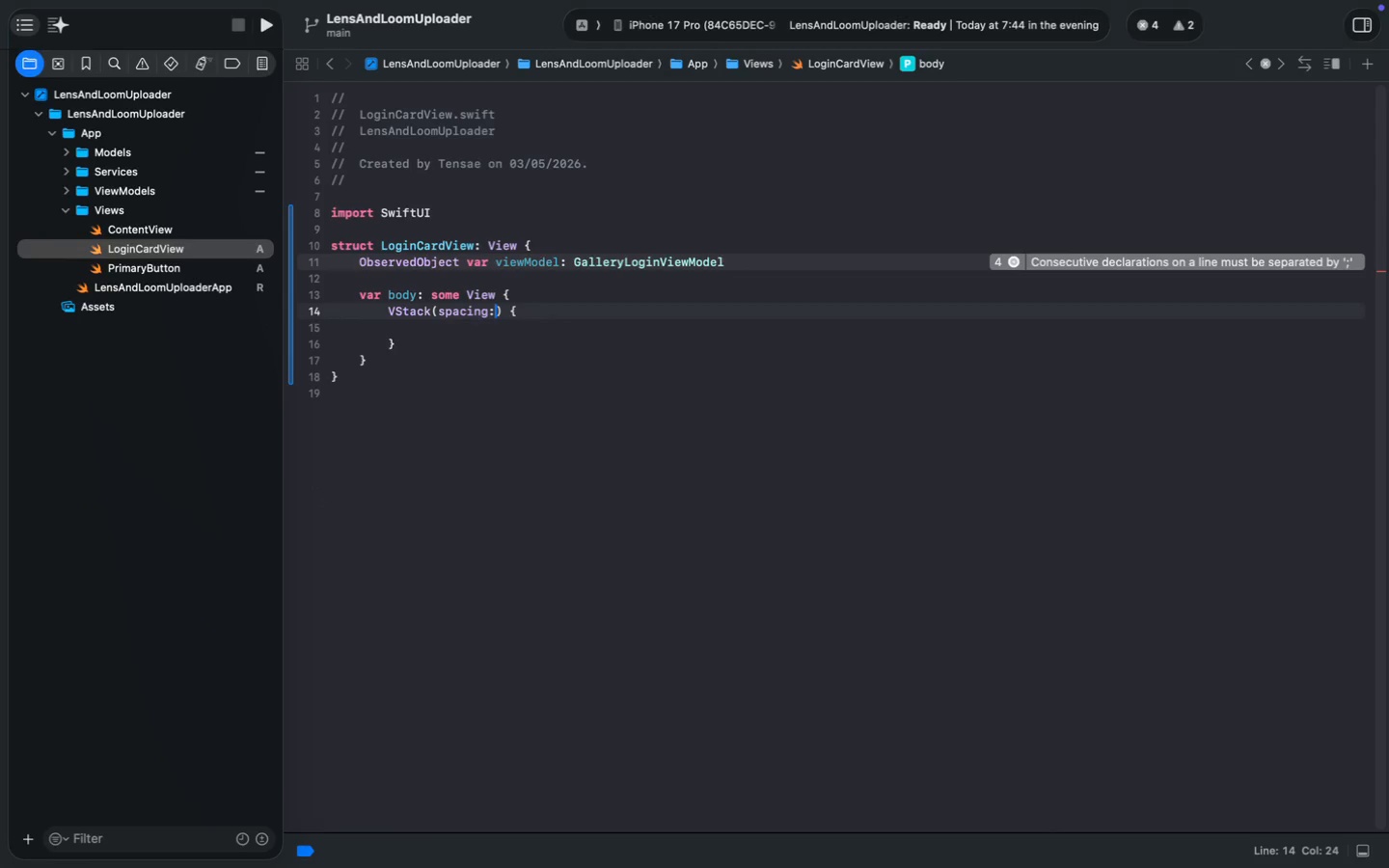 
key(ArrowDown)
 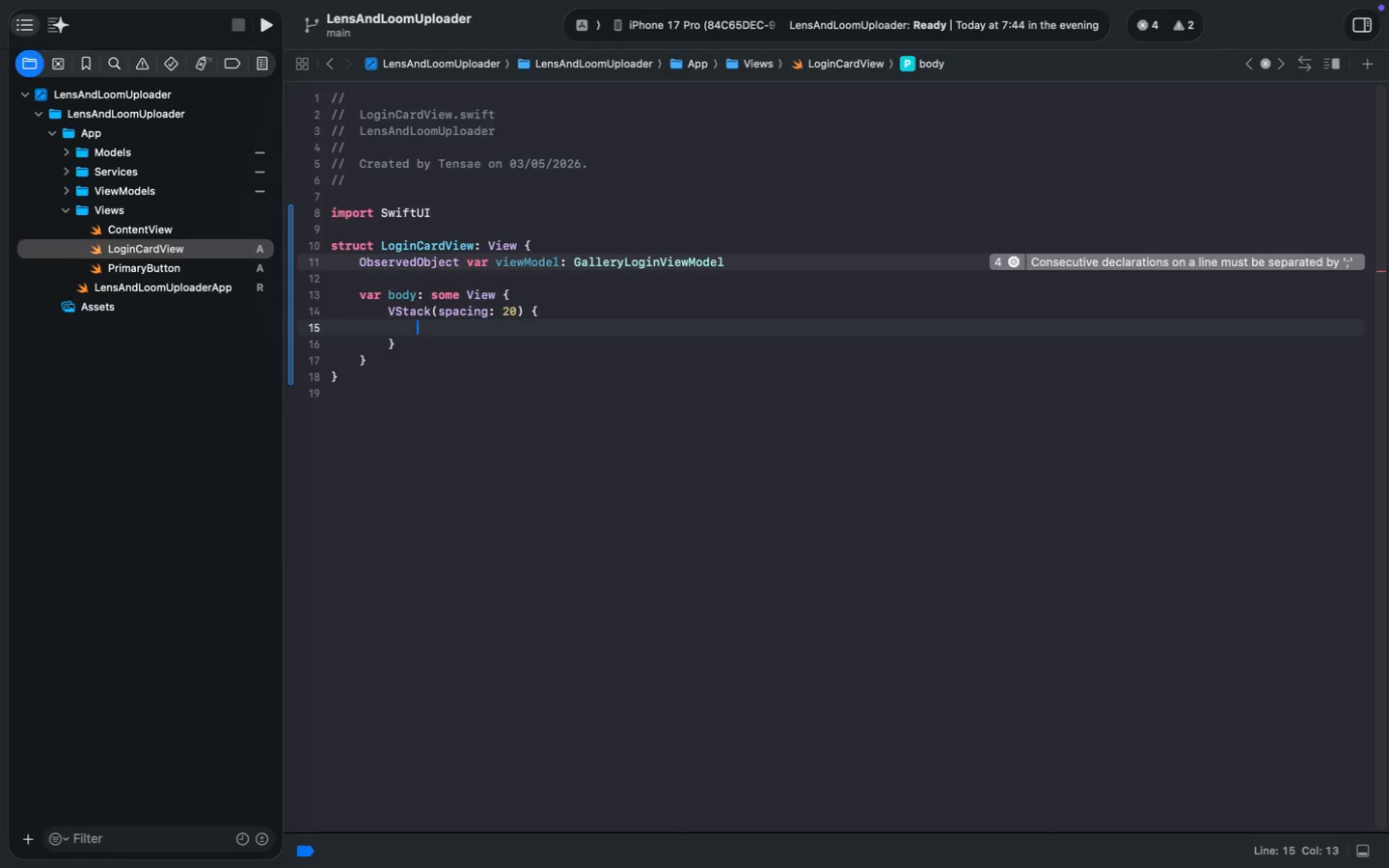 
type(Texct)
key(Backspace)
type(t)
key(Backspace)
key(Backspace)
type(t("Lens & Loom Gallery)
 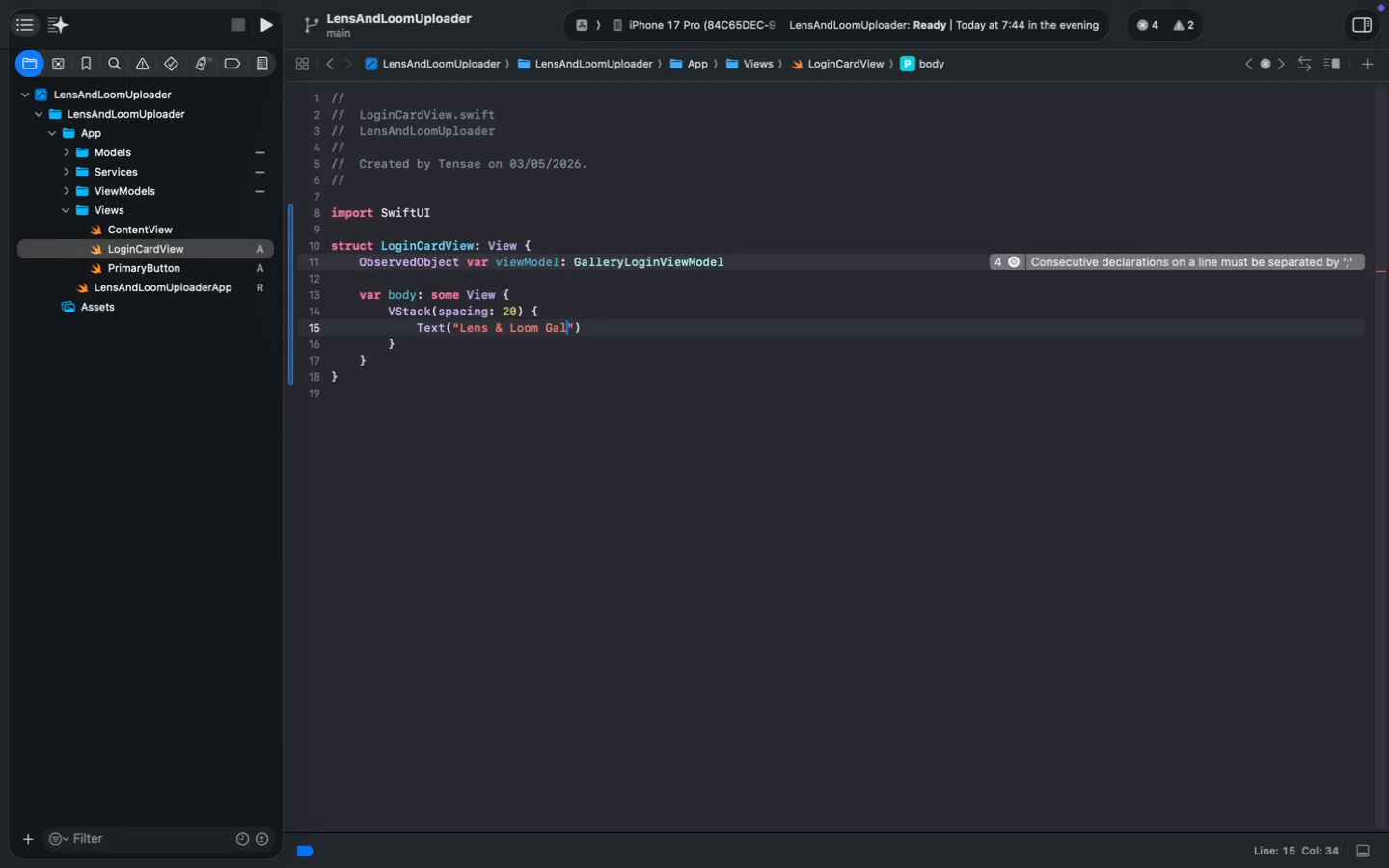 
key(ArrowRight)
 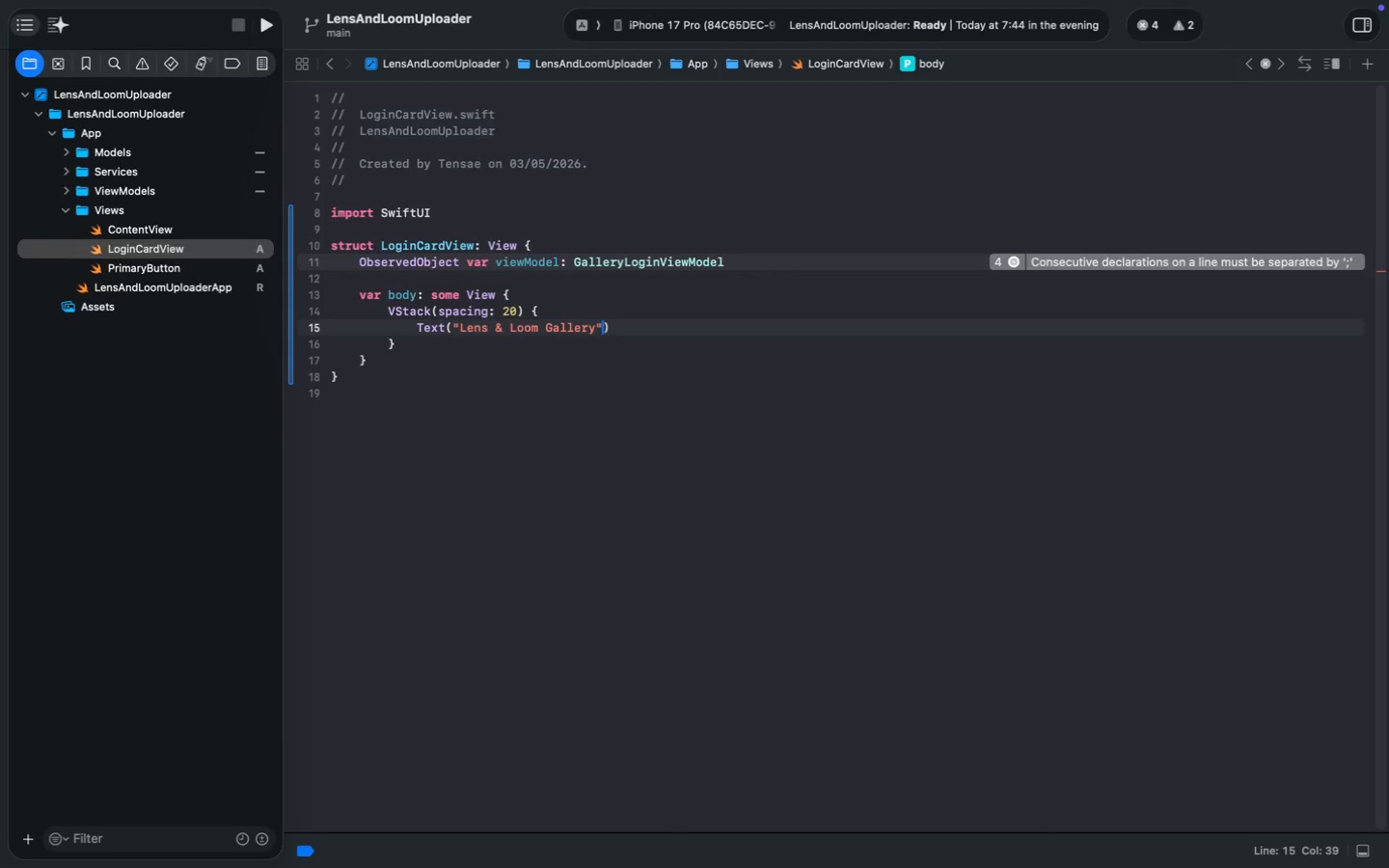 
key(Period)
 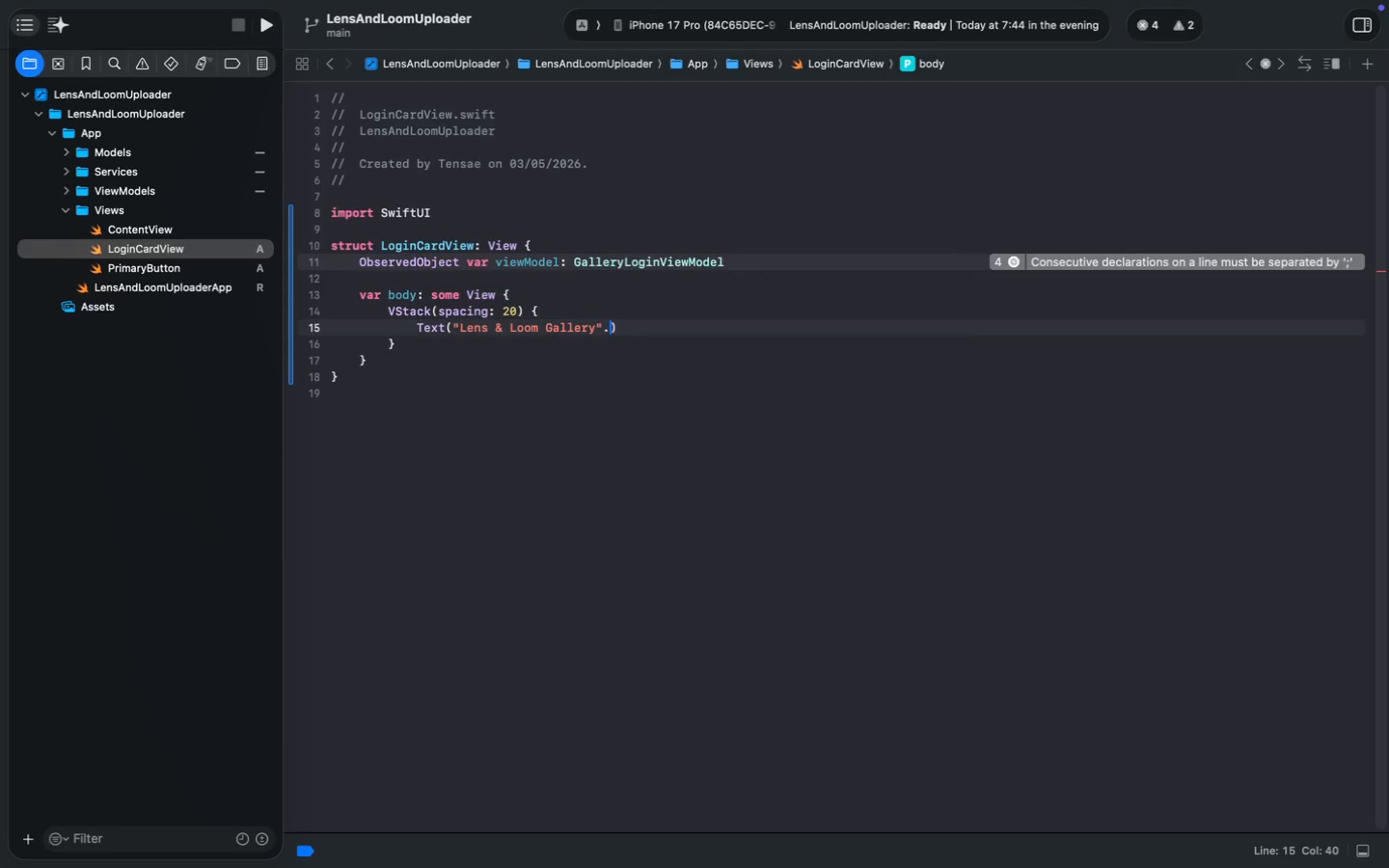 
key(Backspace)
 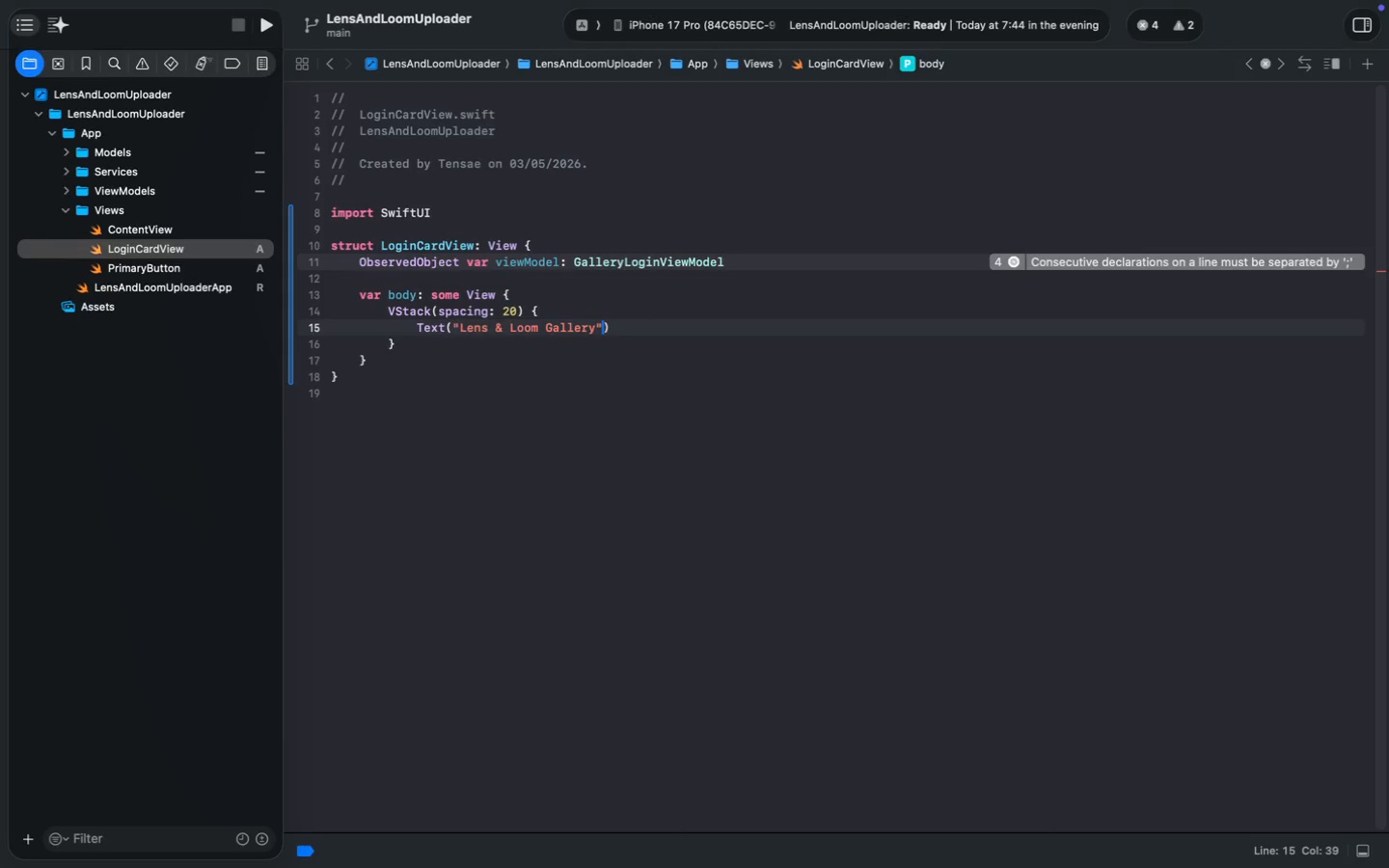 
key(ArrowRight)
 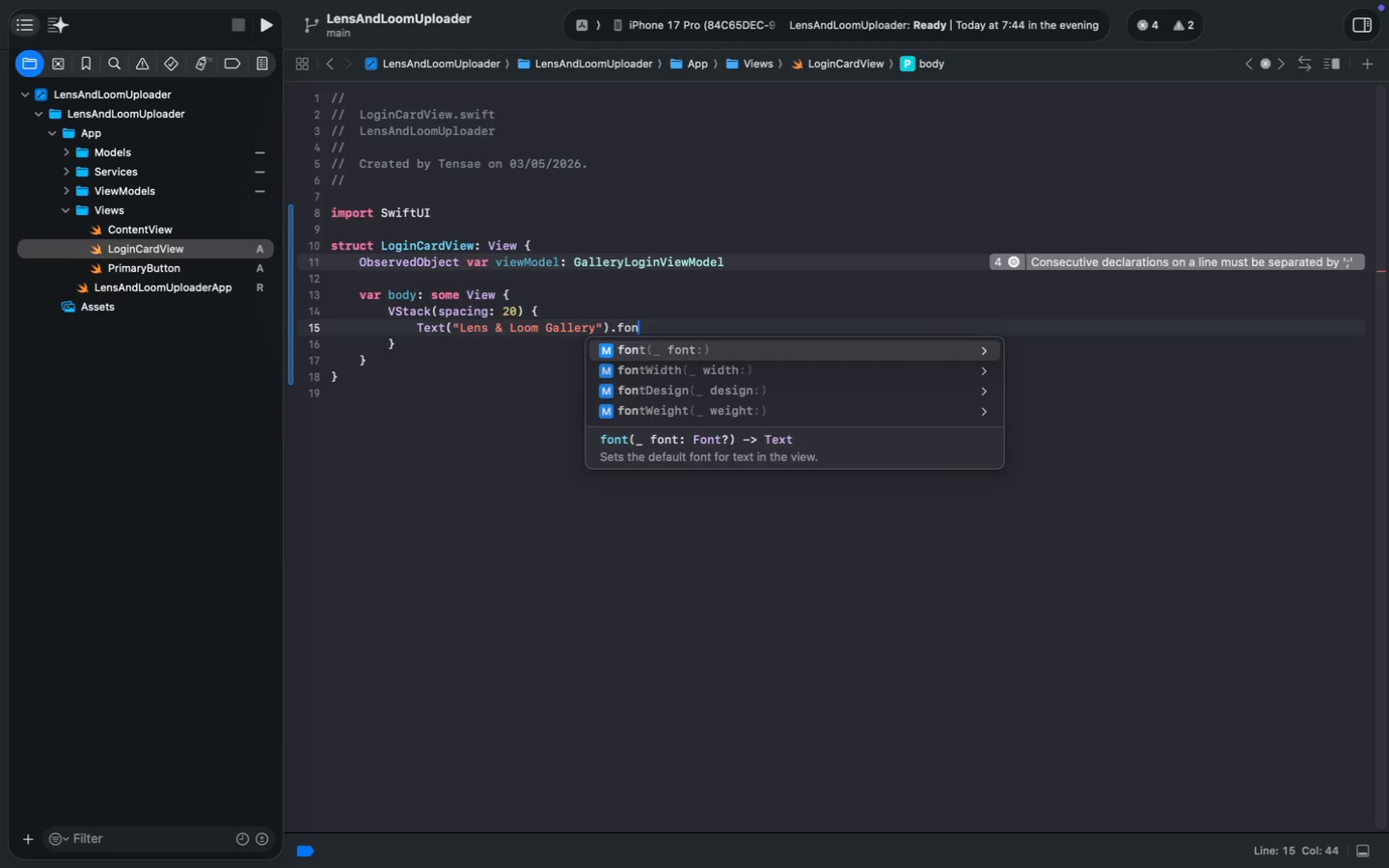 
type(.fon)
 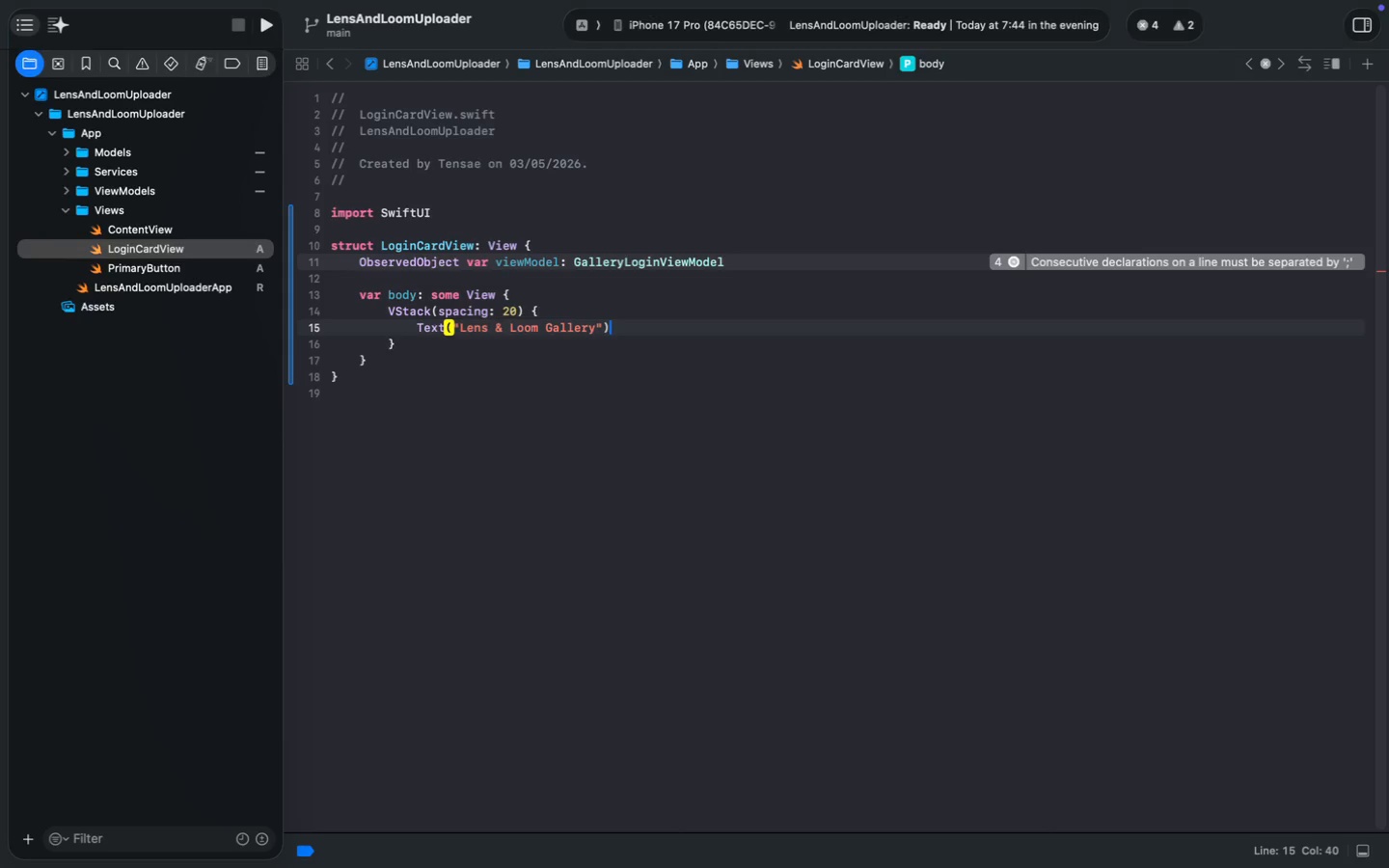 
key(Enter)
 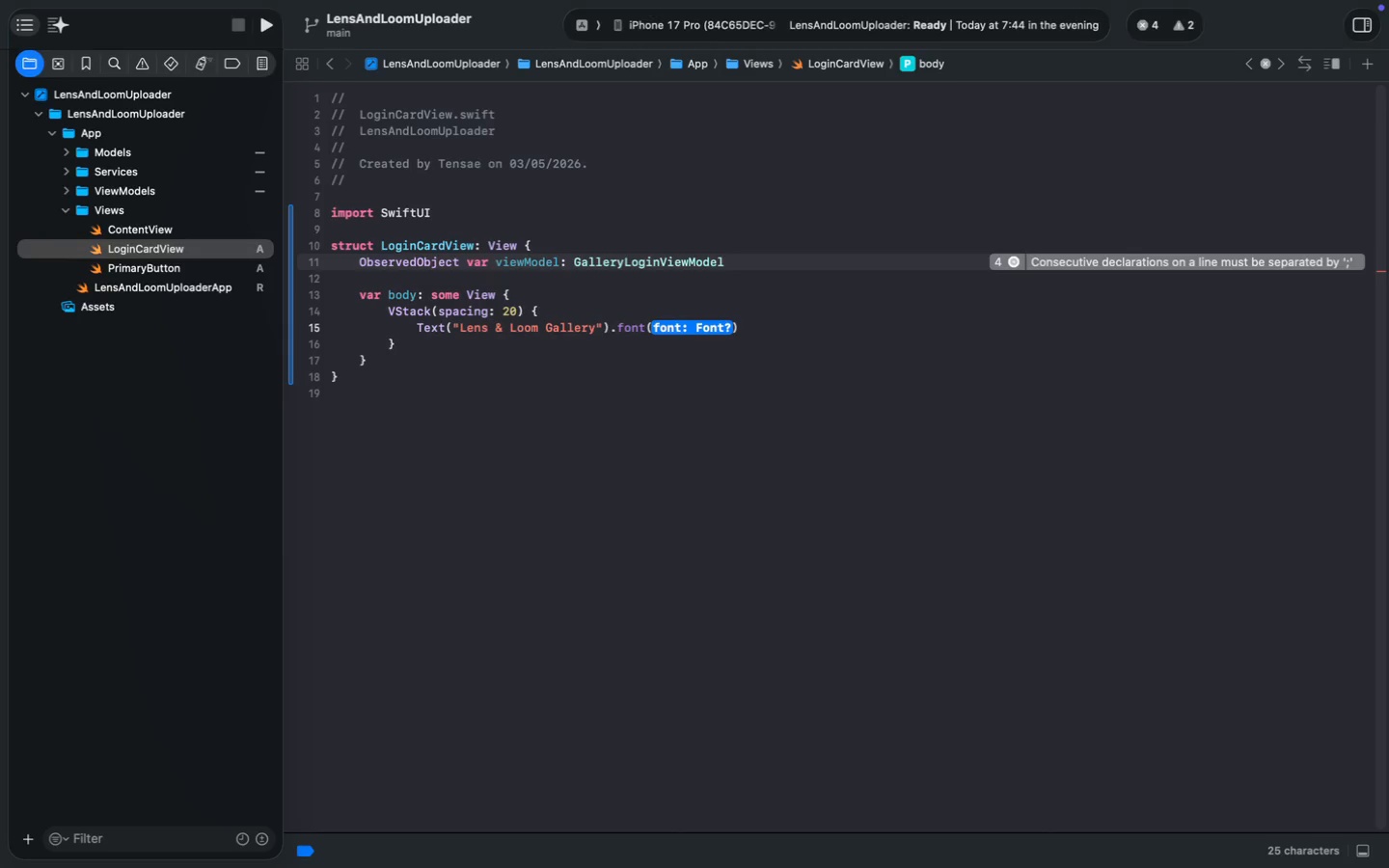 
key(Period)
 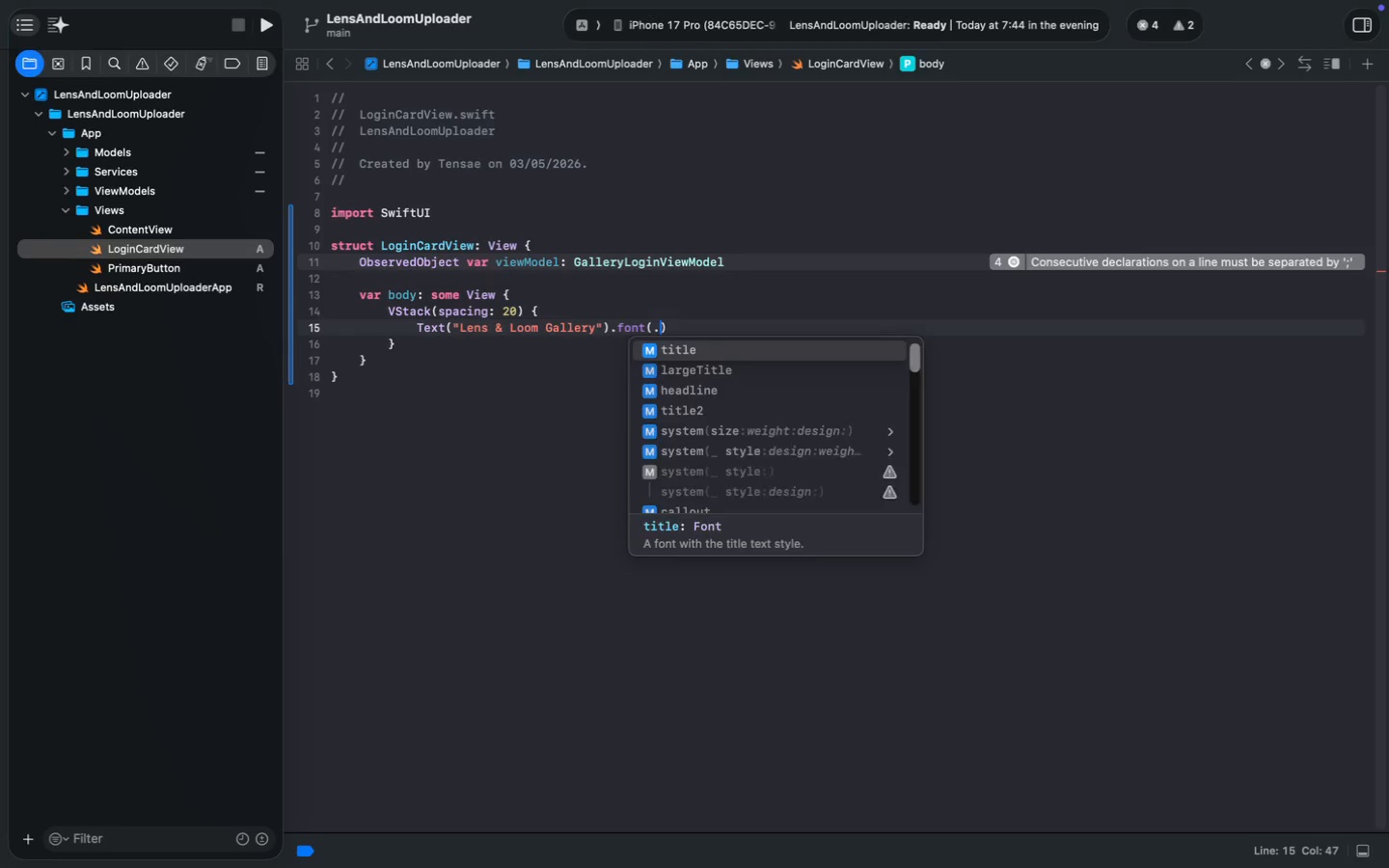 
key(L)
 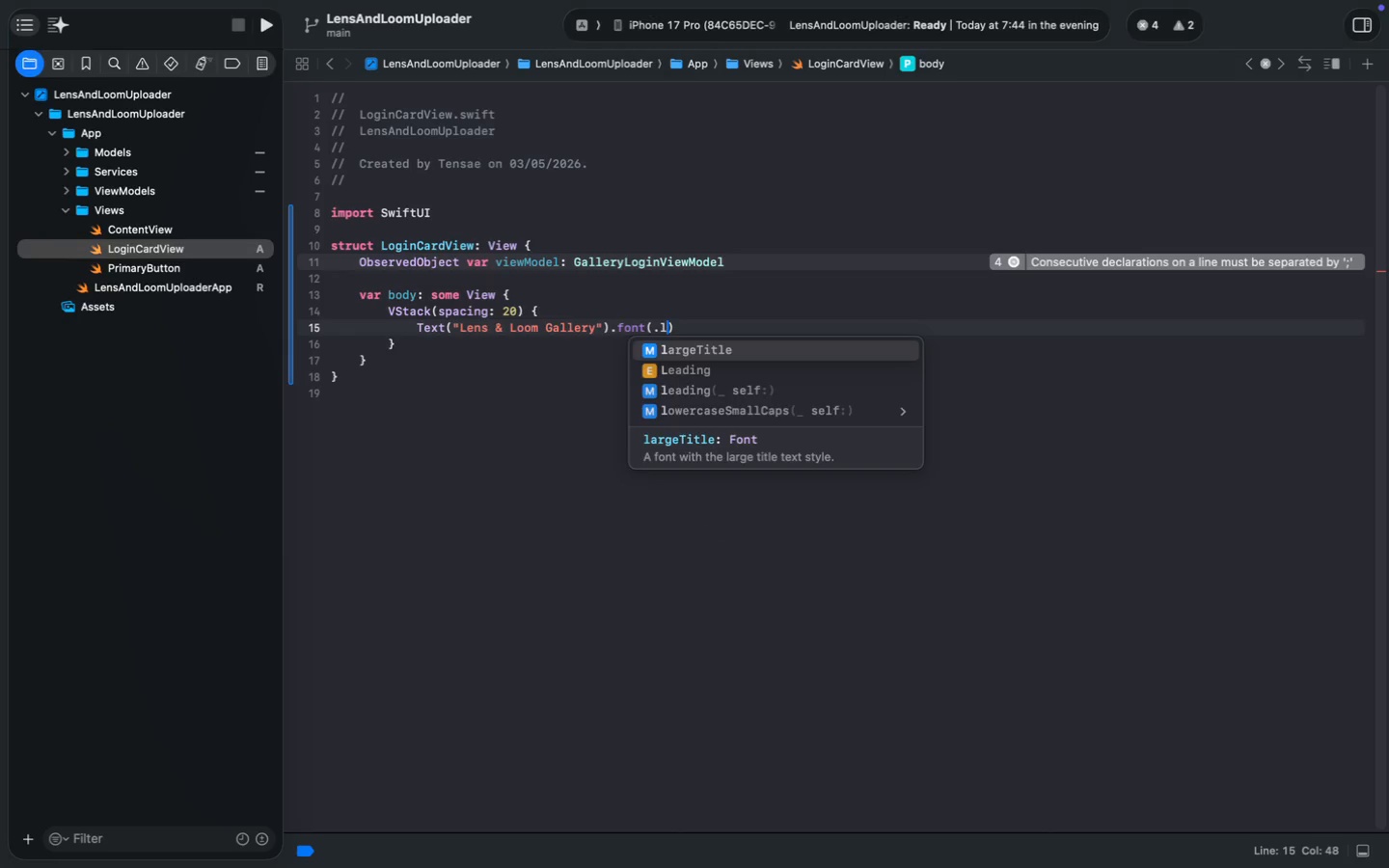 
key(Enter)
 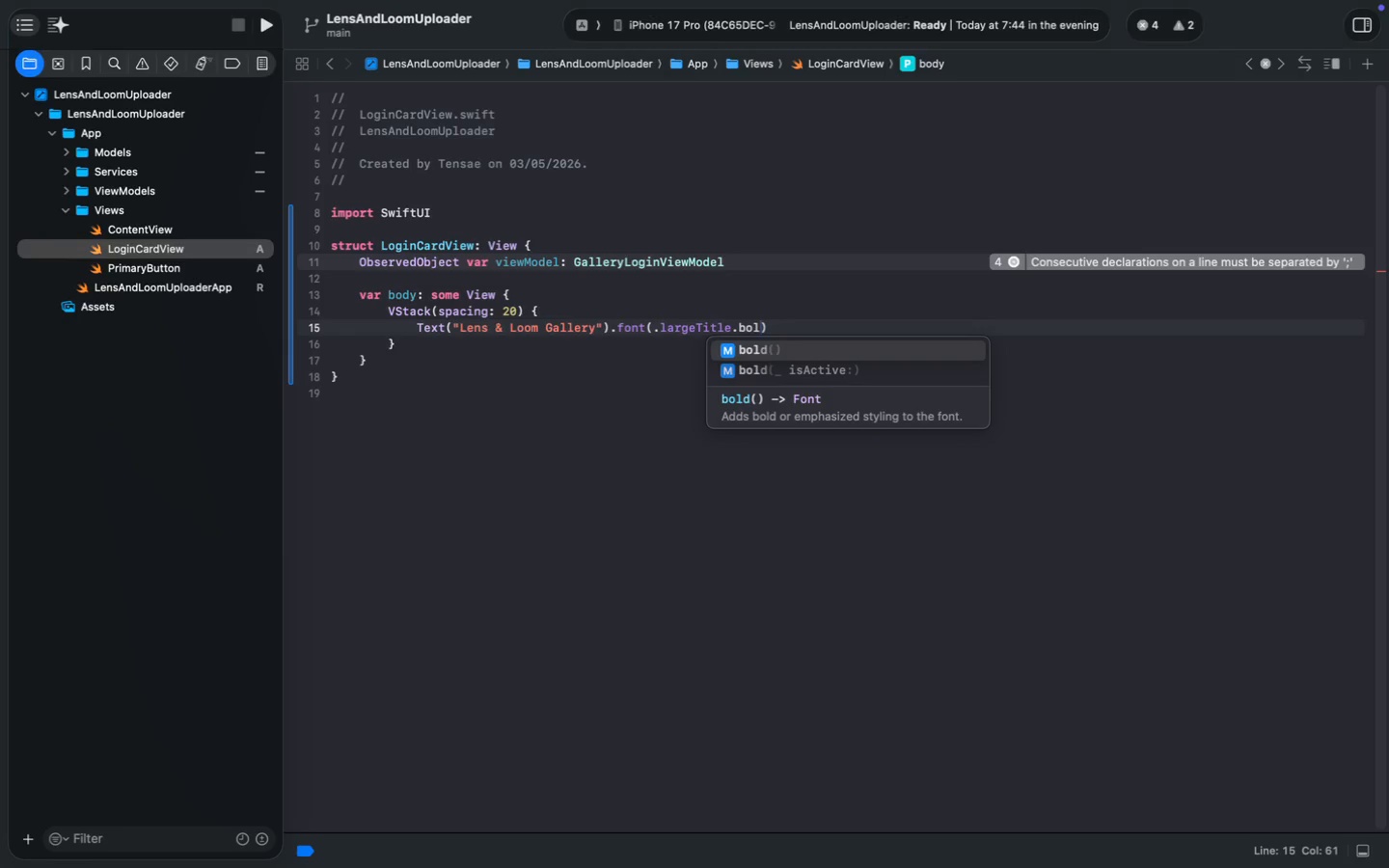 
type(.bol)
 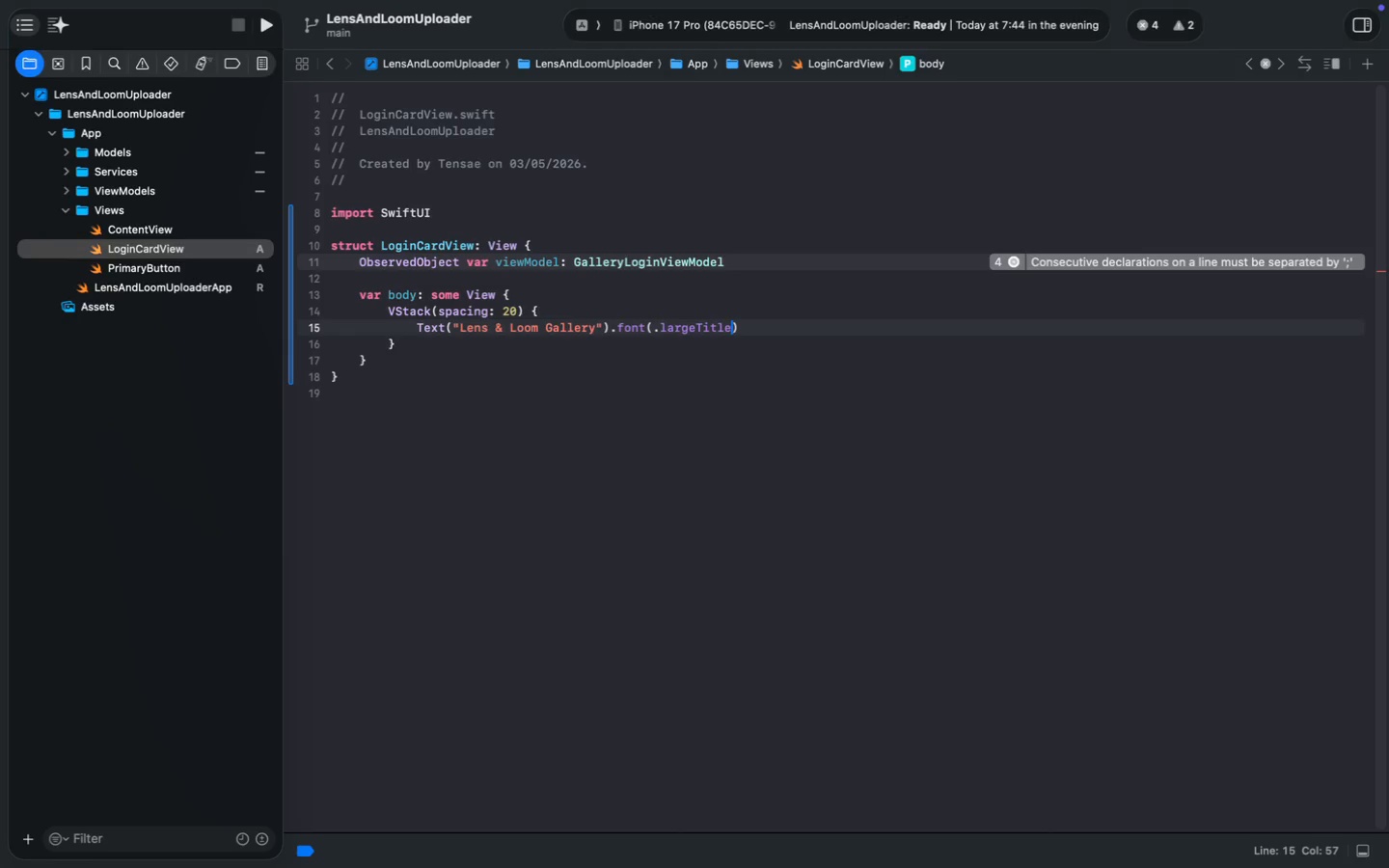 
key(Enter)
 